 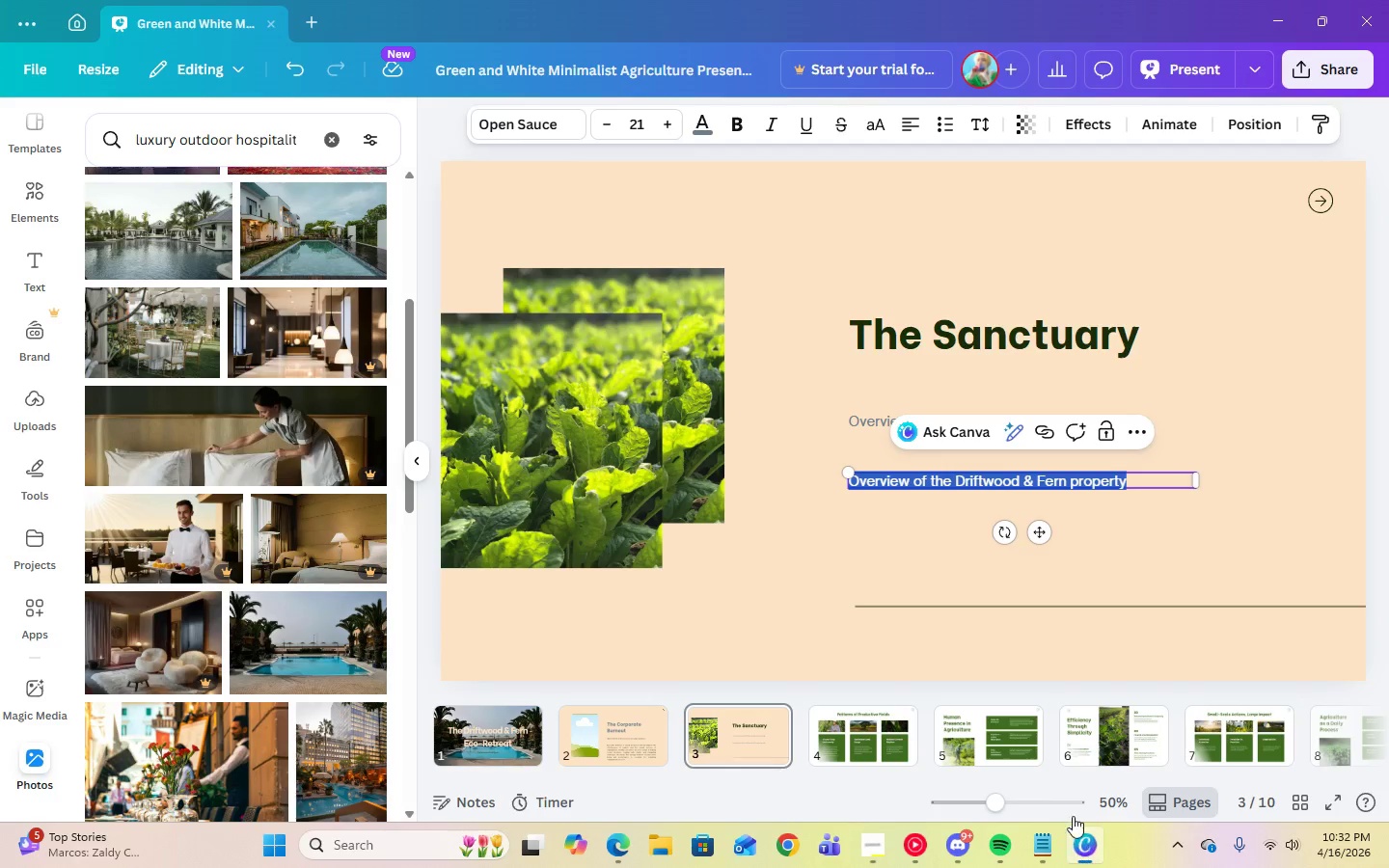 
key(Control+V)
 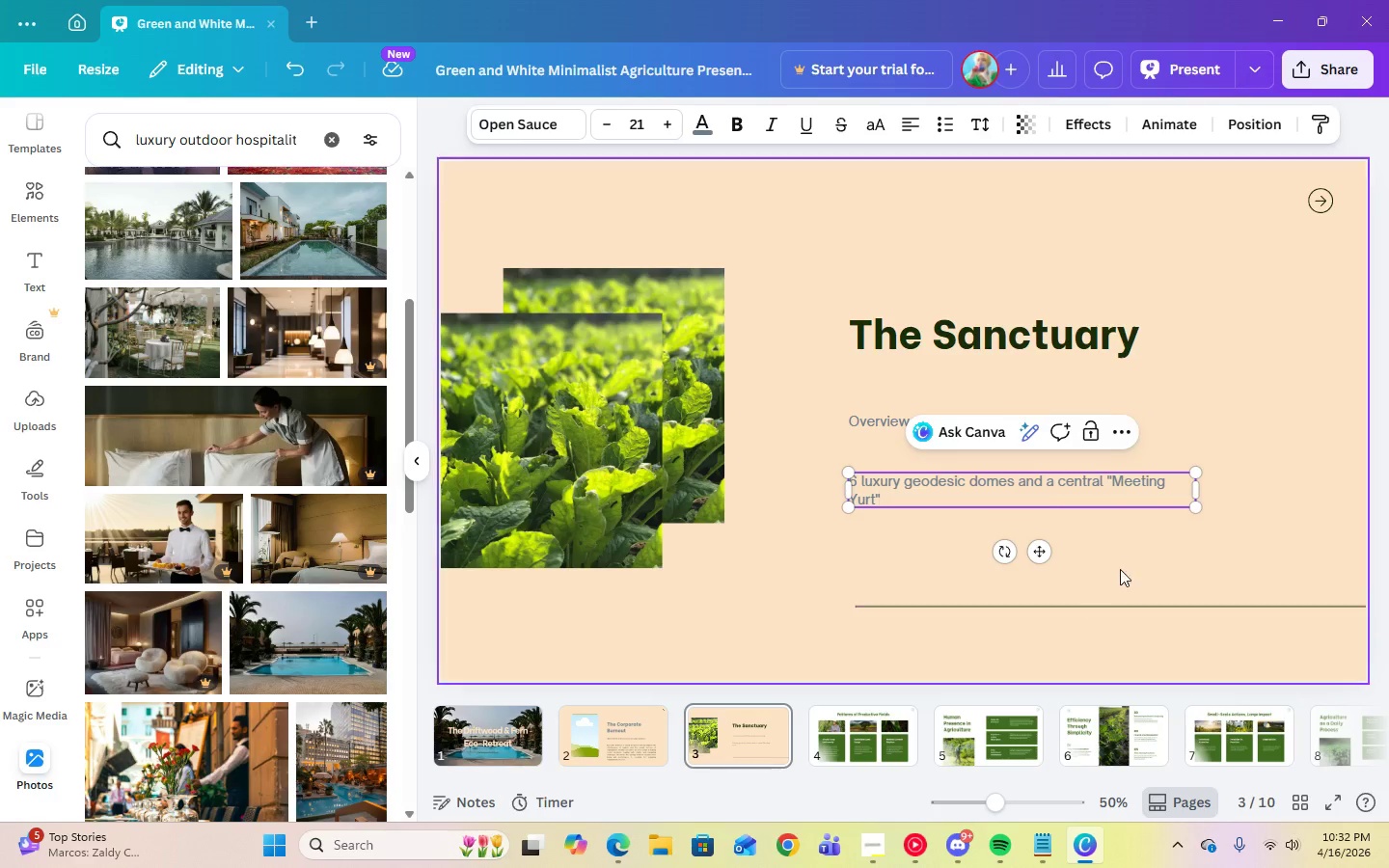 
left_click([1134, 562])
 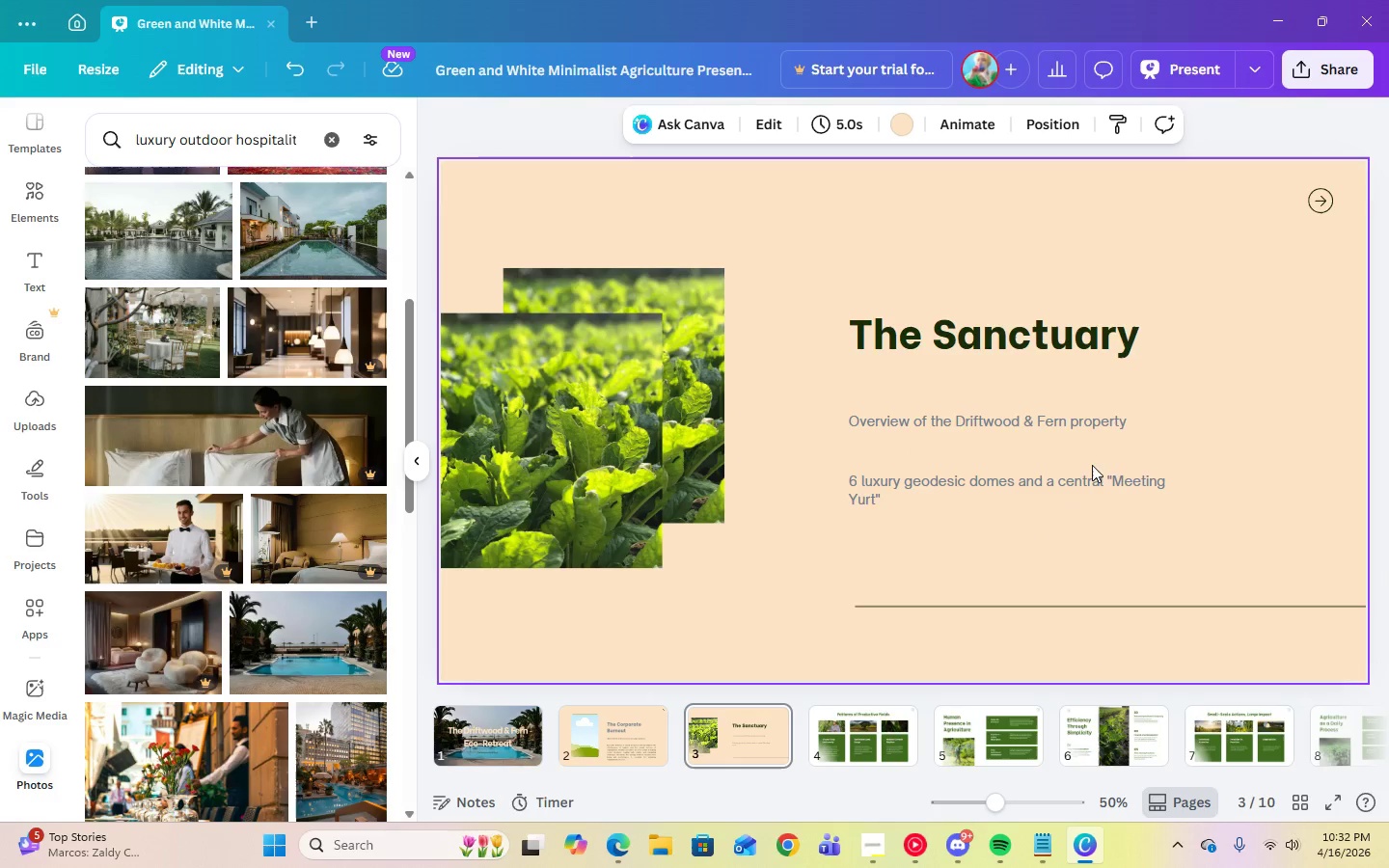 
left_click([1095, 474])
 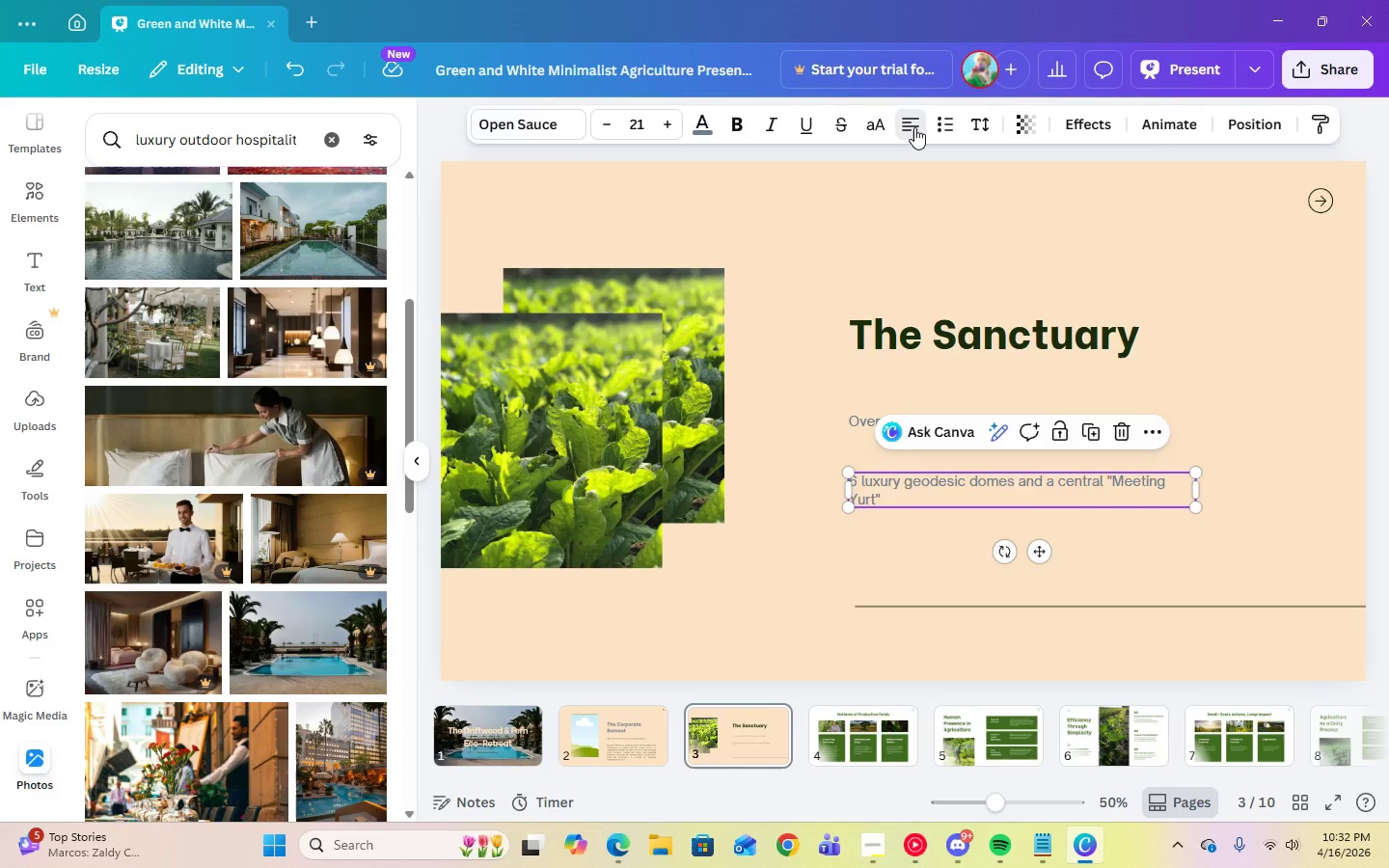 
double_click([914, 127])
 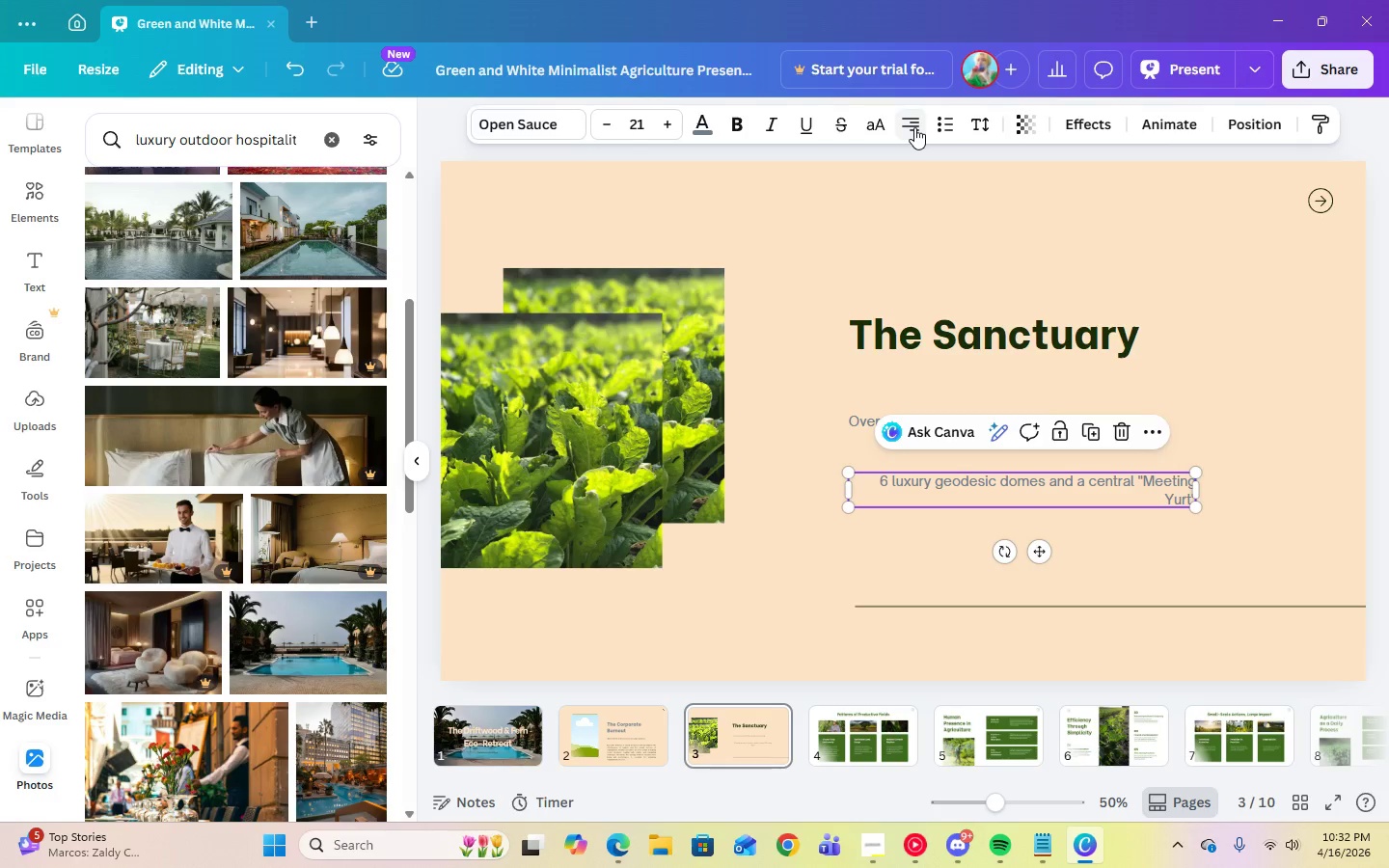 
triple_click([914, 127])
 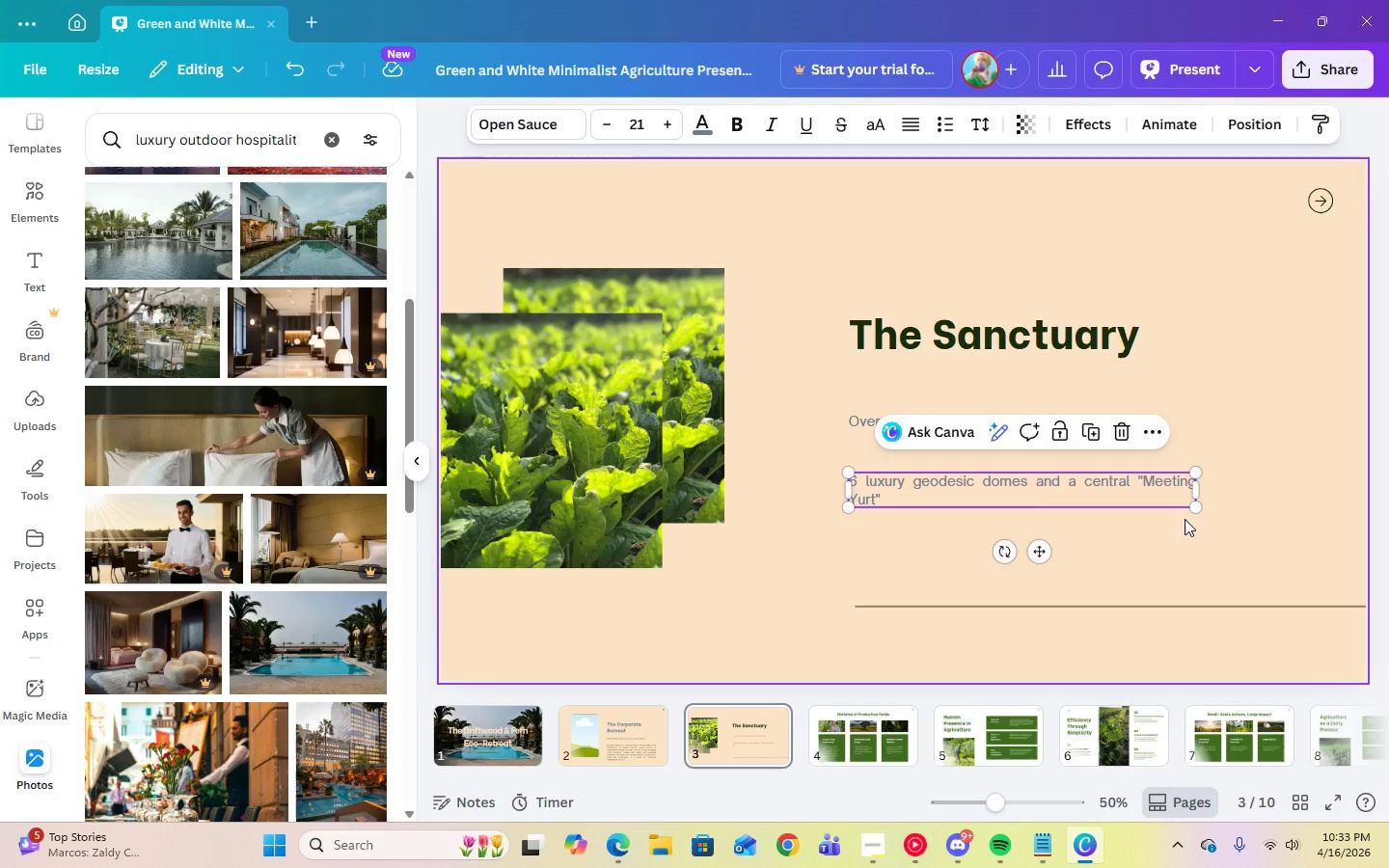 
left_click([1284, 424])
 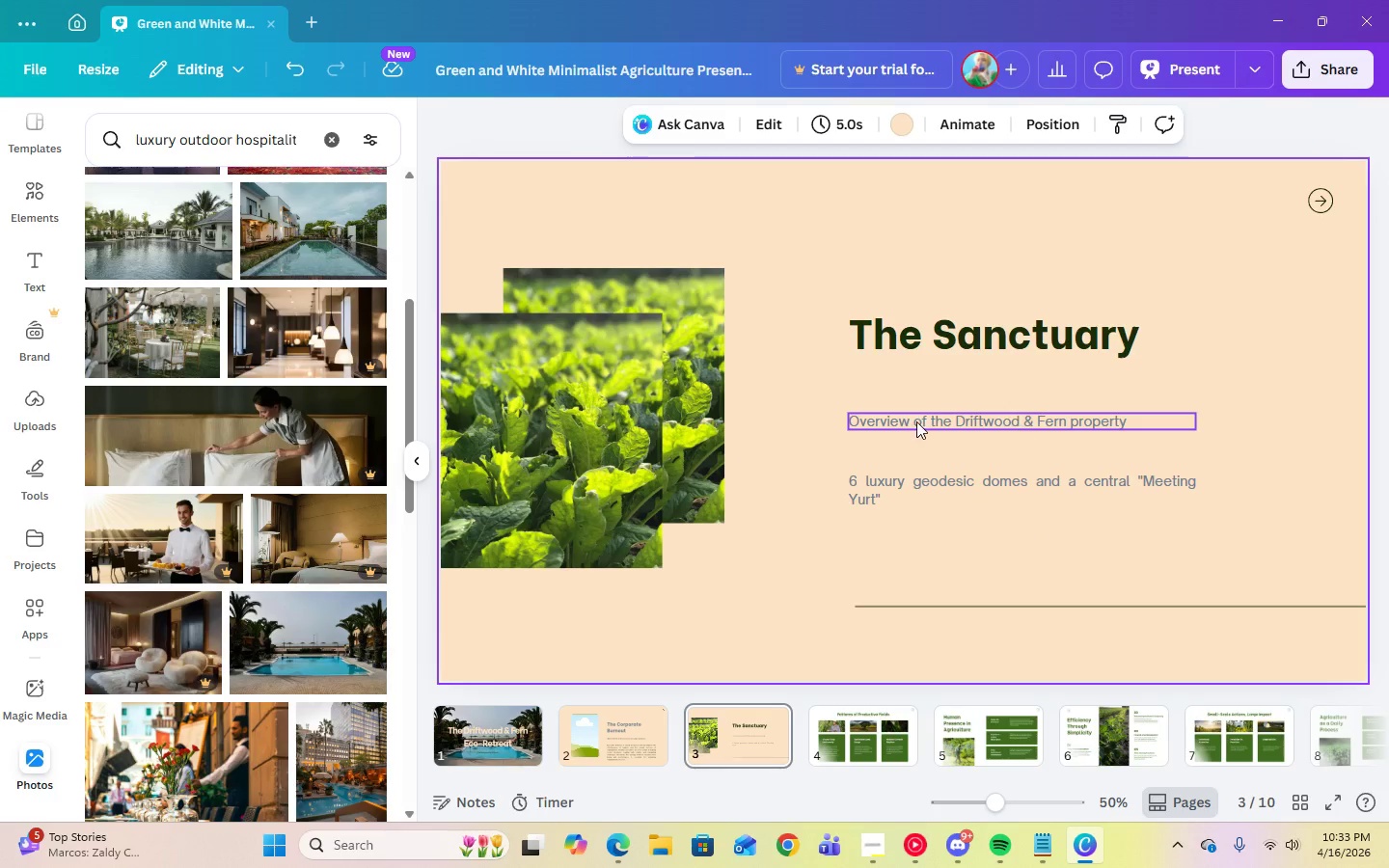 
left_click([916, 421])
 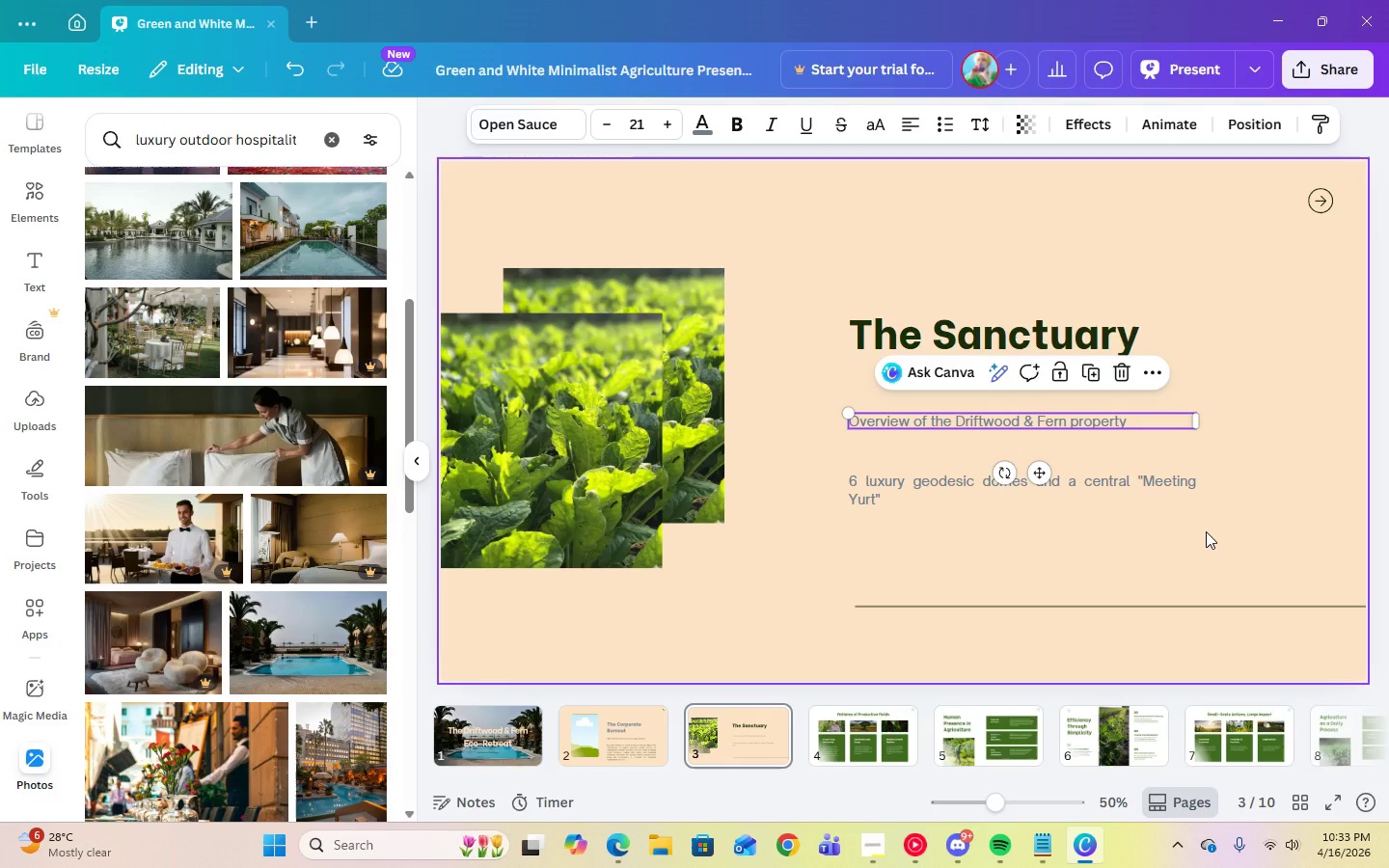 
left_click([1206, 531])
 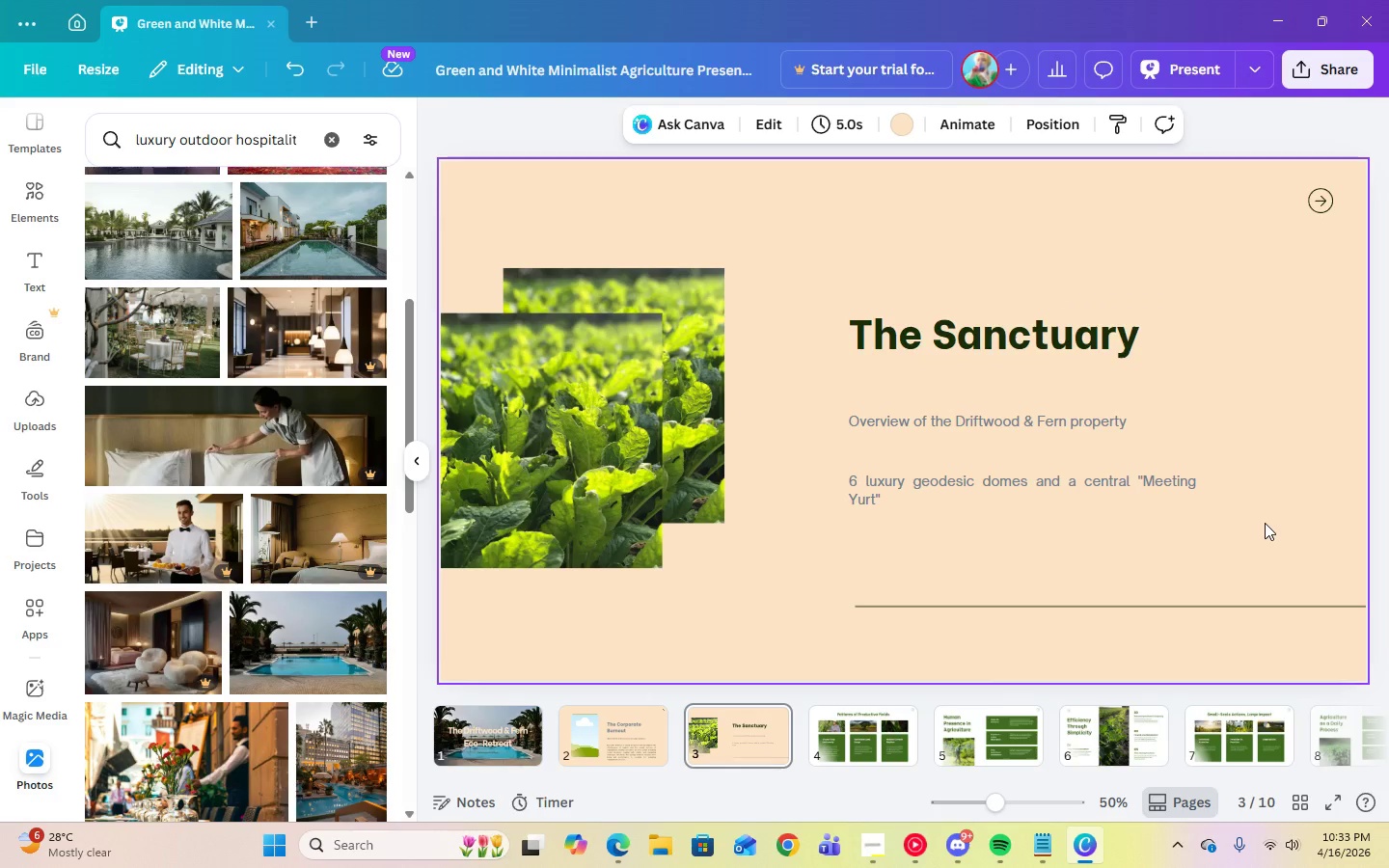 
wait(12.09)
 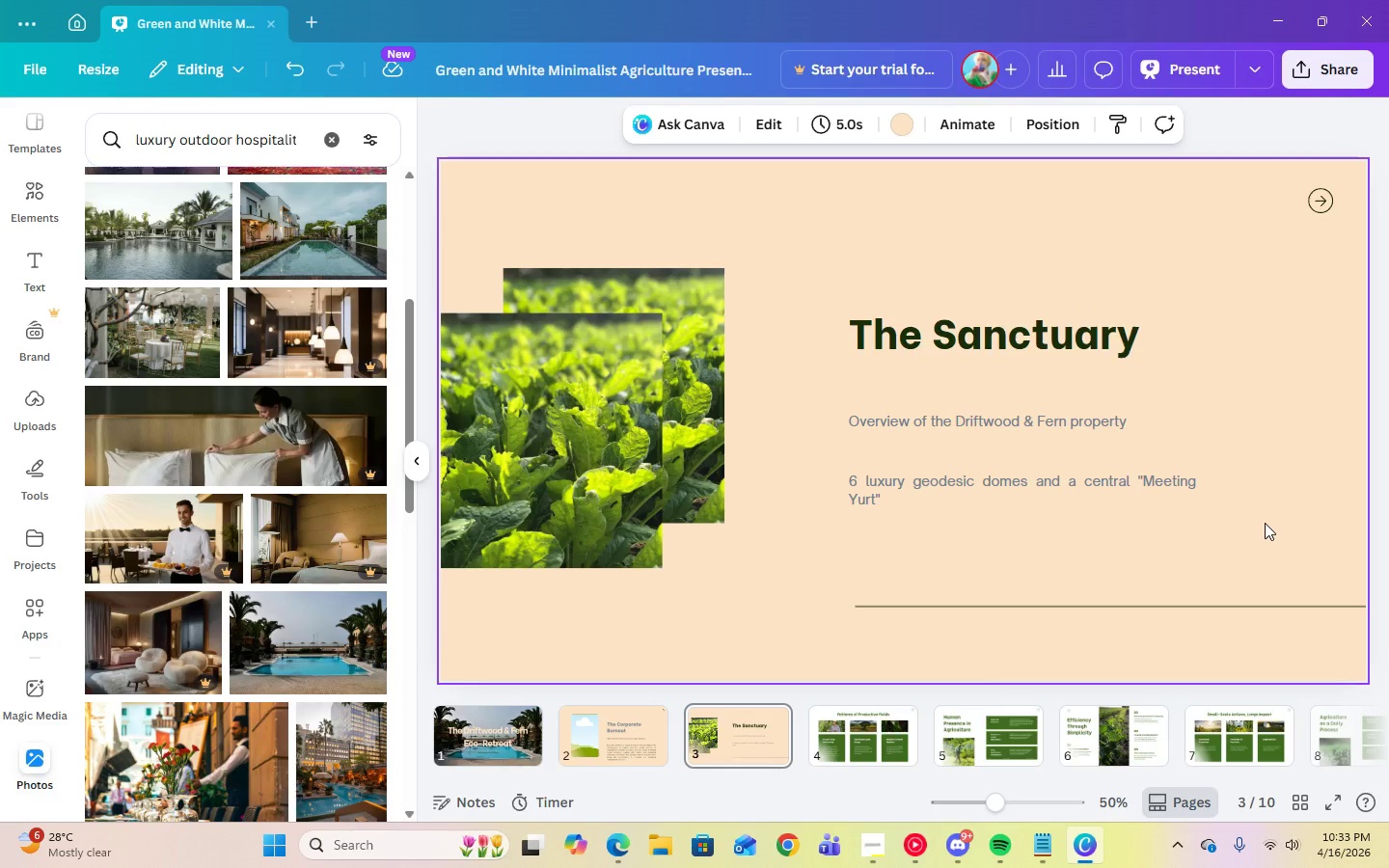 
left_click([1321, 202])
 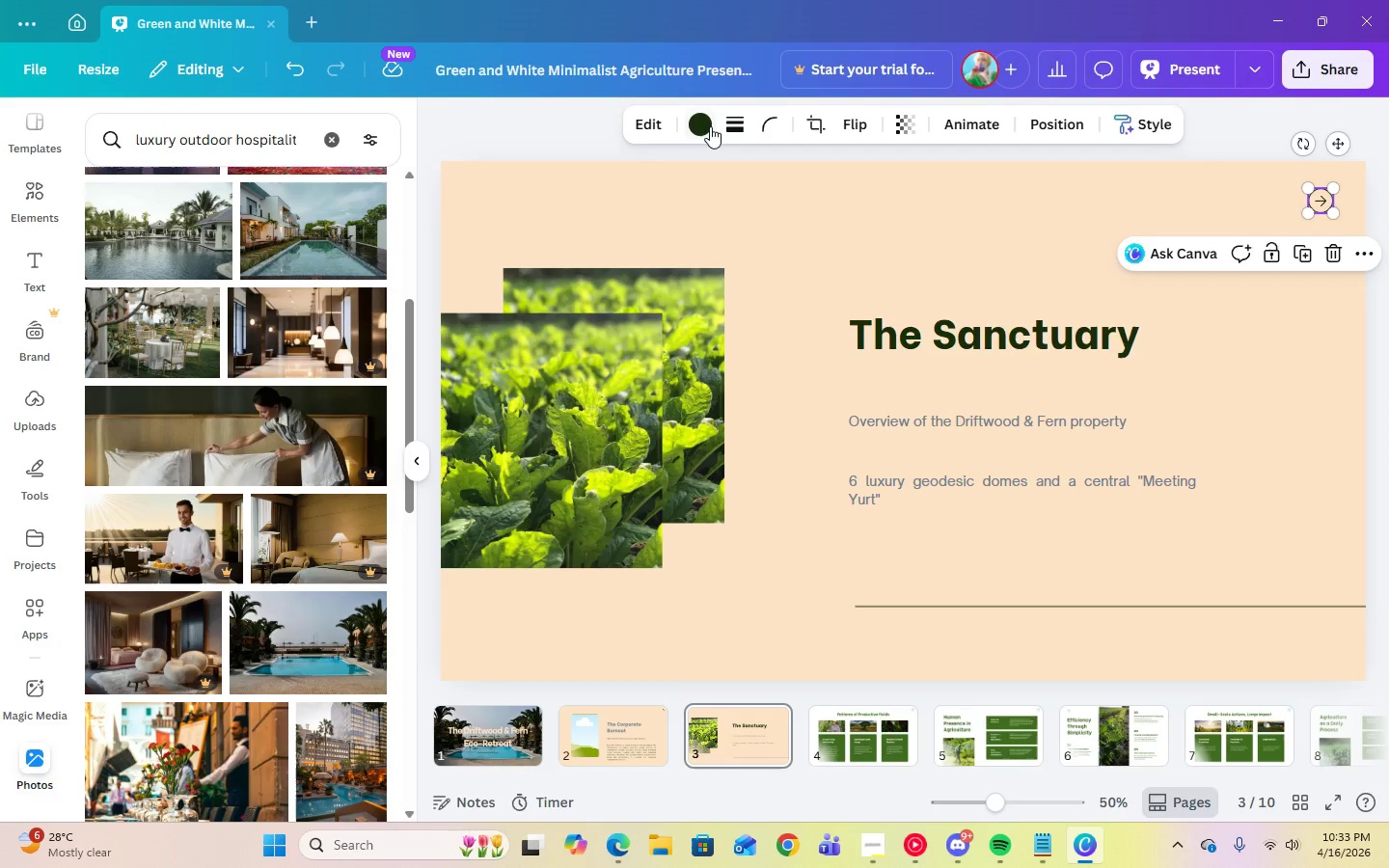 
left_click([710, 126])
 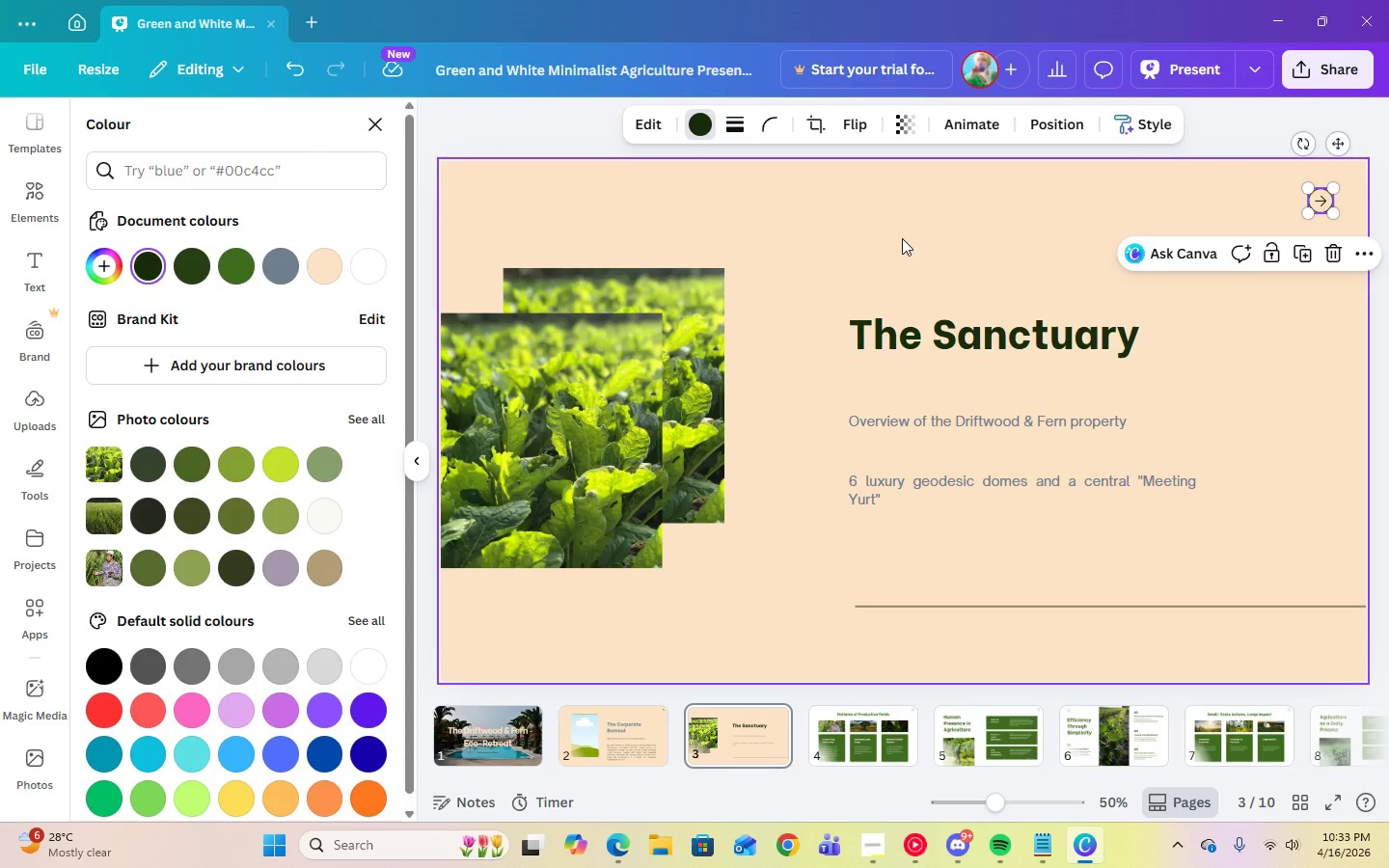 
left_click([902, 238])
 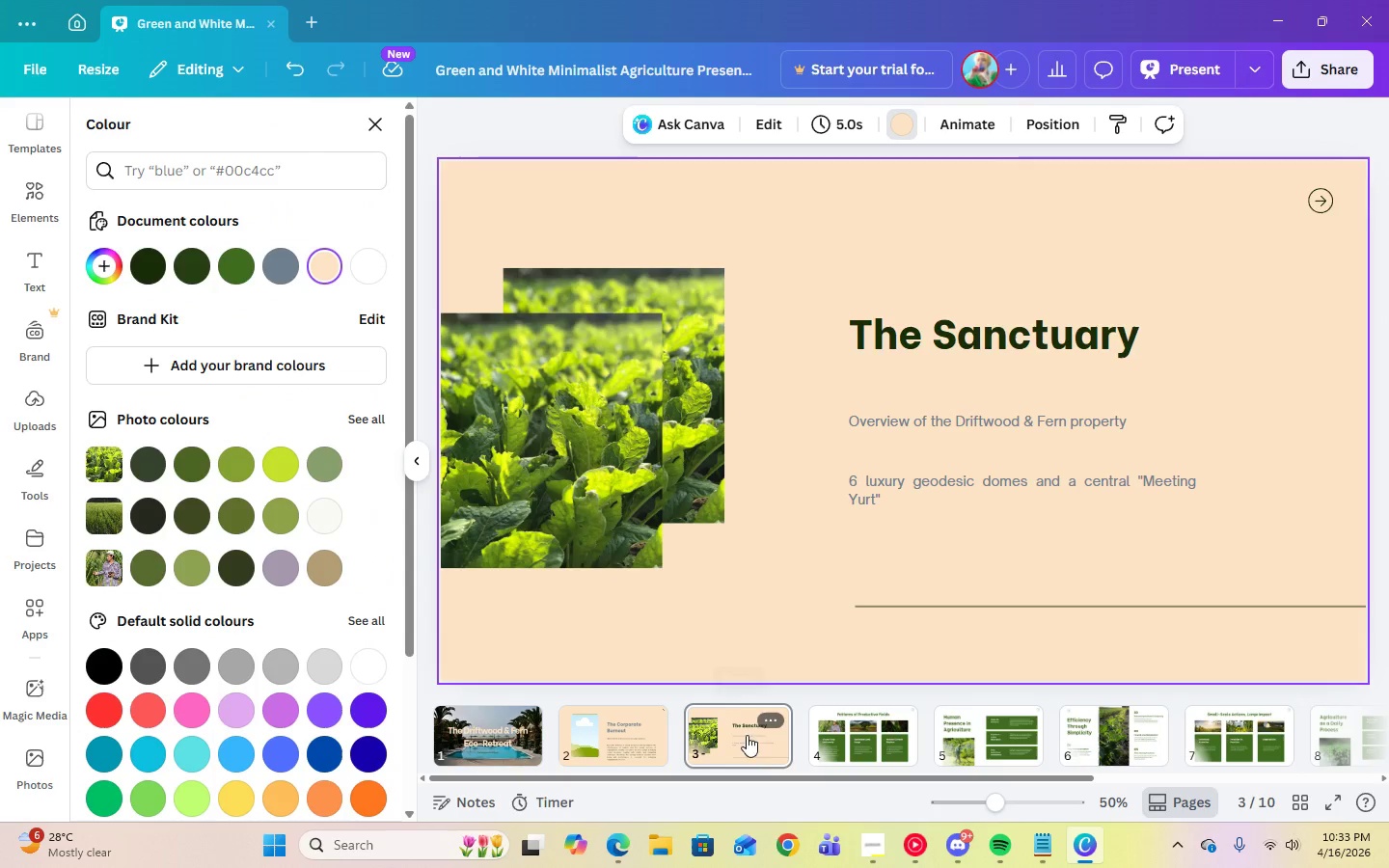 
left_click([587, 420])
 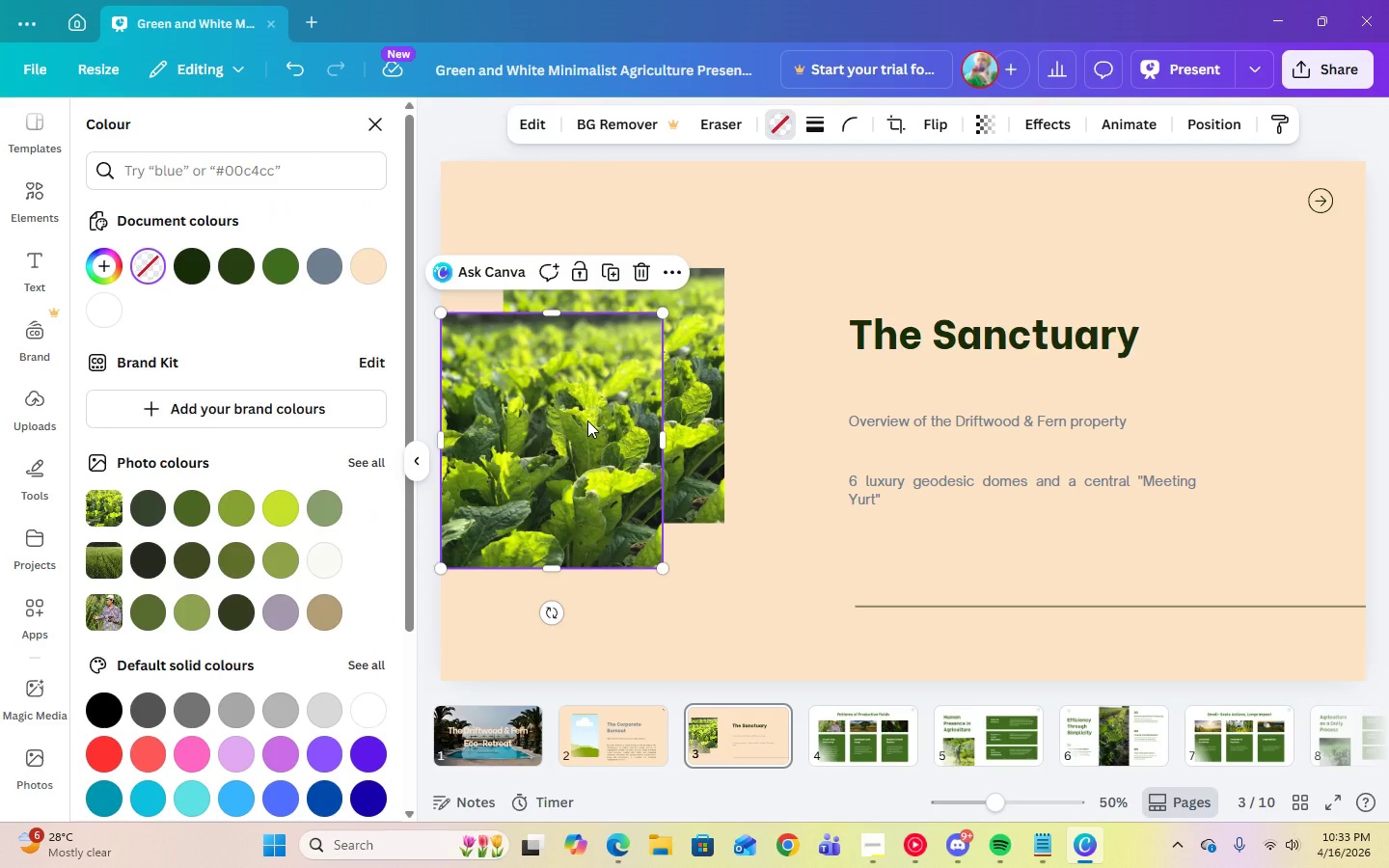 
key(Delete)
 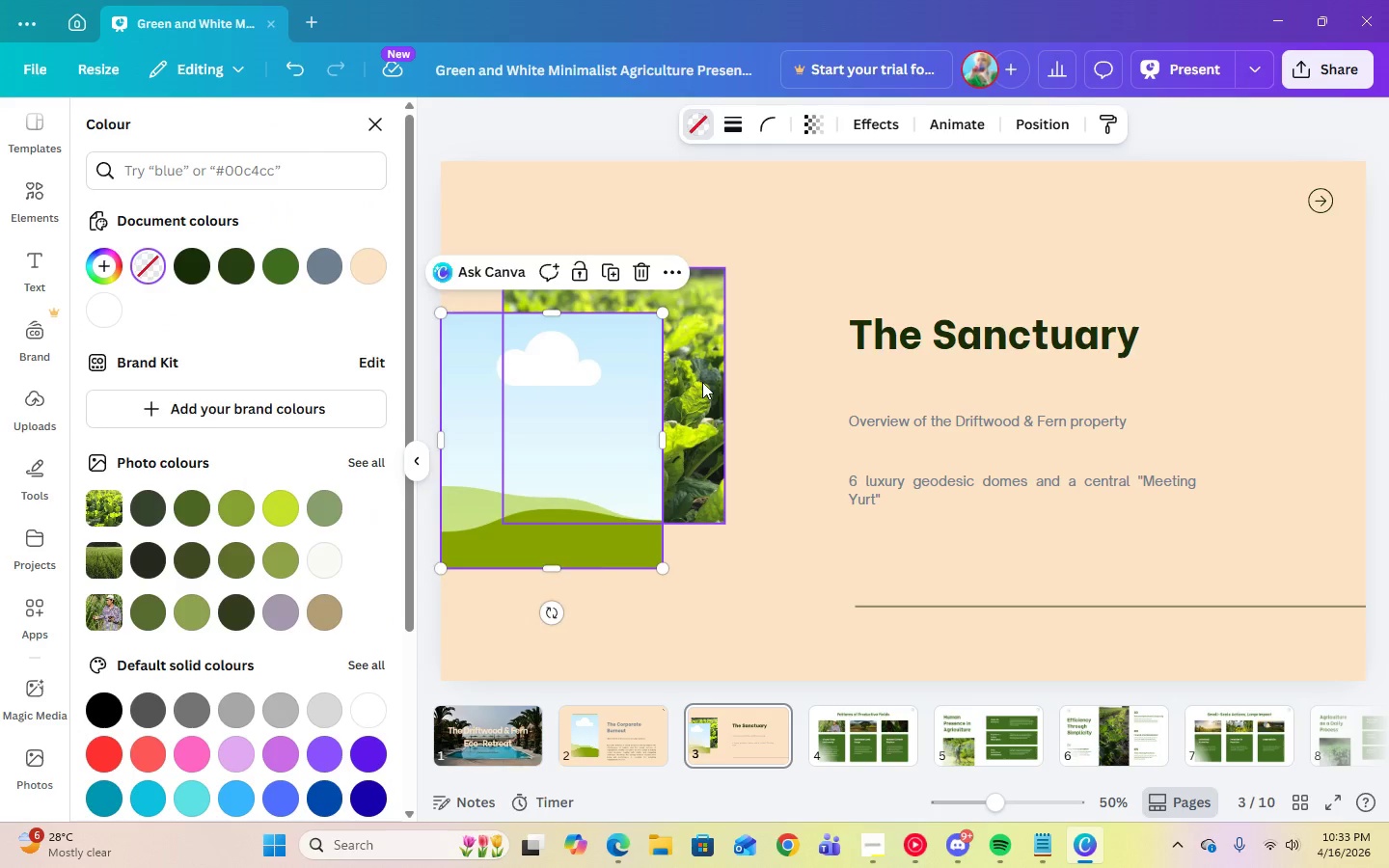 
left_click([702, 382])
 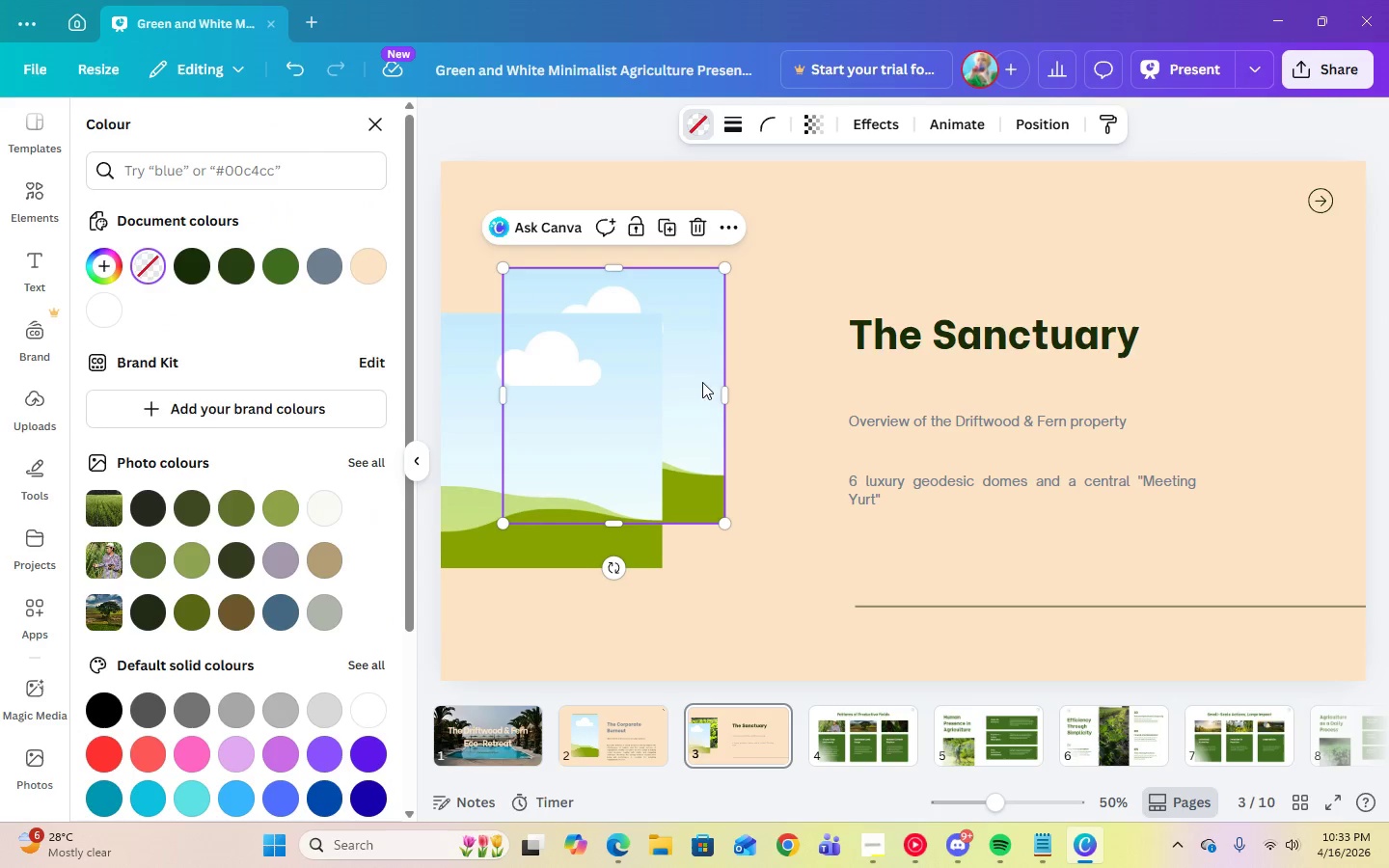 
key(Delete)
 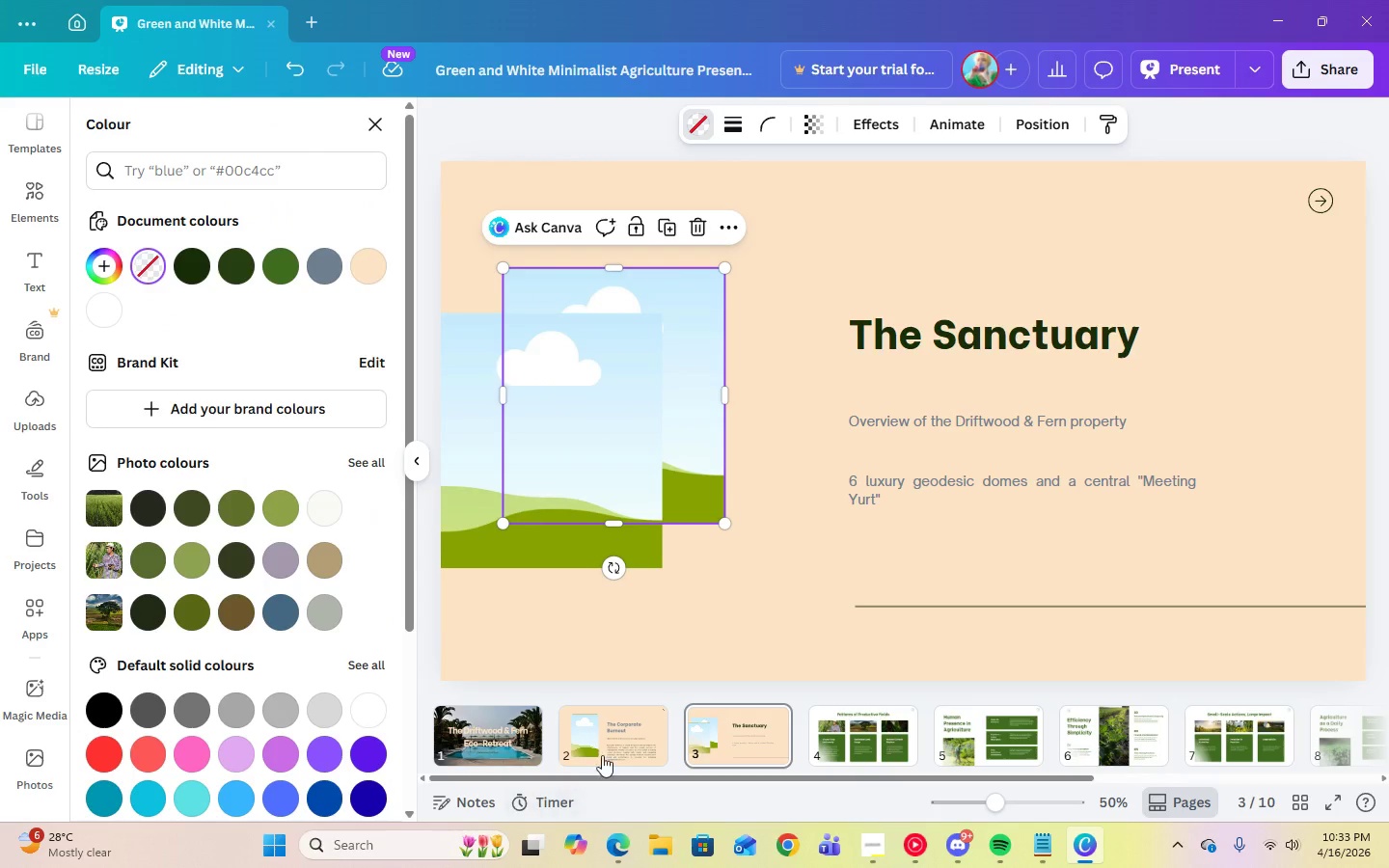 
left_click([614, 740])
 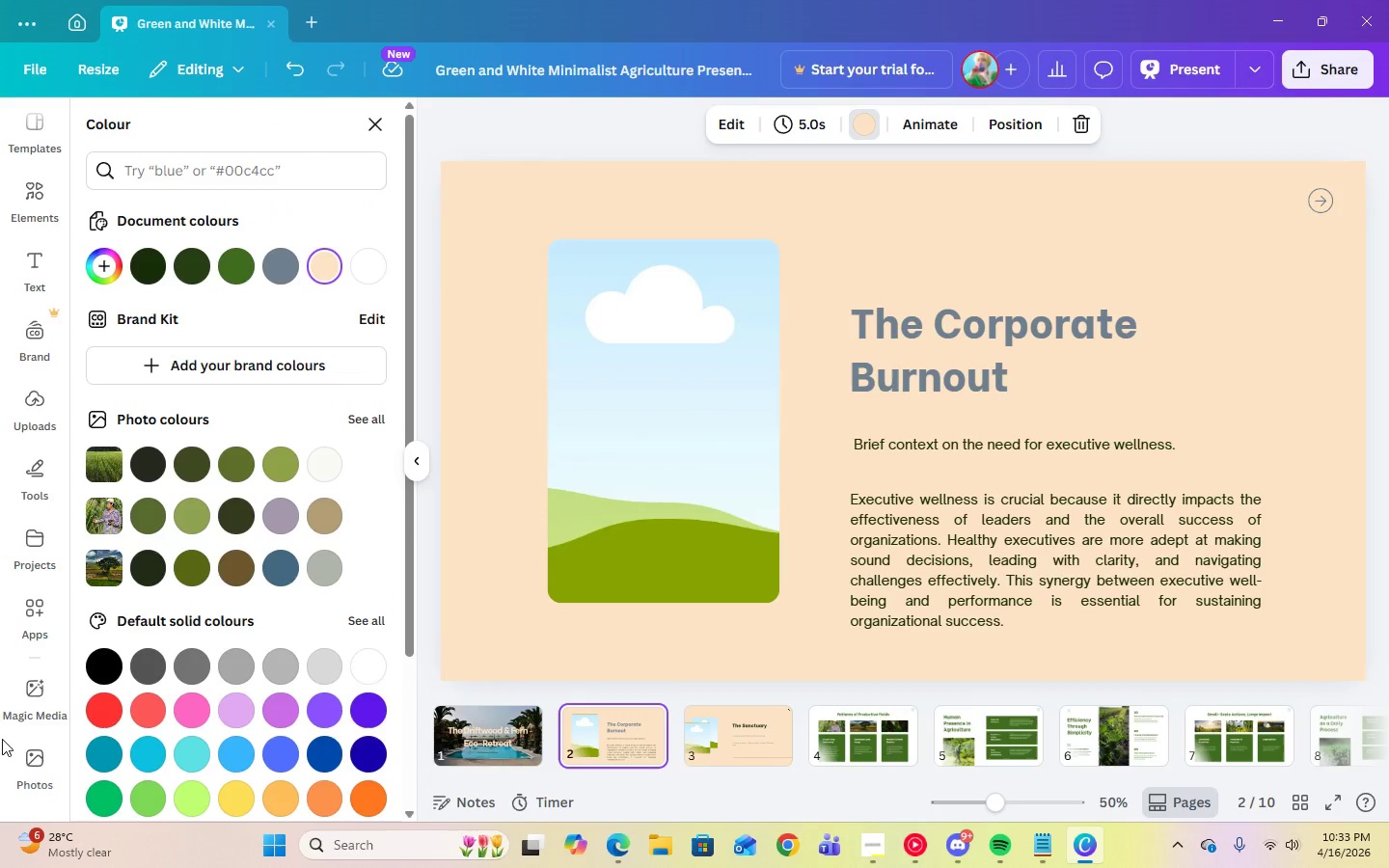 
left_click([34, 766])
 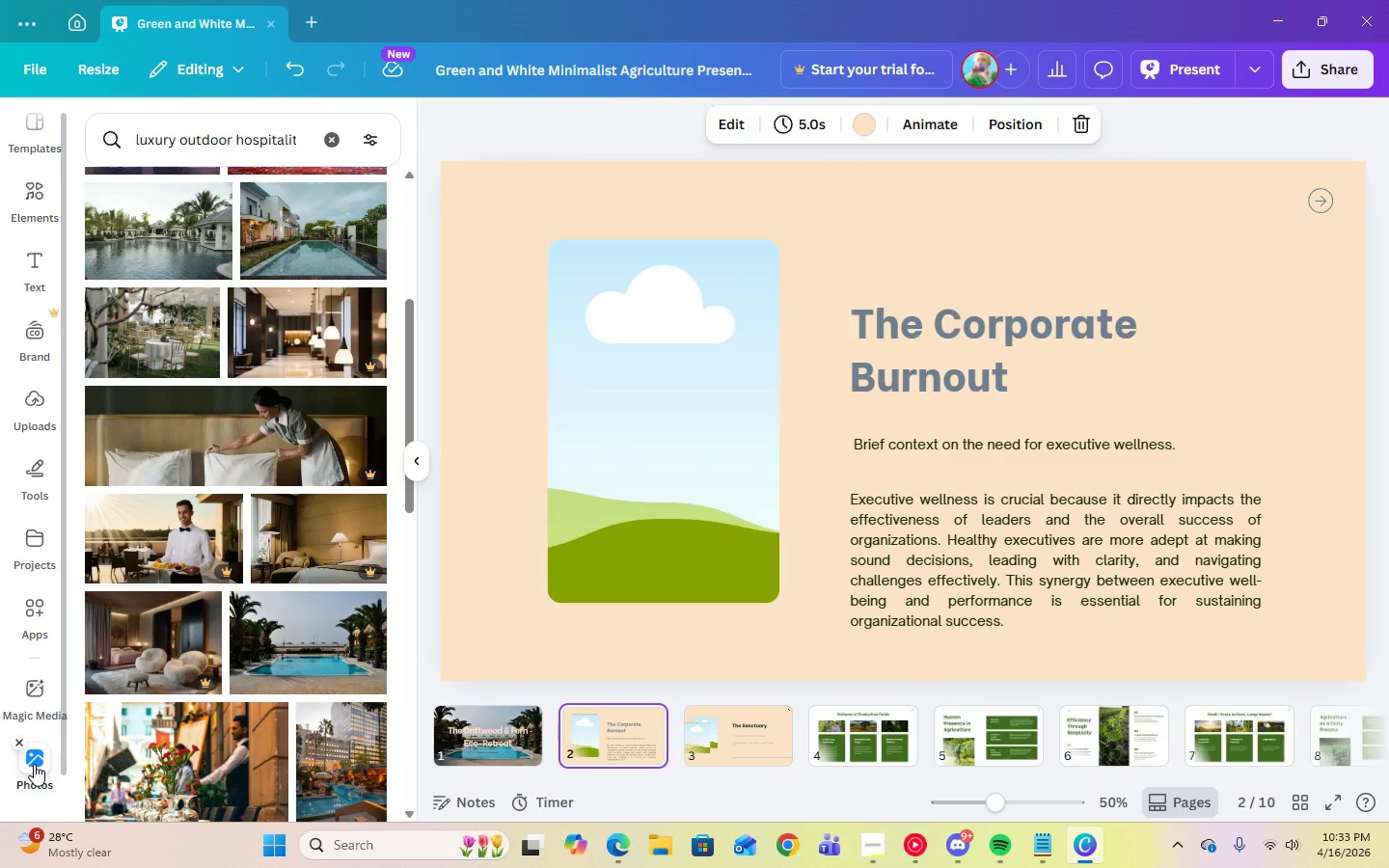 
wait(9.3)
 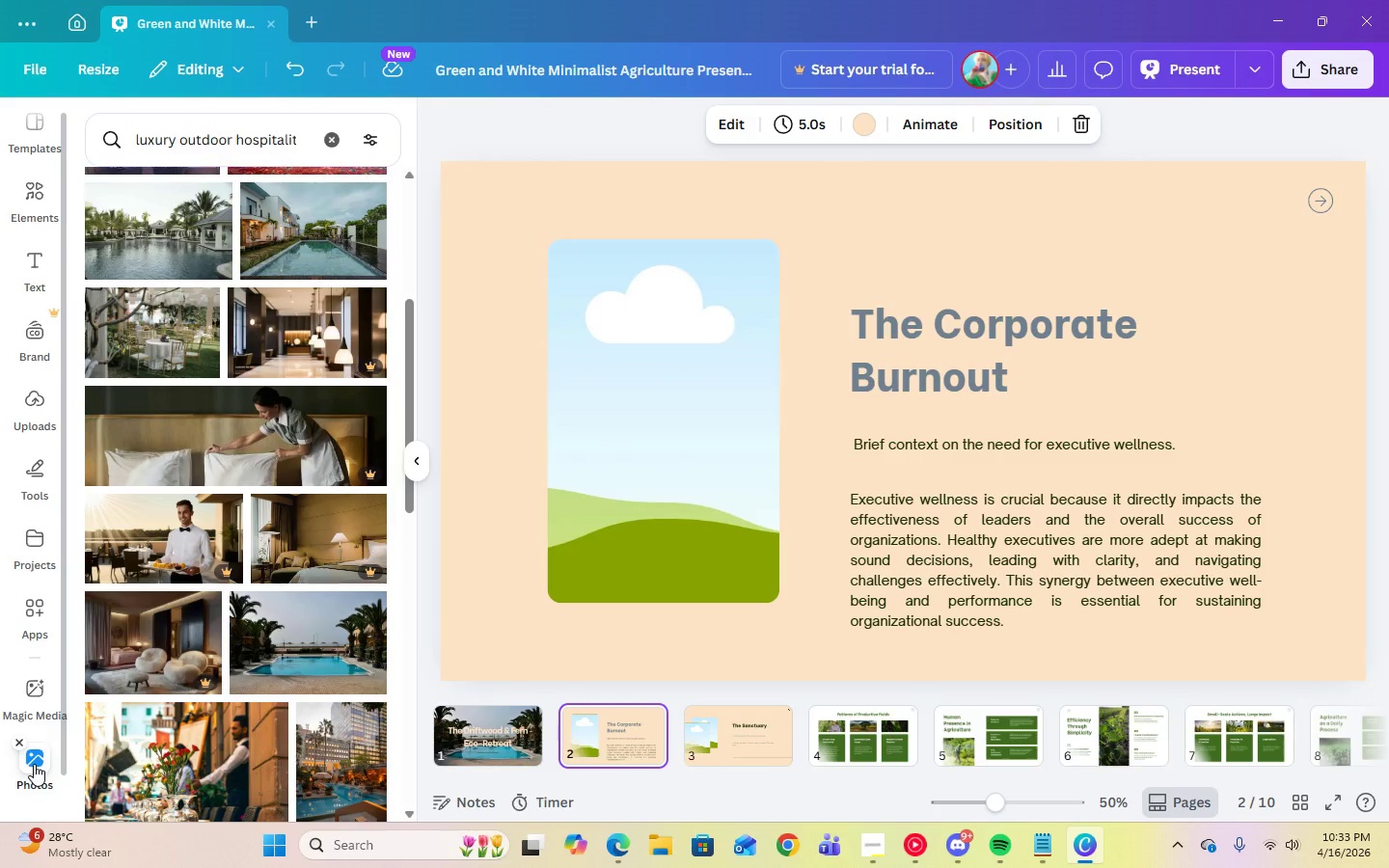 
left_click([725, 490])
 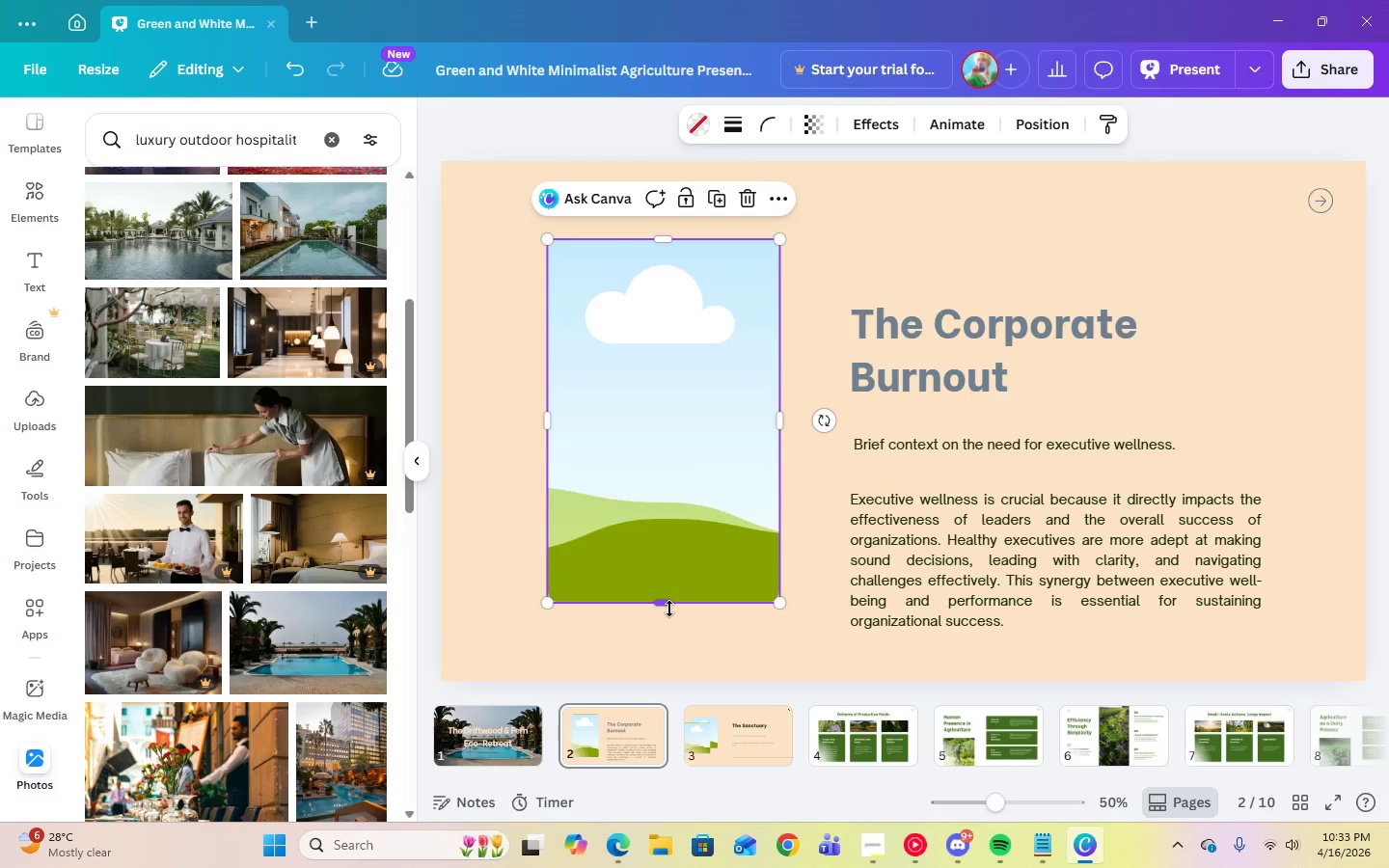 
left_click_drag(start_coordinate=[669, 610], to_coordinate=[669, 637])
 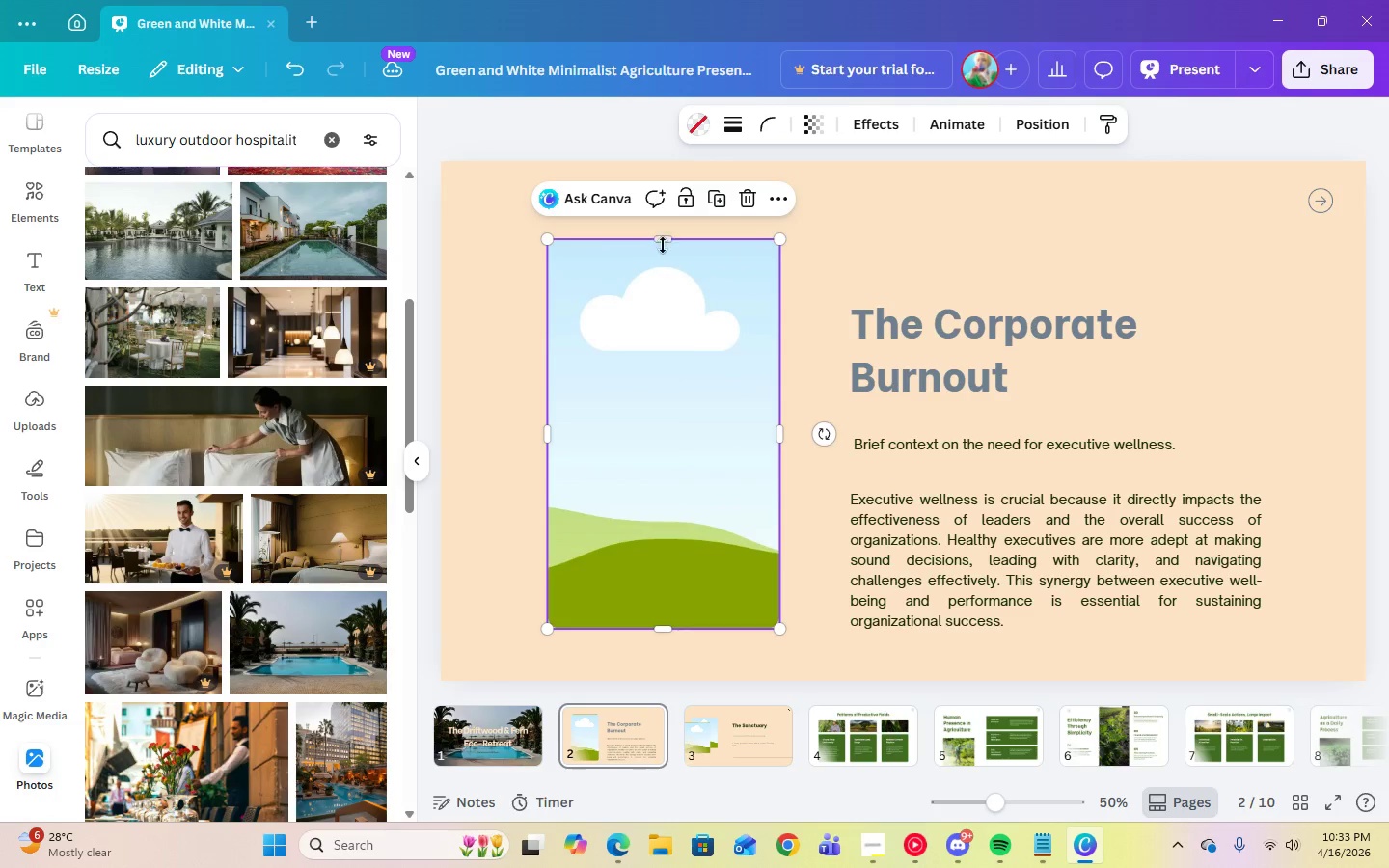 
left_click_drag(start_coordinate=[660, 240], to_coordinate=[660, 215])
 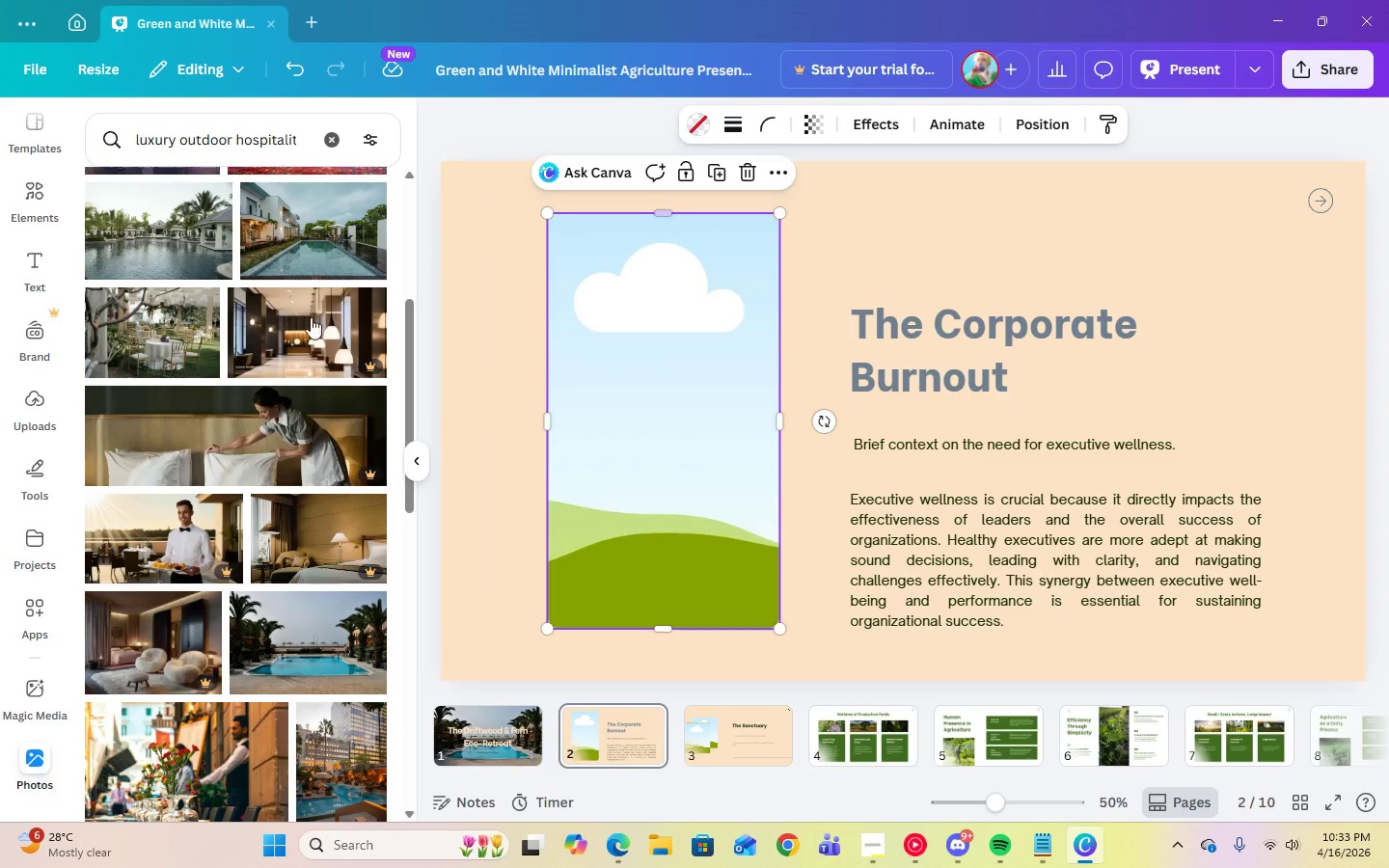 
scroll: coordinate [259, 514], scroll_direction: down, amount: 3.0
 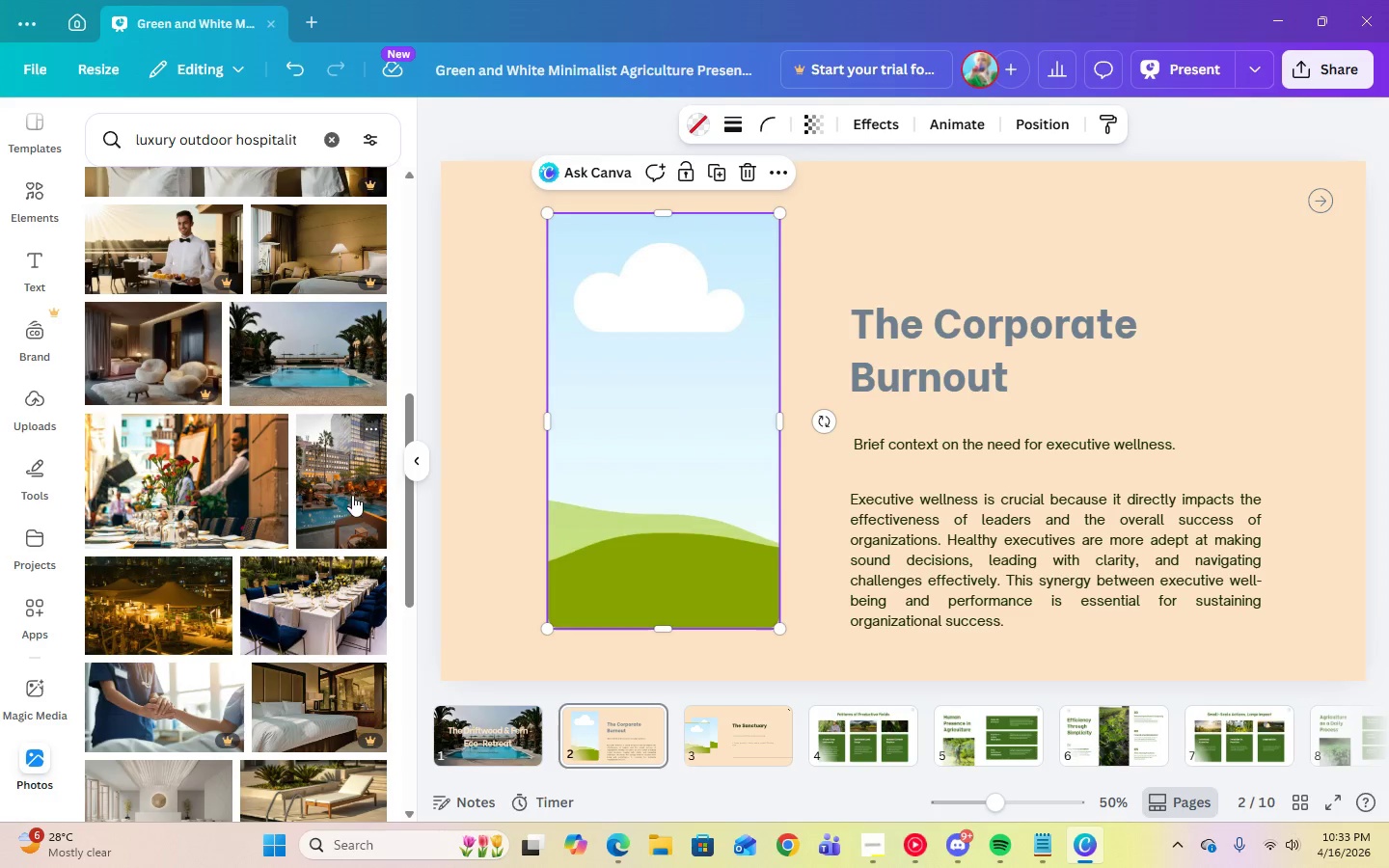 
left_click([352, 495])
 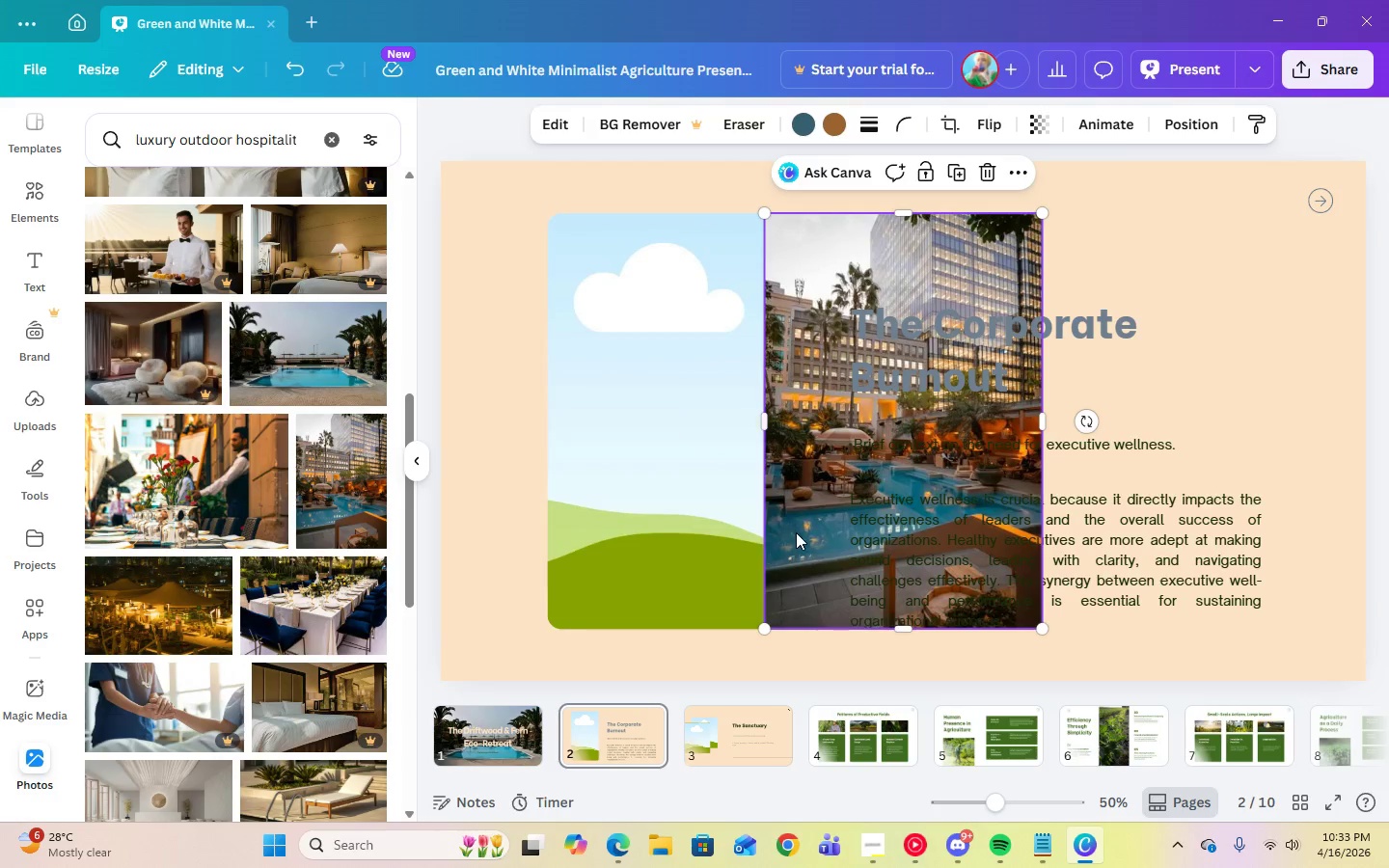 
left_click_drag(start_coordinate=[803, 546], to_coordinate=[700, 542])
 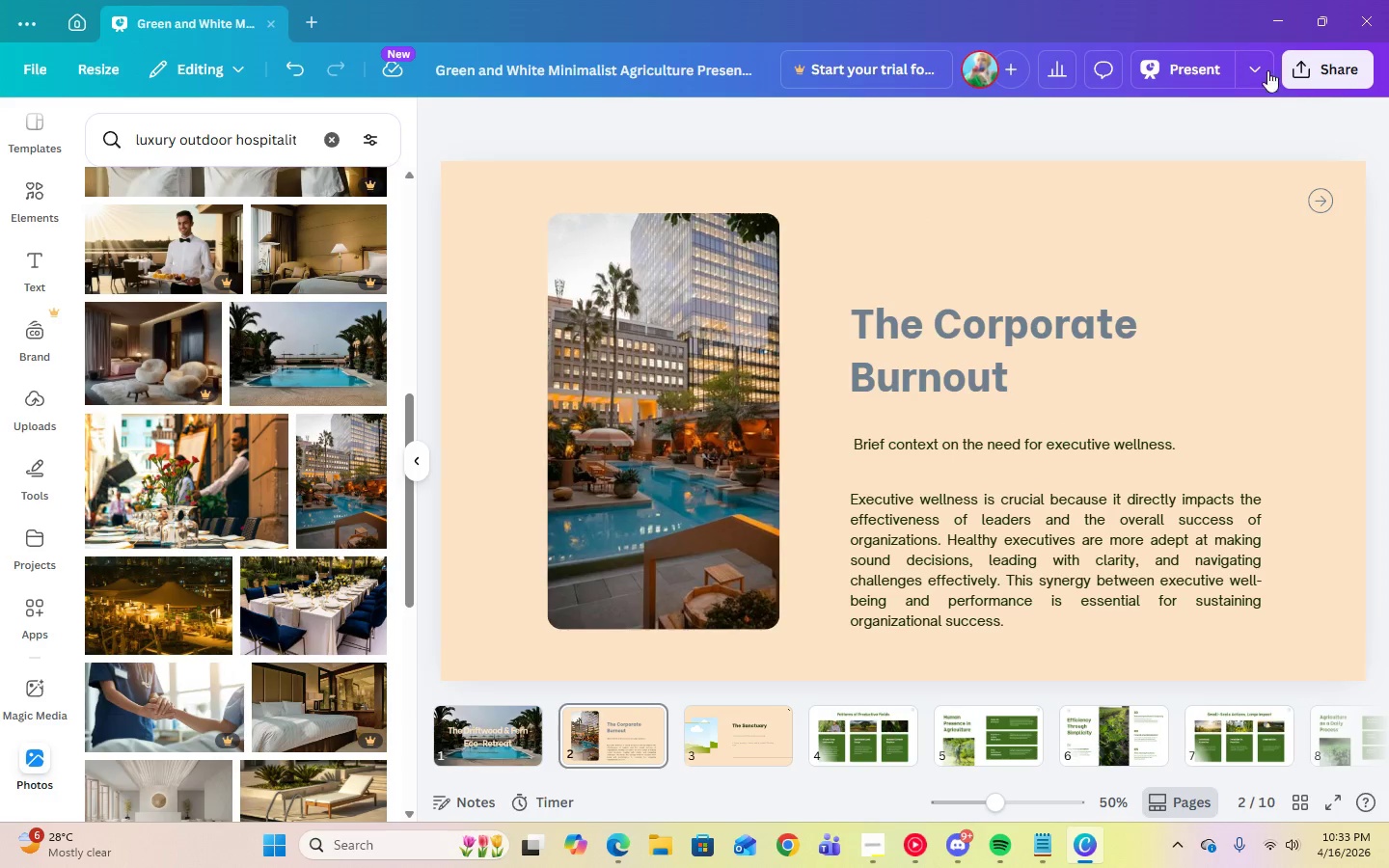 
left_click([1184, 72])
 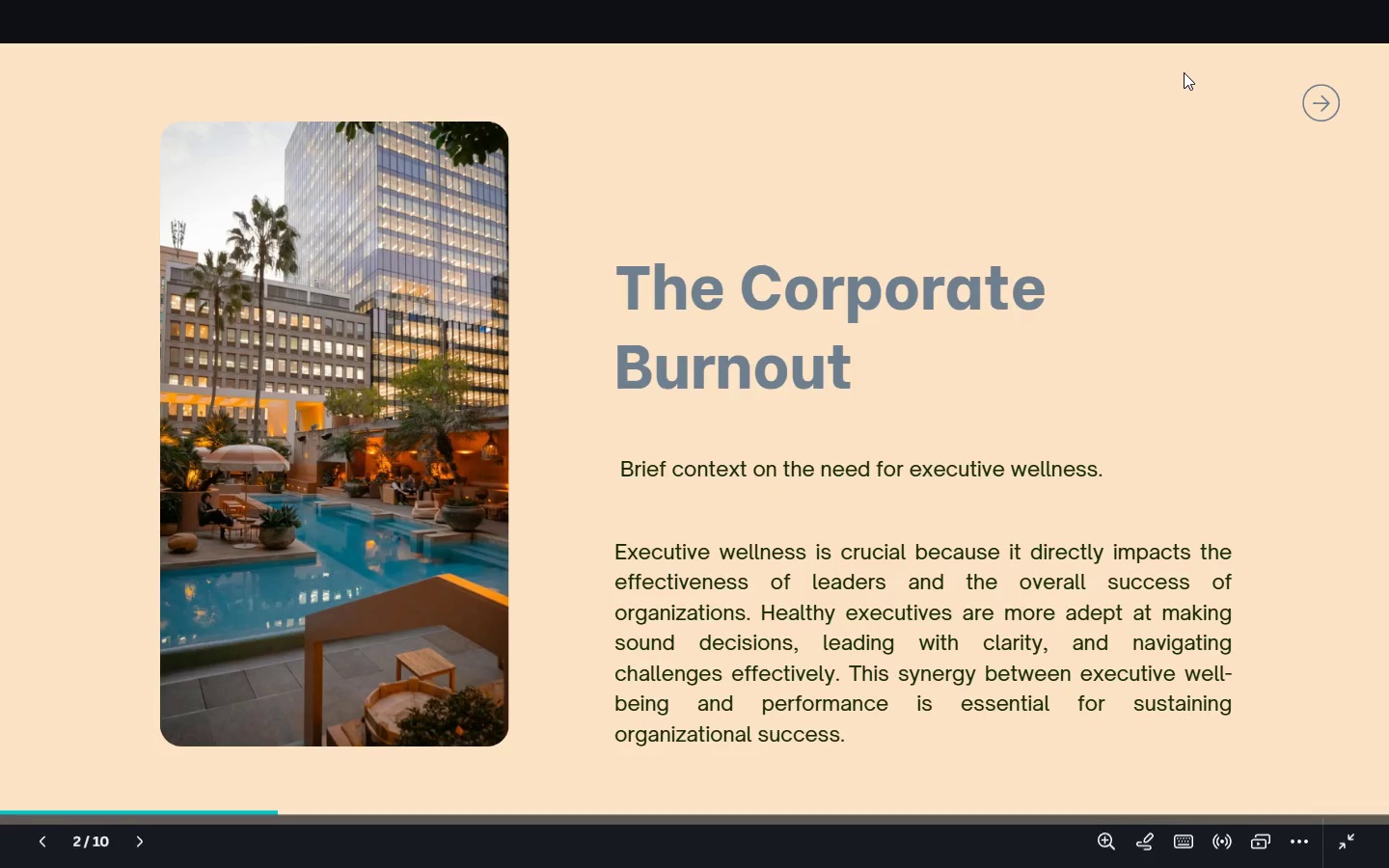 
key(Escape)
 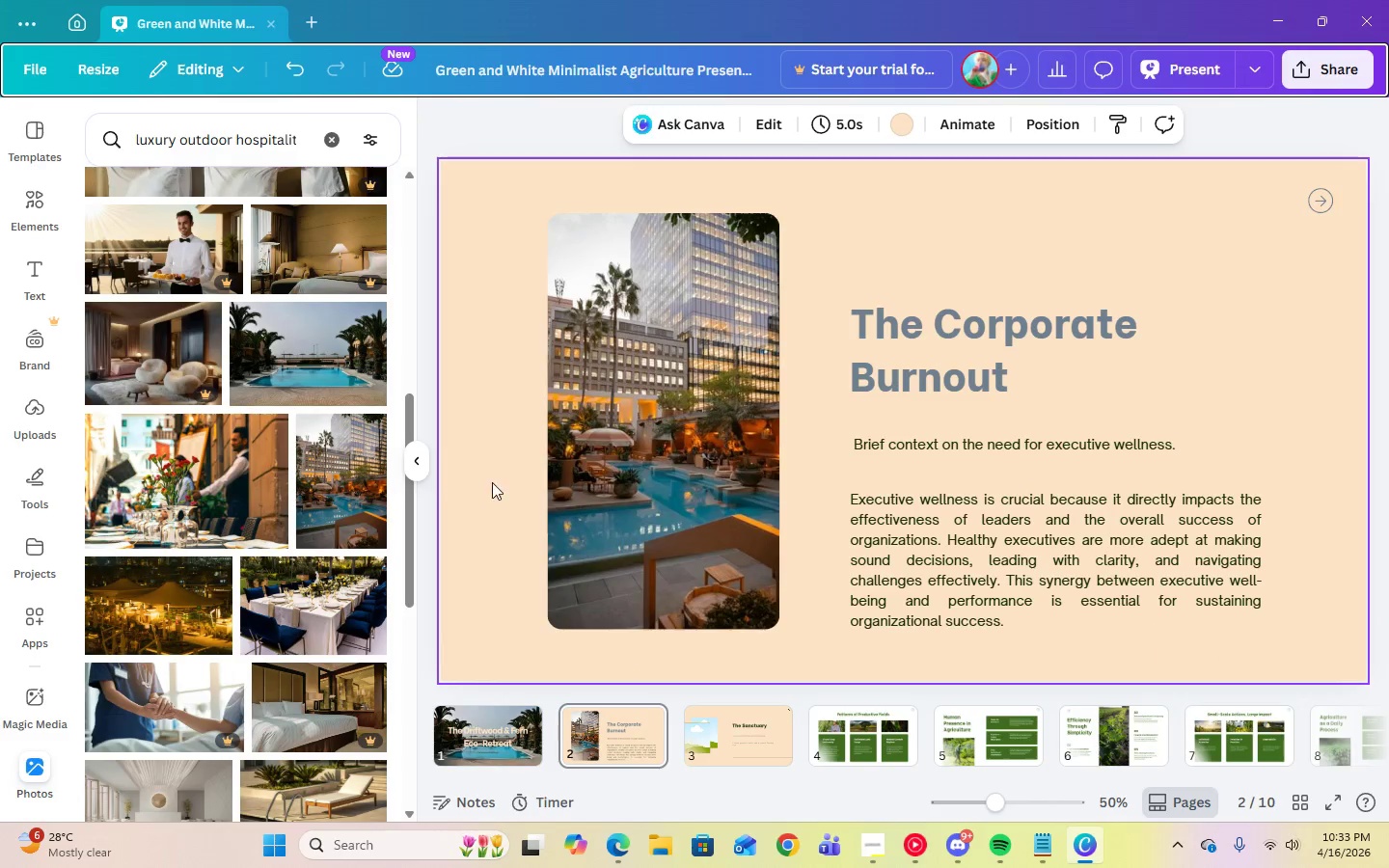 
left_click([664, 452])
 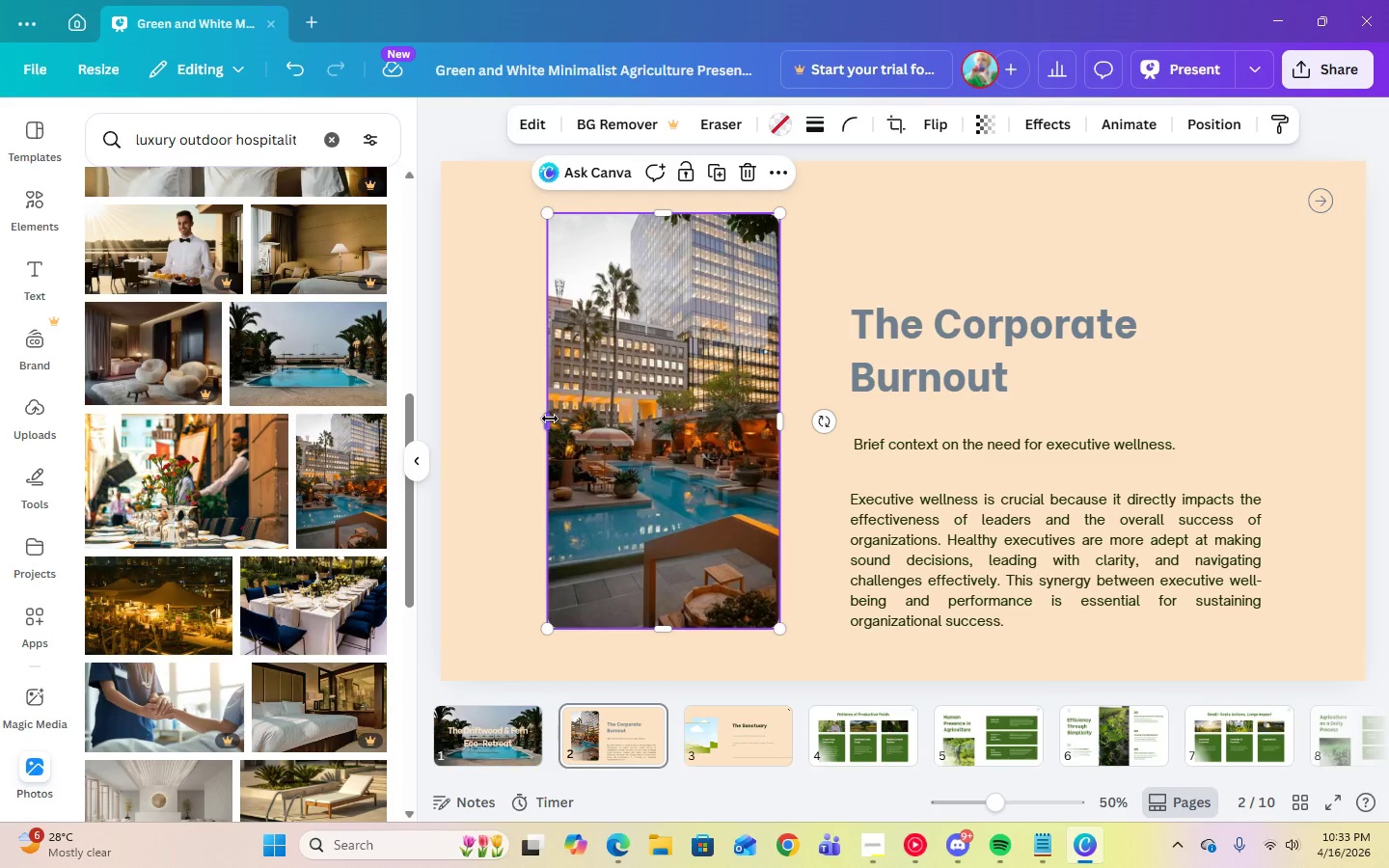 
left_click_drag(start_coordinate=[549, 419], to_coordinate=[494, 420])
 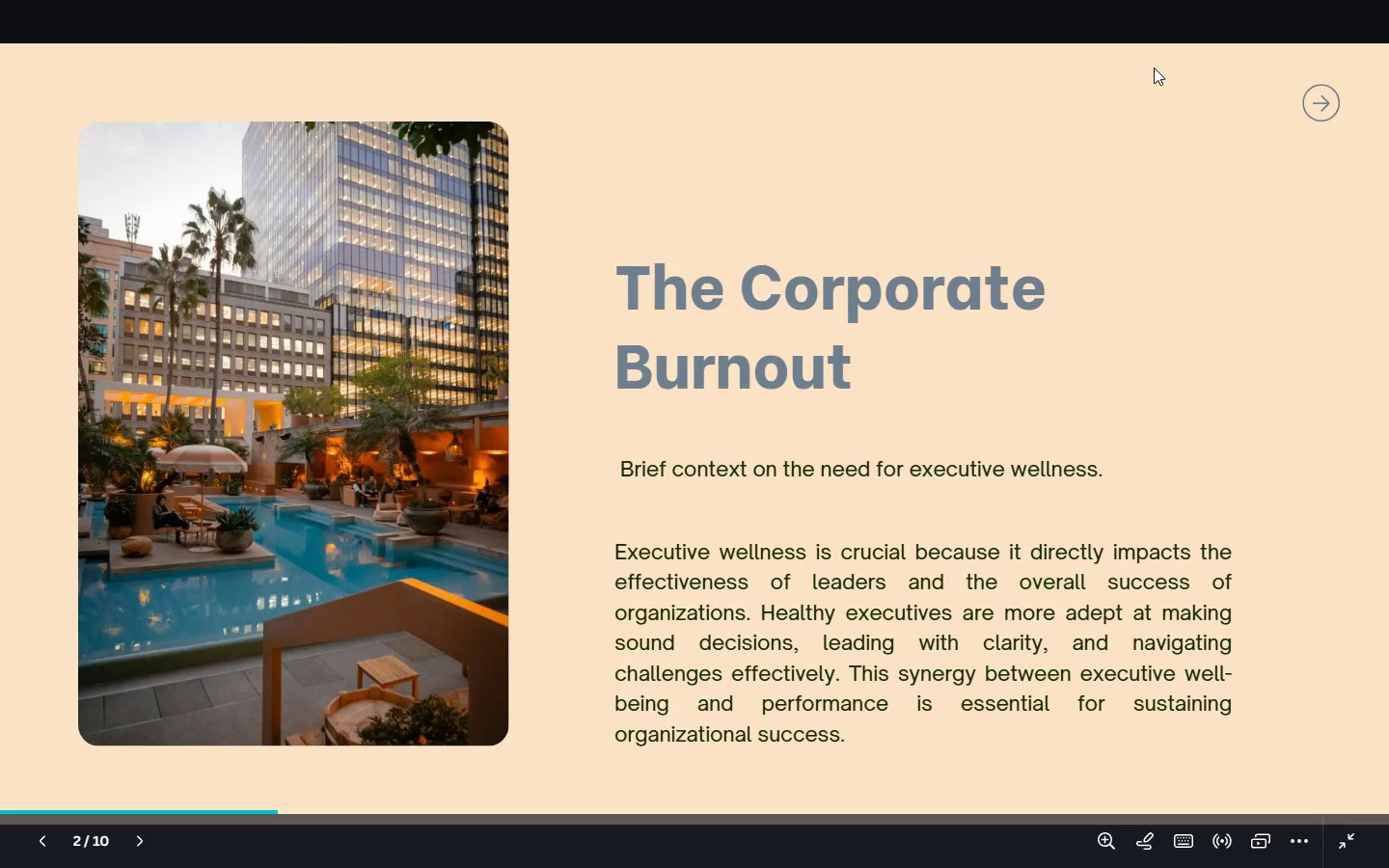 
key(Escape)
 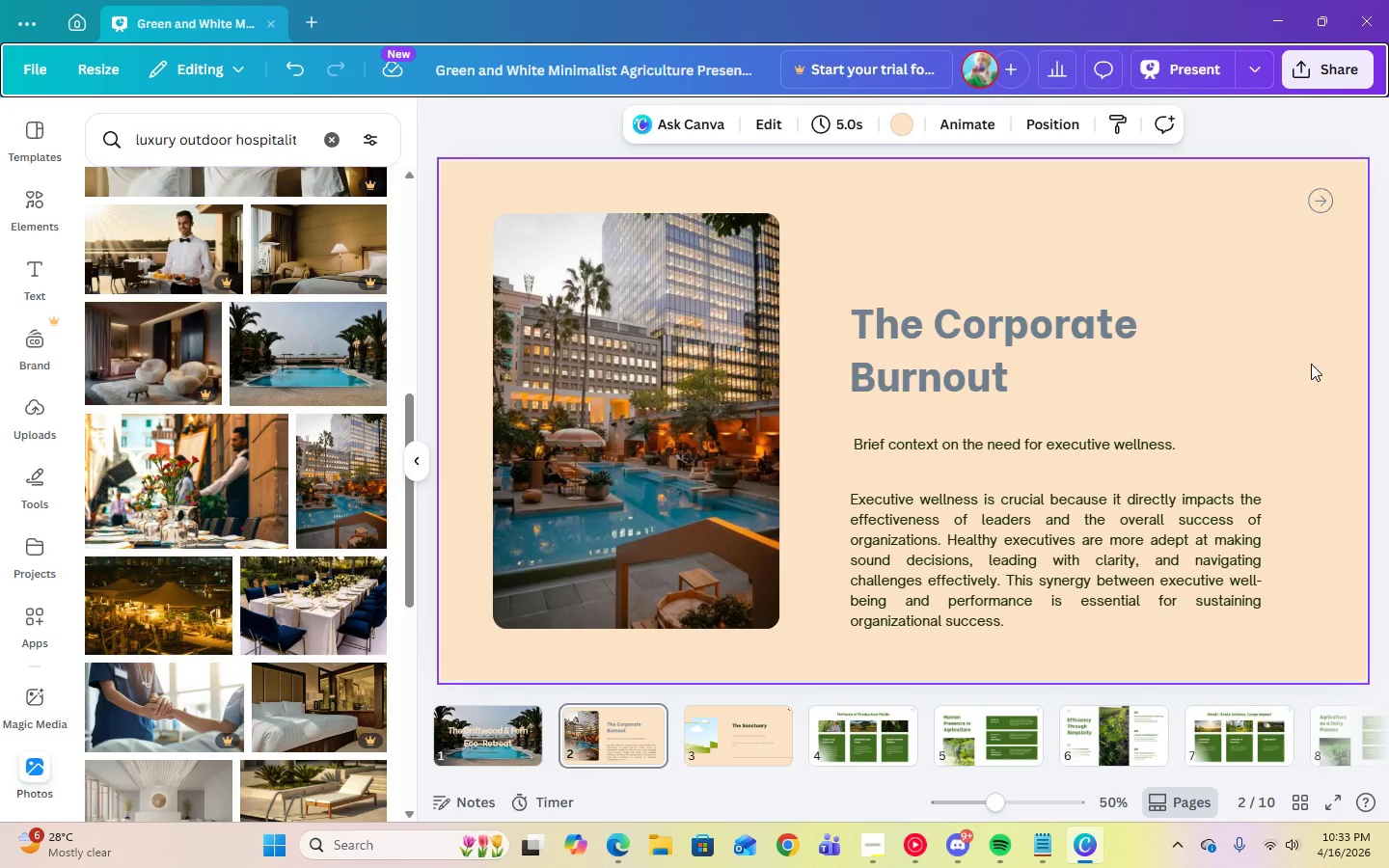 
scroll: coordinate [253, 545], scroll_direction: down, amount: 3.0
 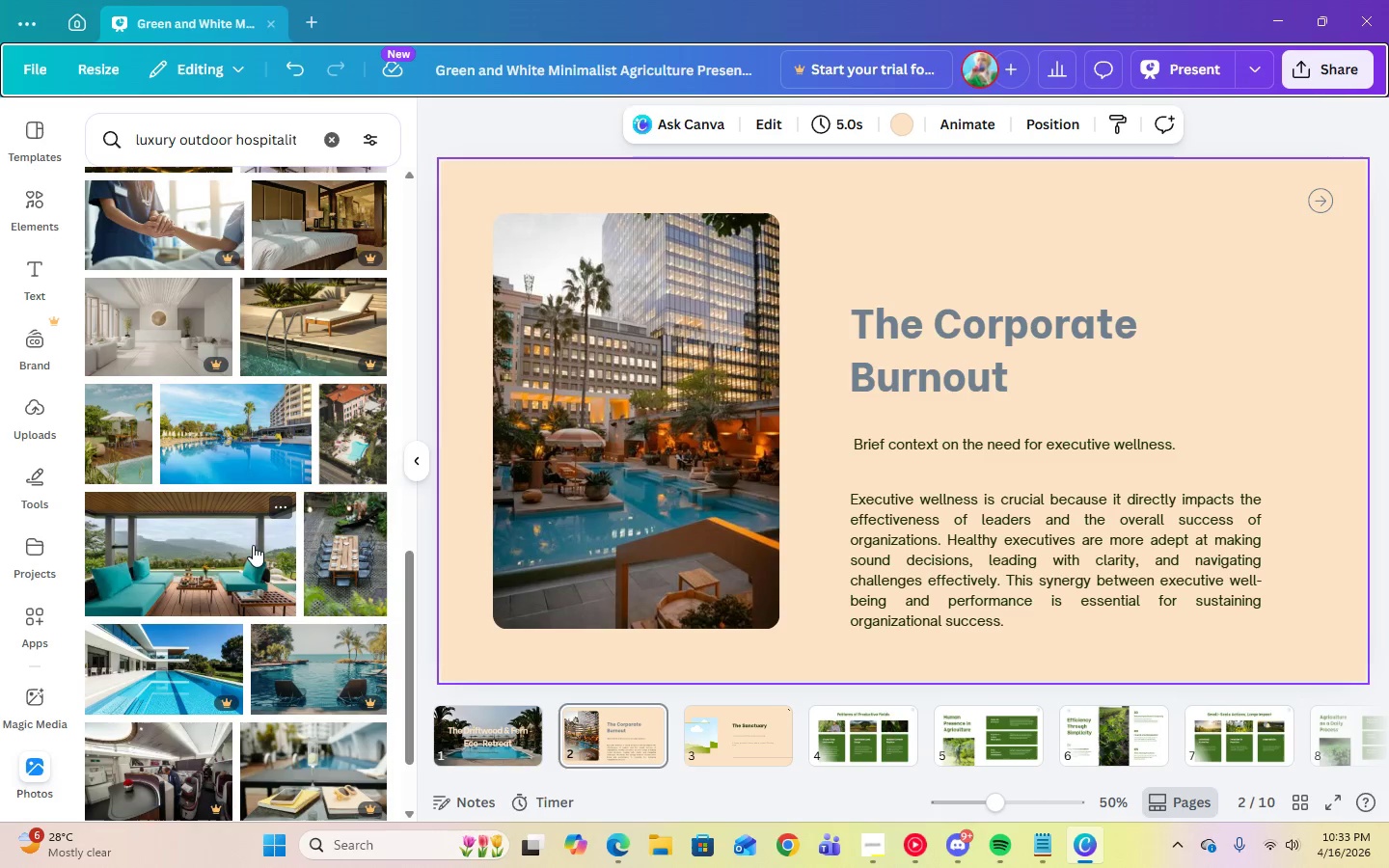 
left_click([660, 482])
 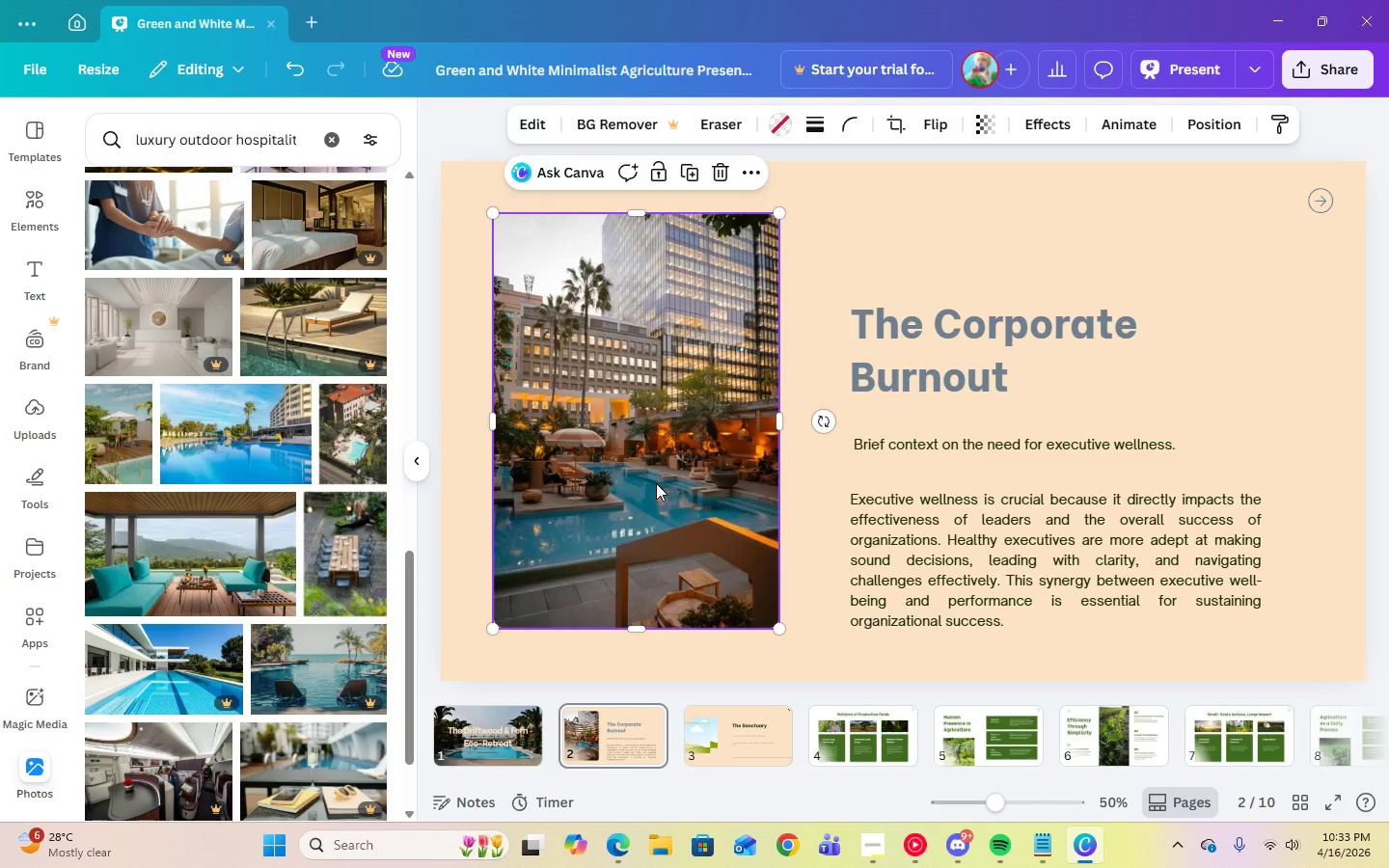 
key(Delete)
 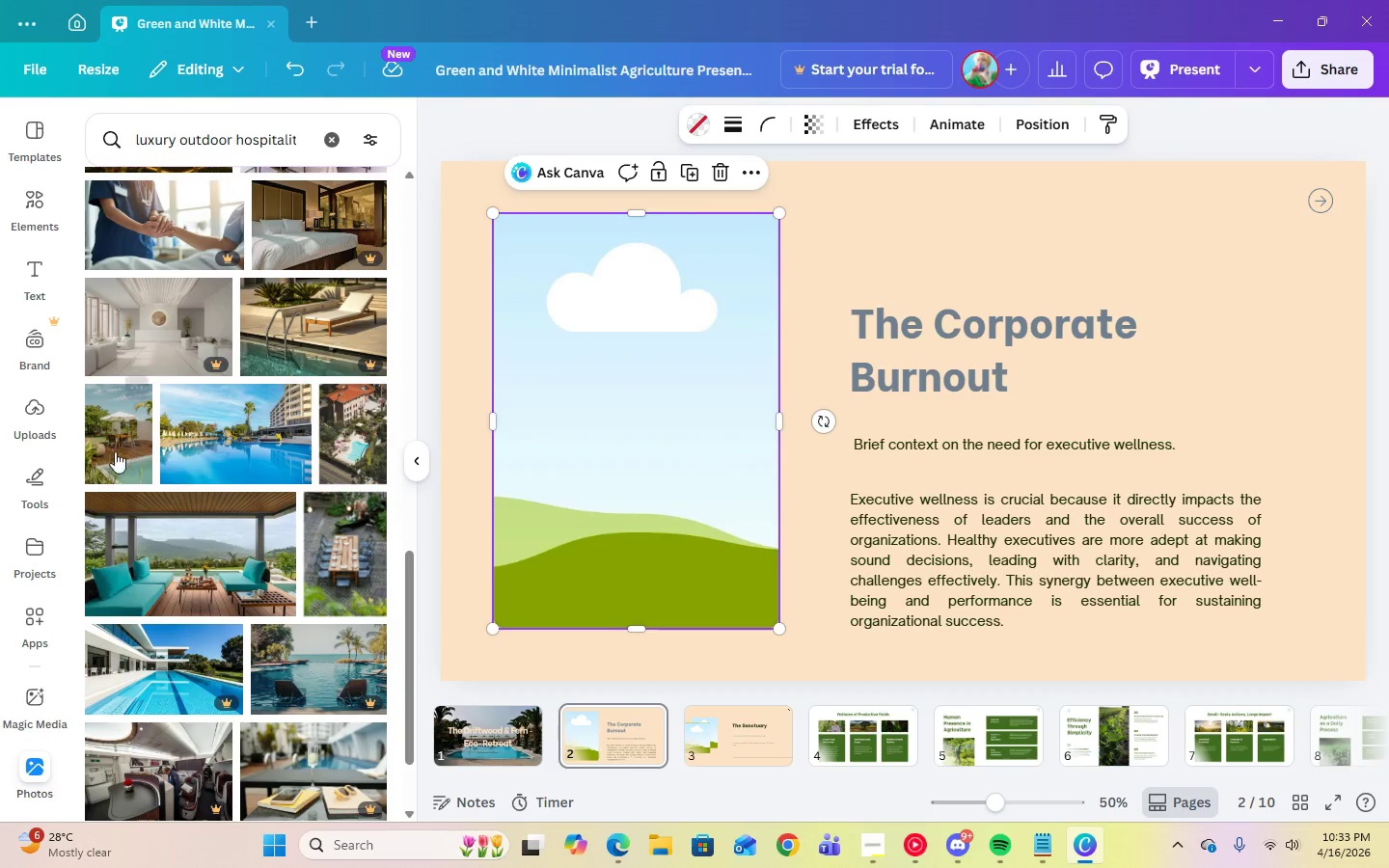 
left_click([115, 451])
 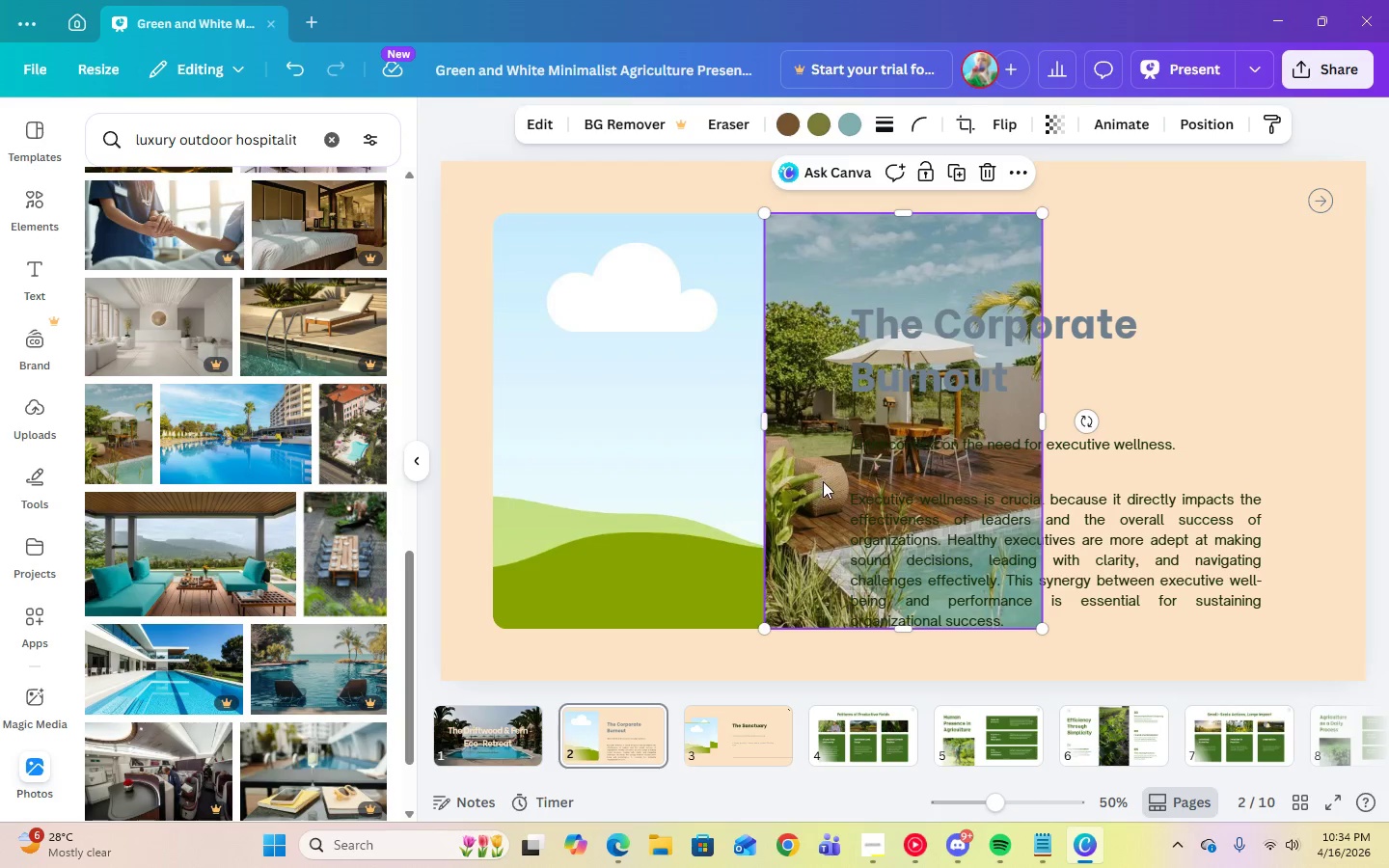 
left_click_drag(start_coordinate=[823, 481], to_coordinate=[670, 475])
 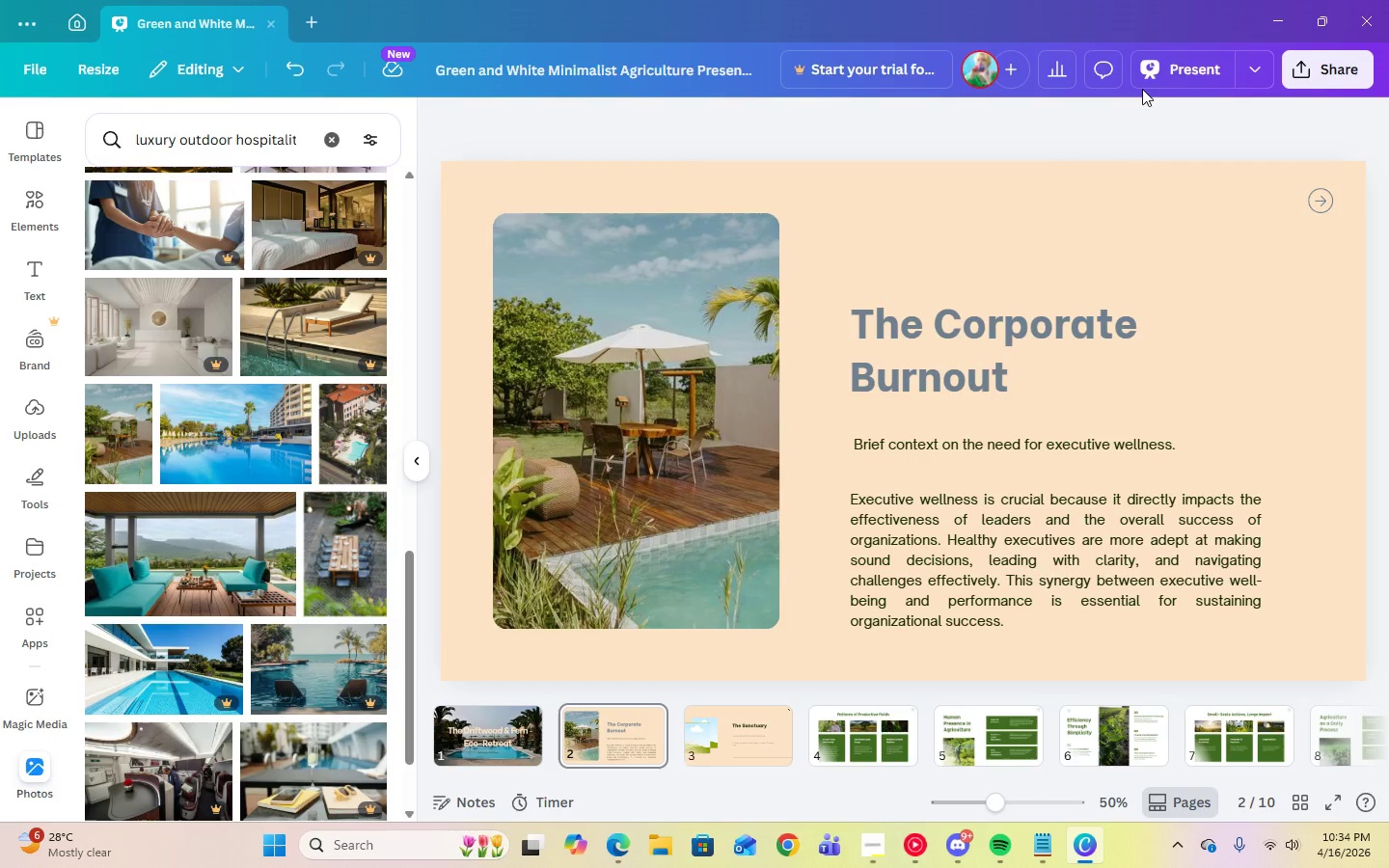 
left_click([1148, 79])
 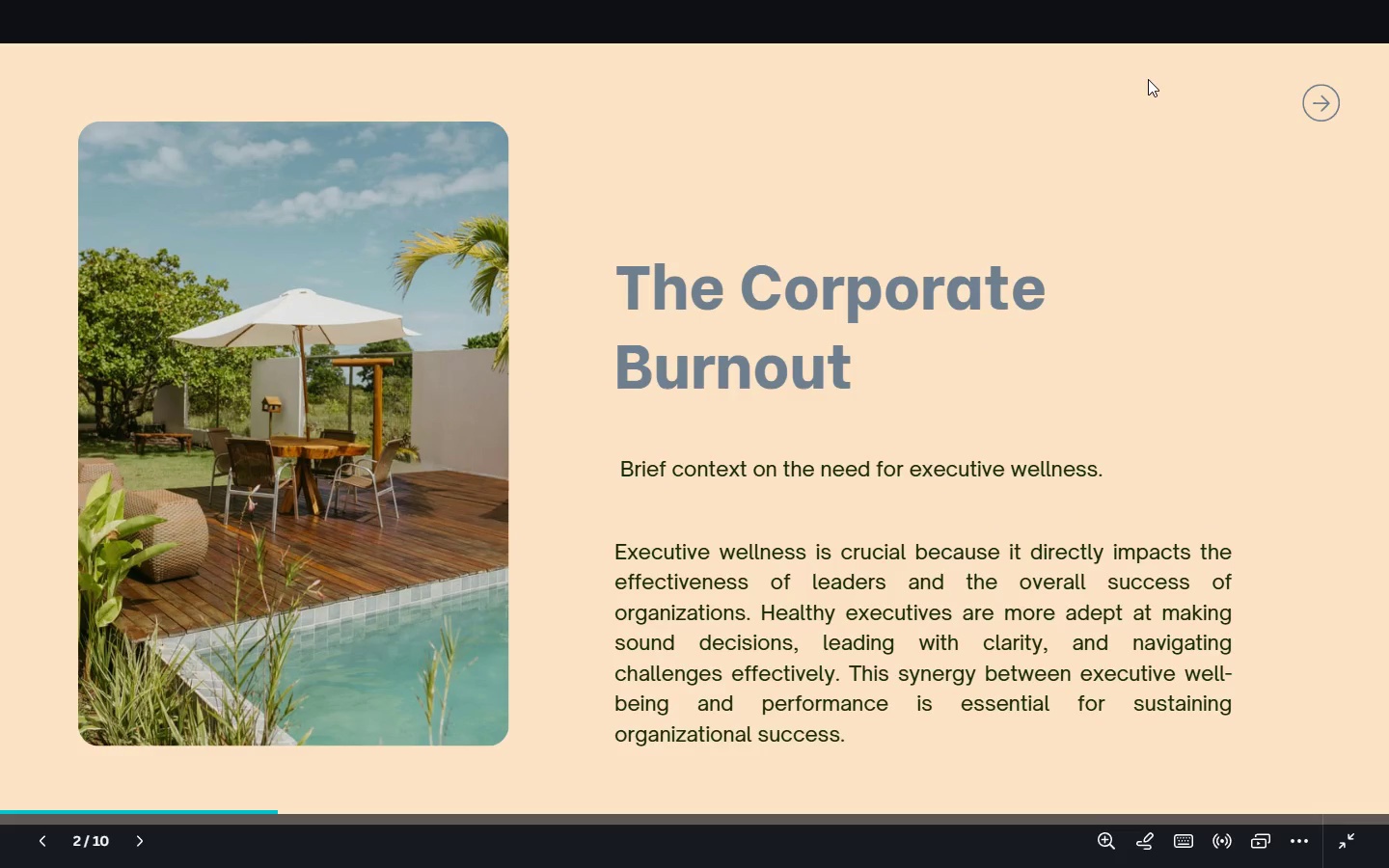 
key(Escape)
 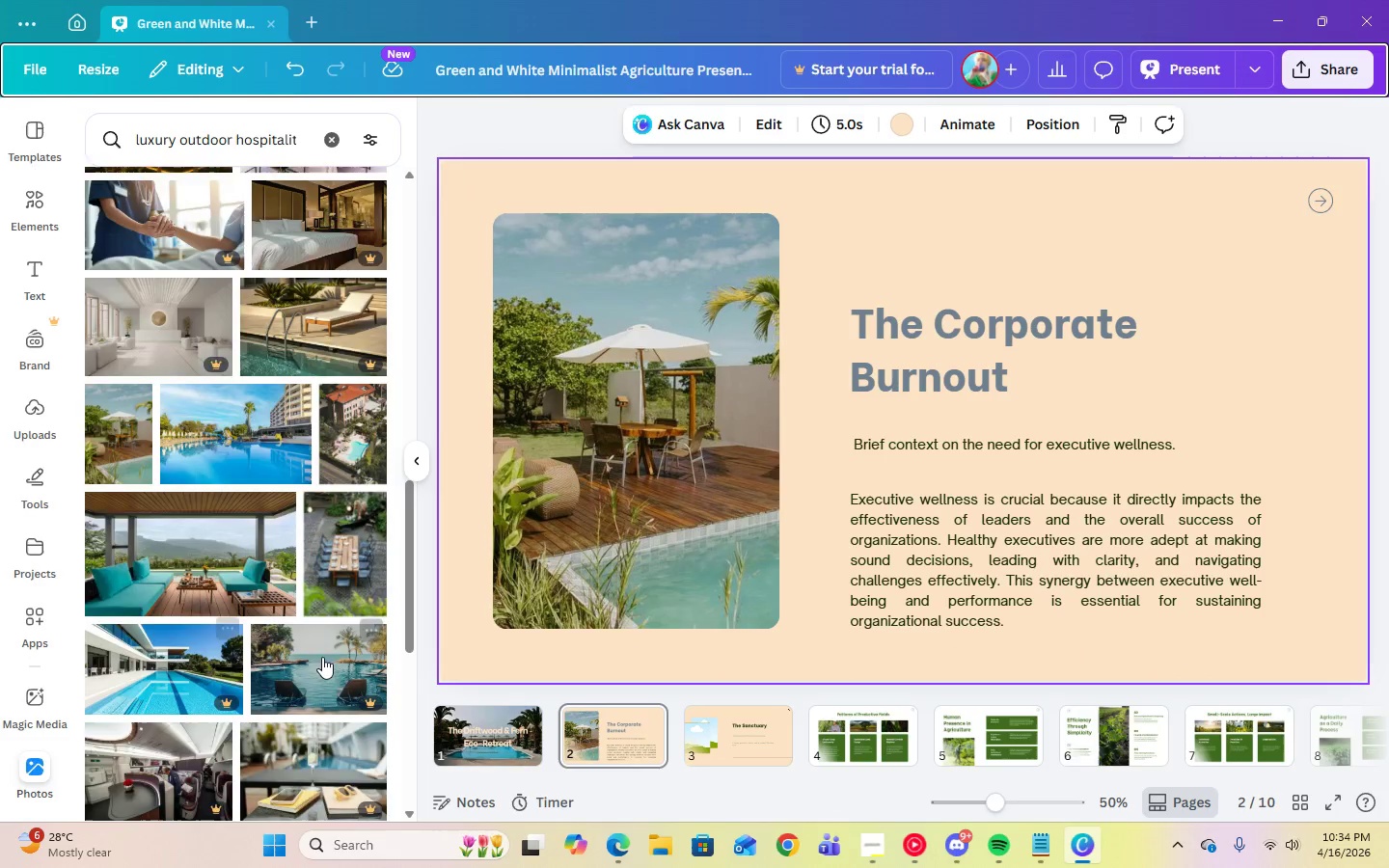 
scroll: coordinate [321, 655], scroll_direction: down, amount: 11.0
 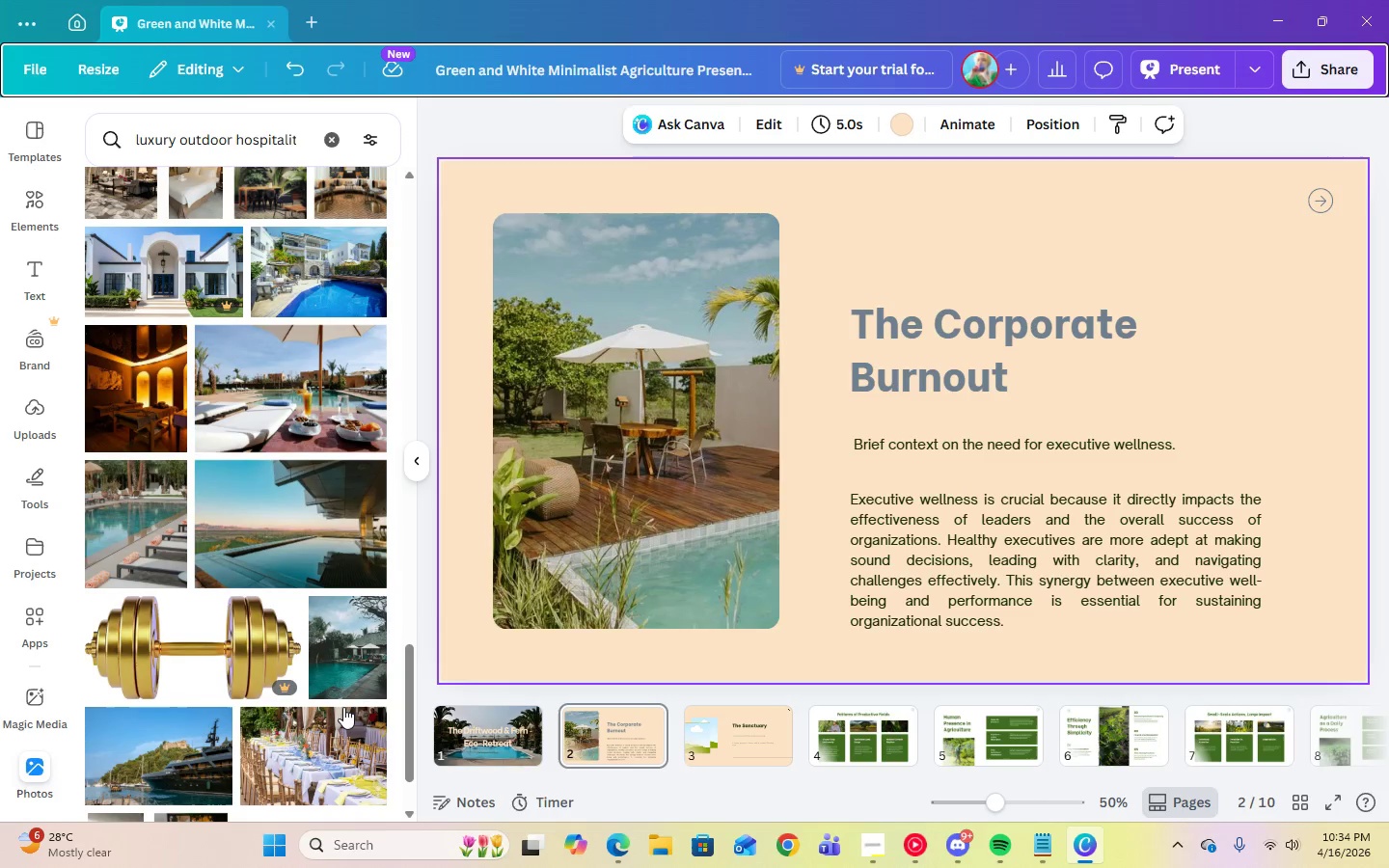 
left_click([626, 549])
 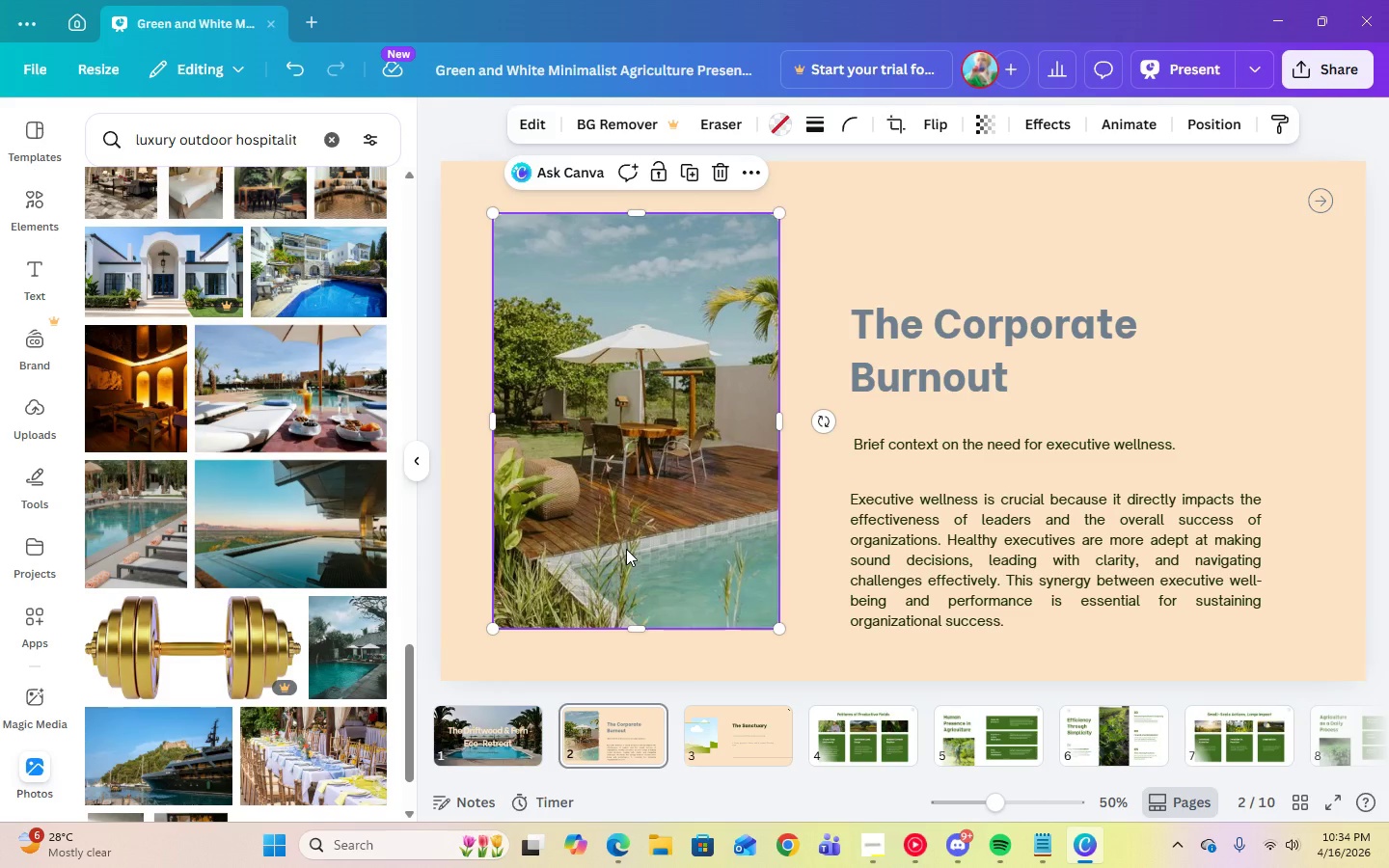 
key(Delete)
 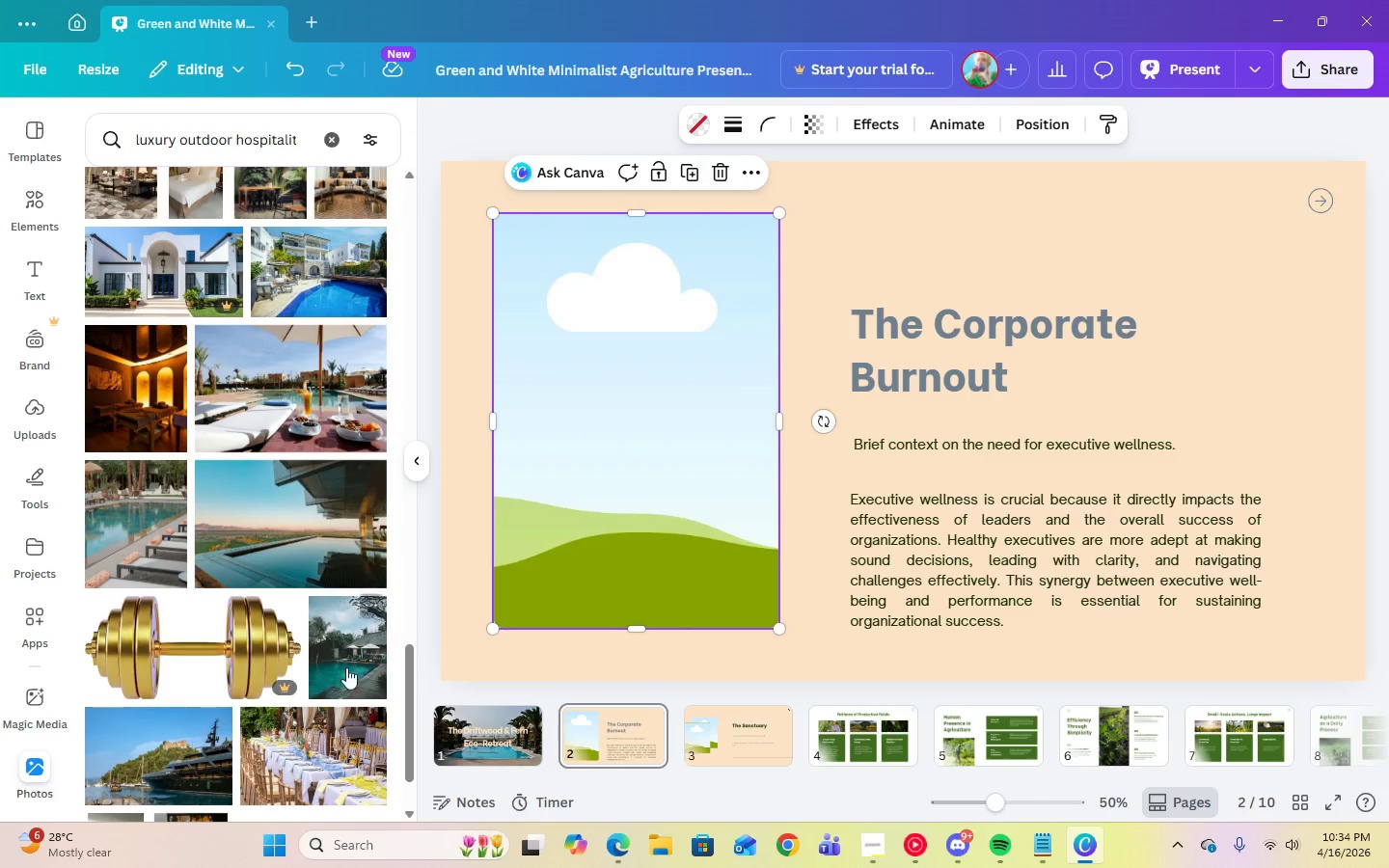 
left_click([350, 673])
 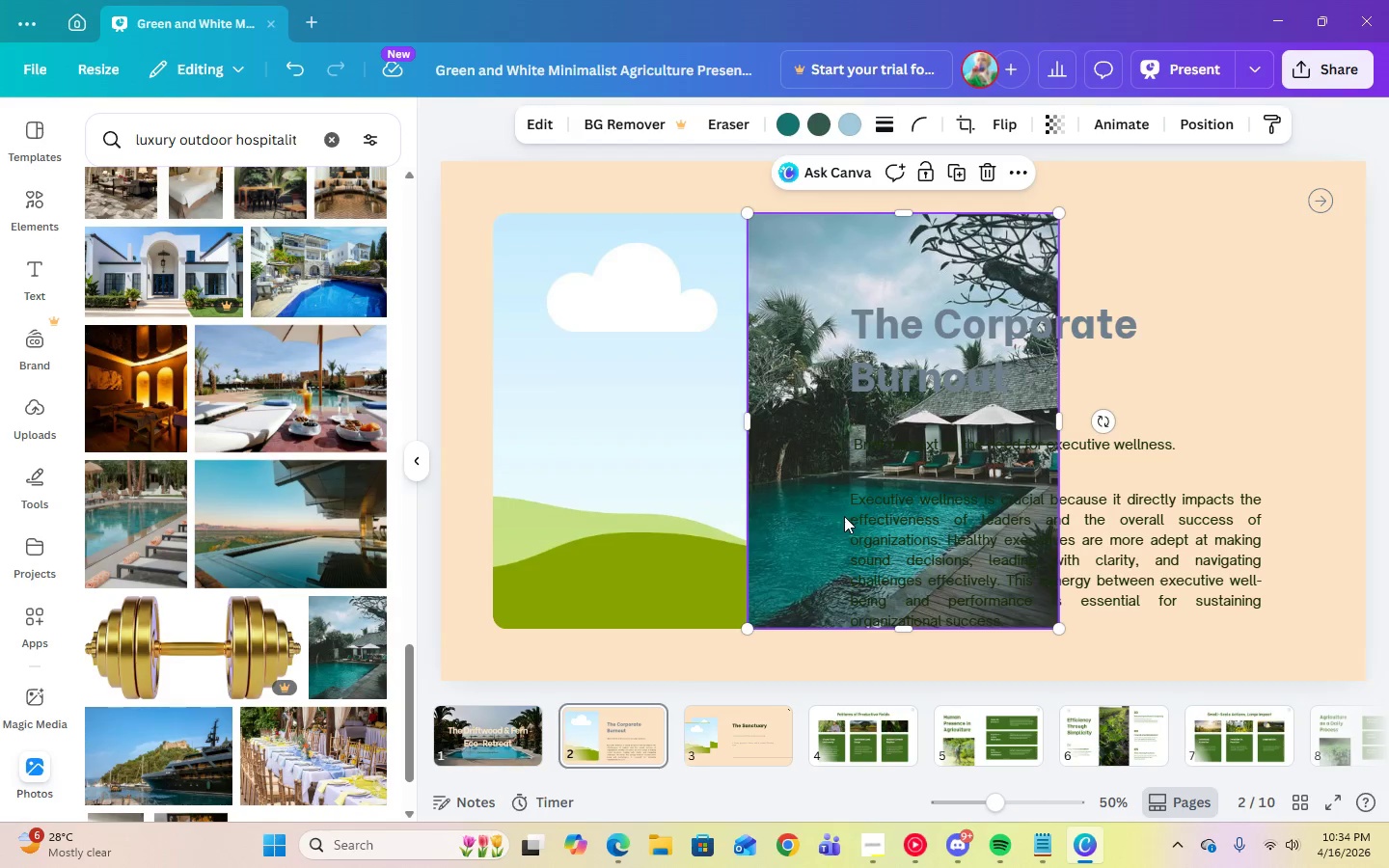 
left_click_drag(start_coordinate=[827, 516], to_coordinate=[664, 514])
 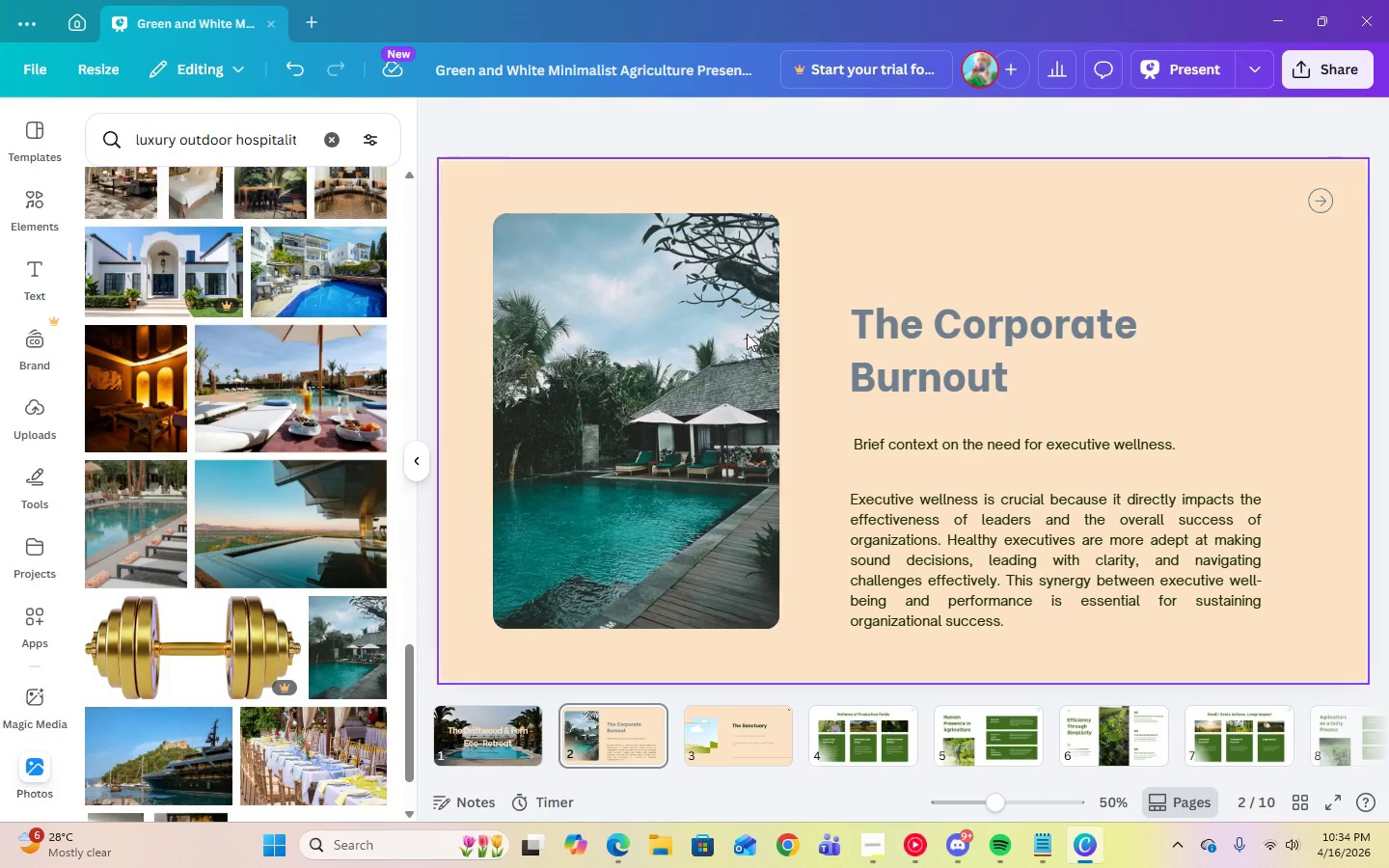 
left_click([652, 384])
 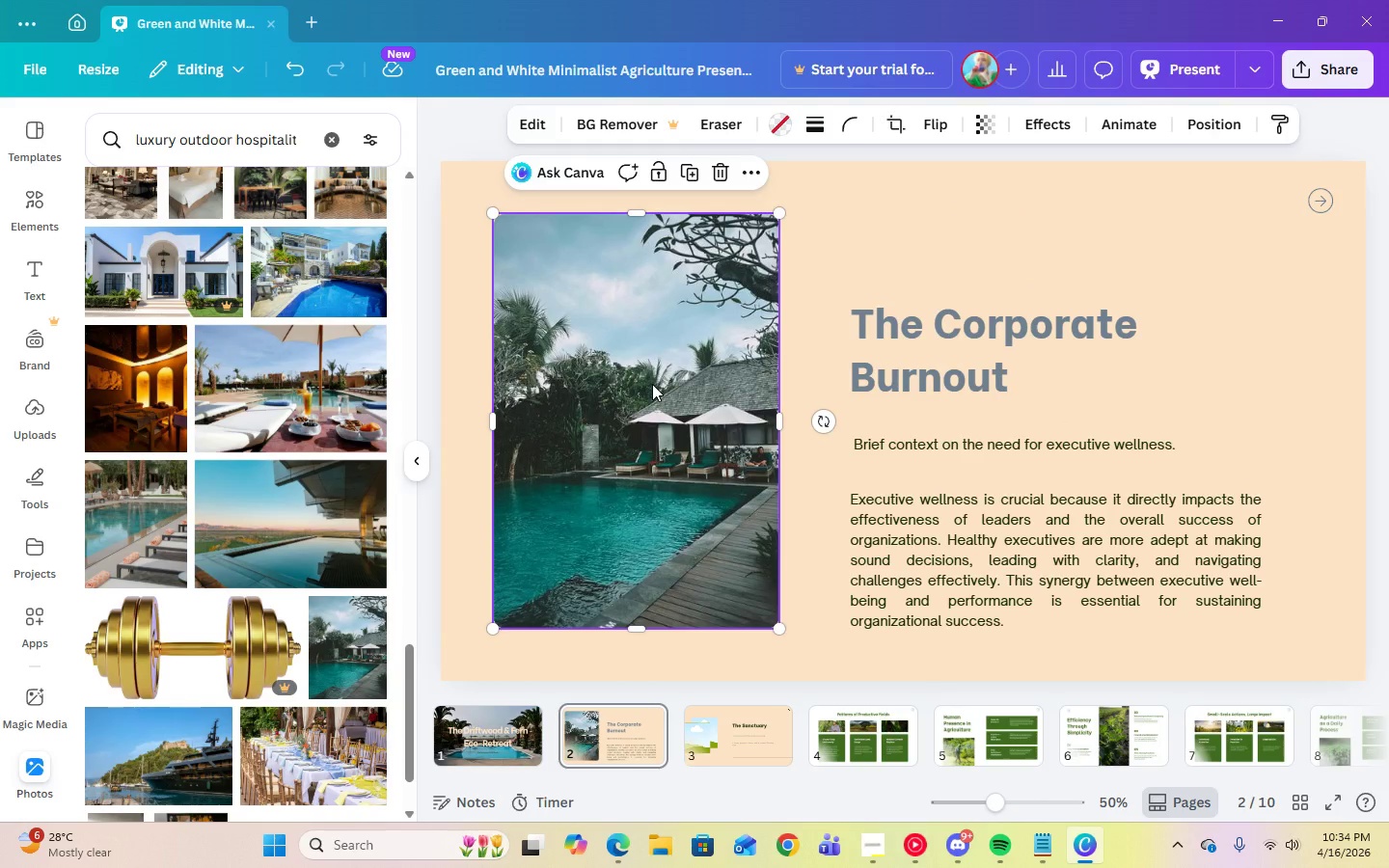 
key(Delete)
 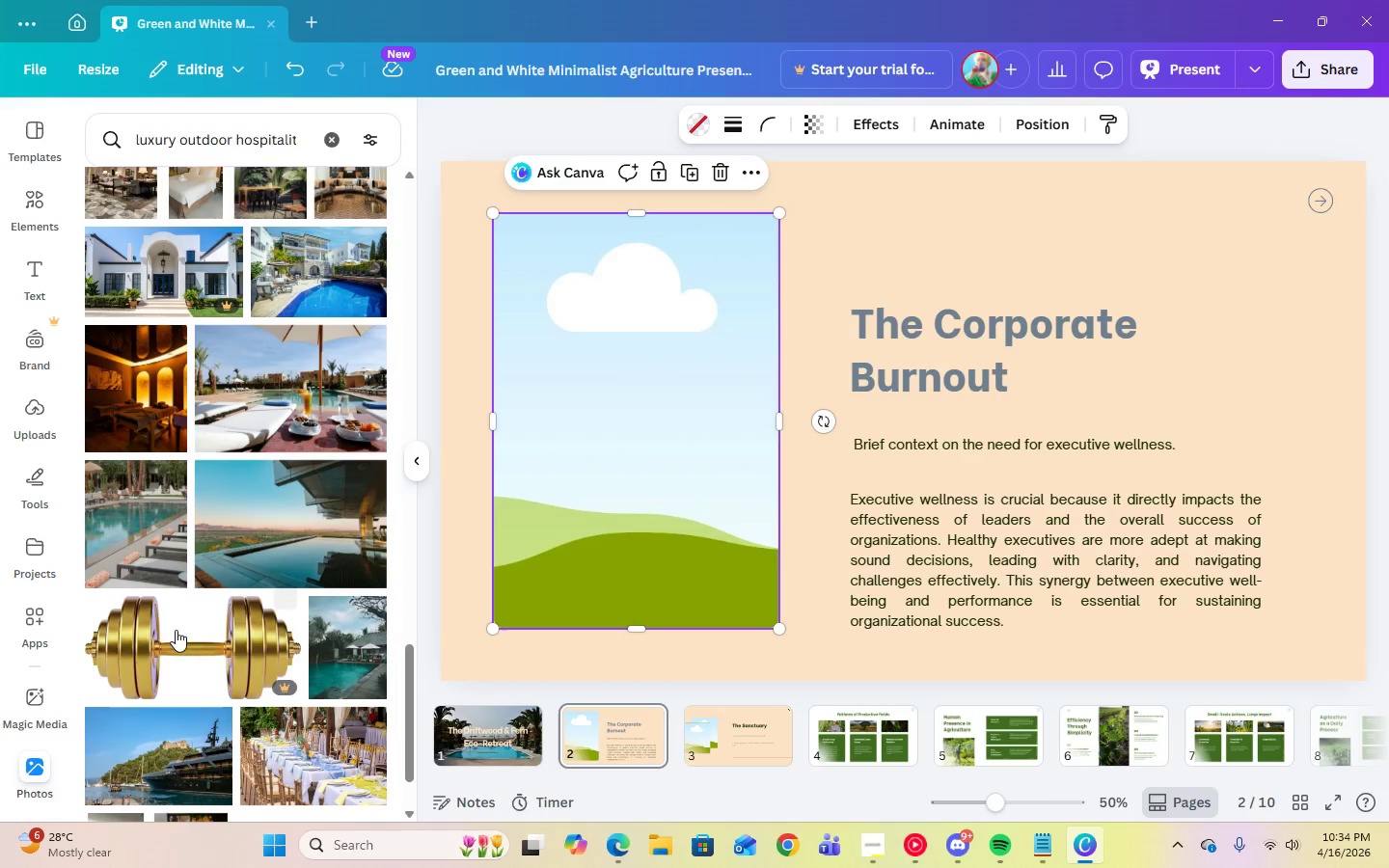 
scroll: coordinate [373, 680], scroll_direction: down, amount: 9.0
 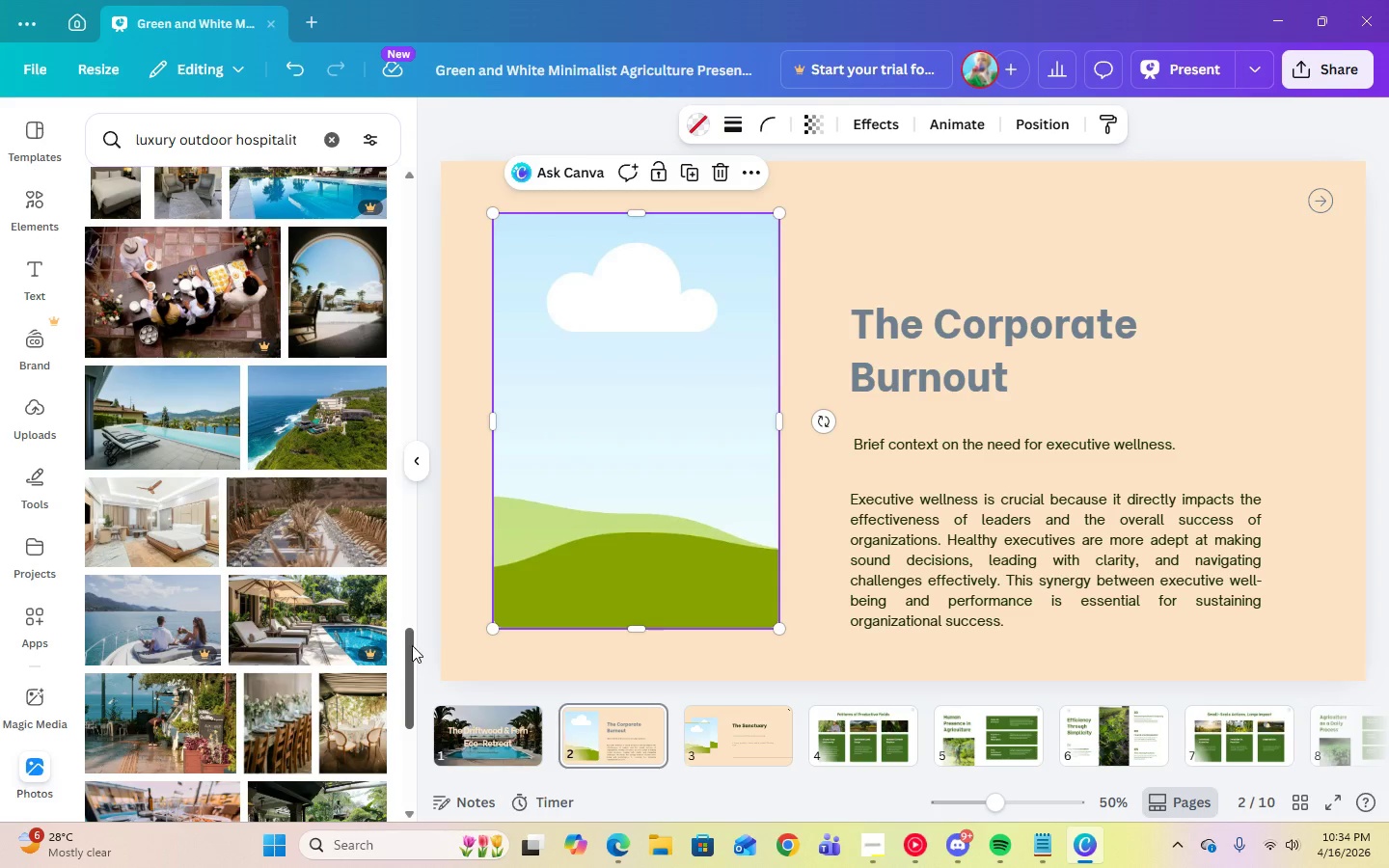 
left_click_drag(start_coordinate=[412, 645], to_coordinate=[425, 182])
 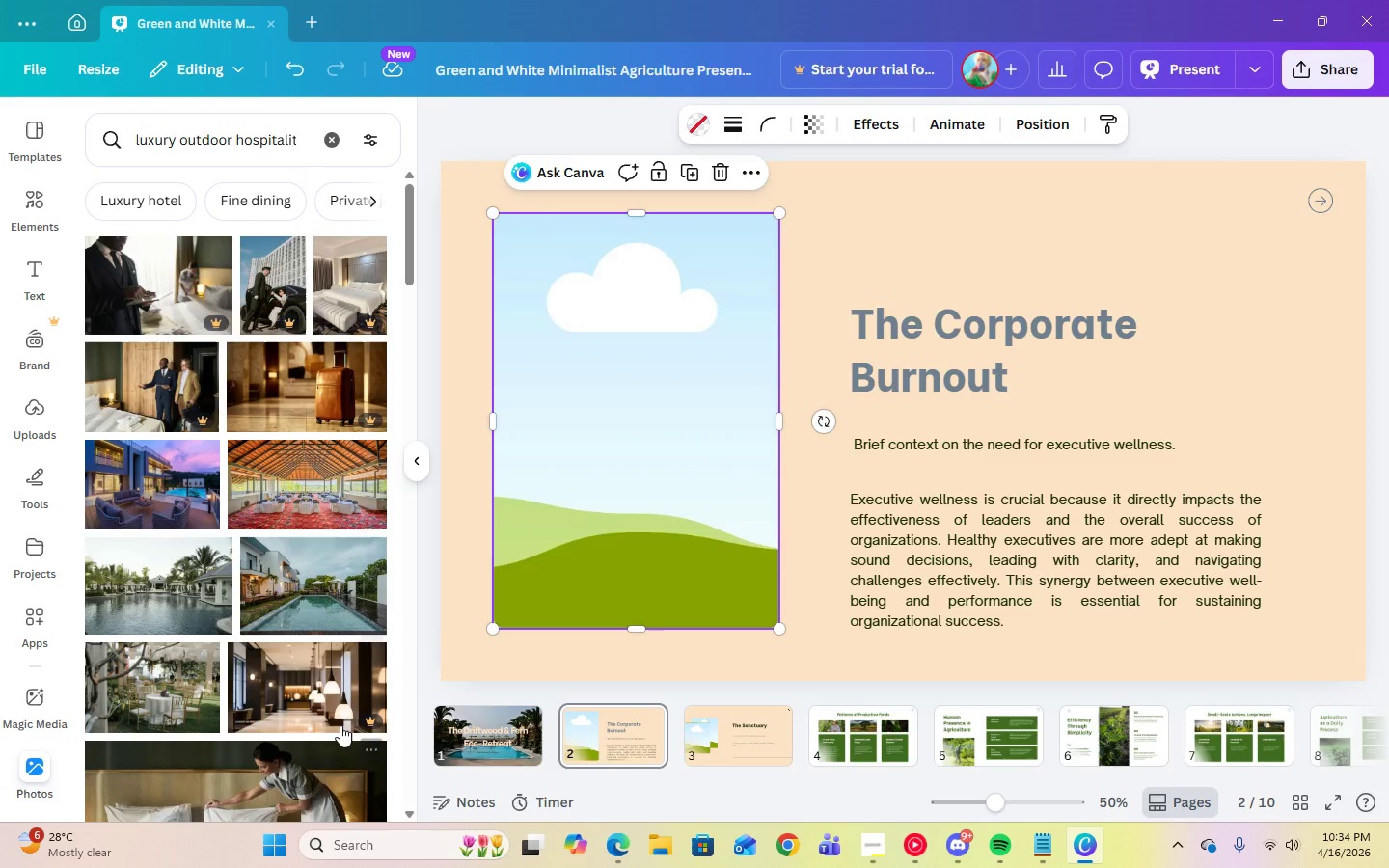 
scroll: coordinate [339, 705], scroll_direction: down, amount: 19.0
 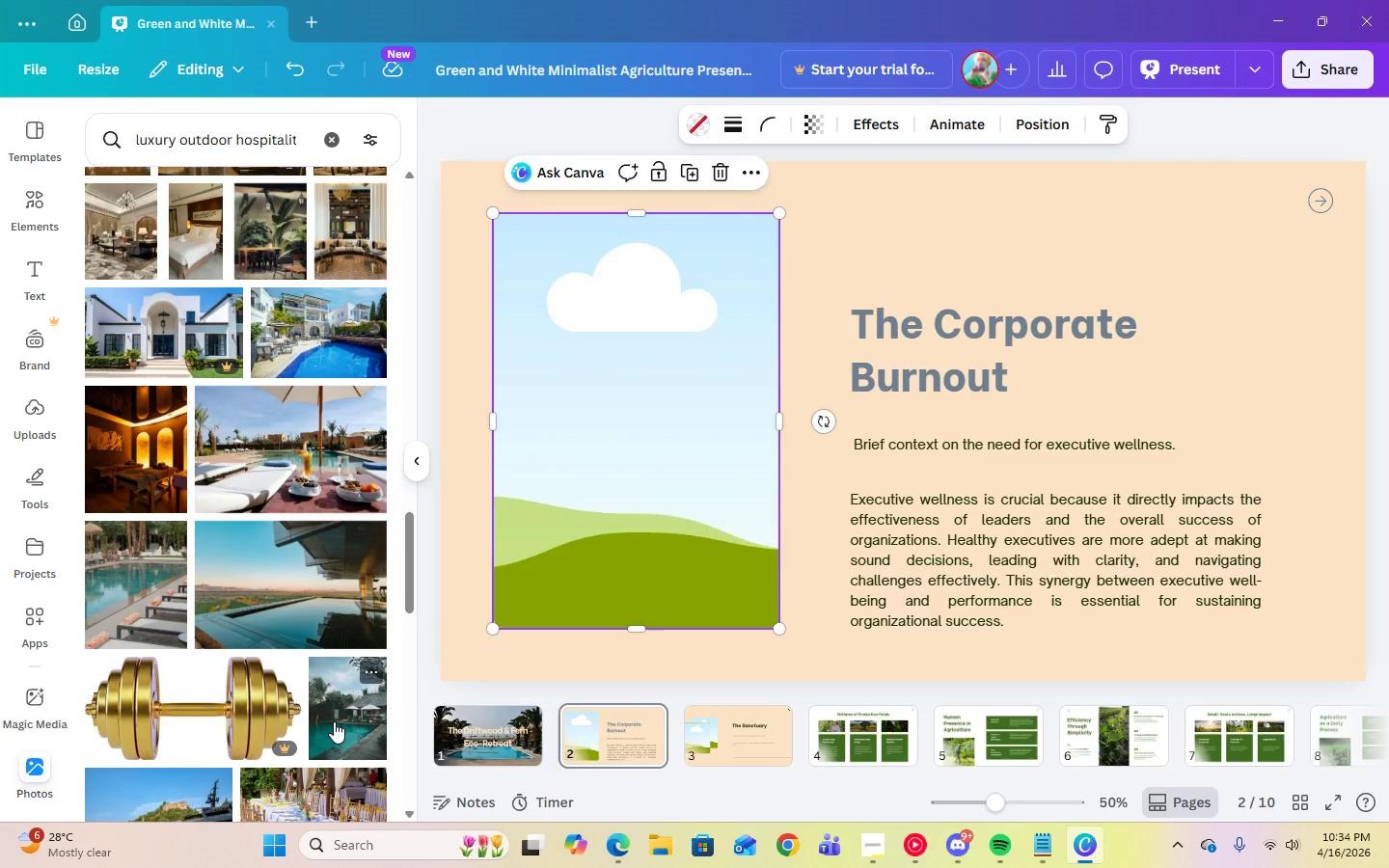 
scroll: coordinate [334, 721], scroll_direction: down, amount: 2.0
 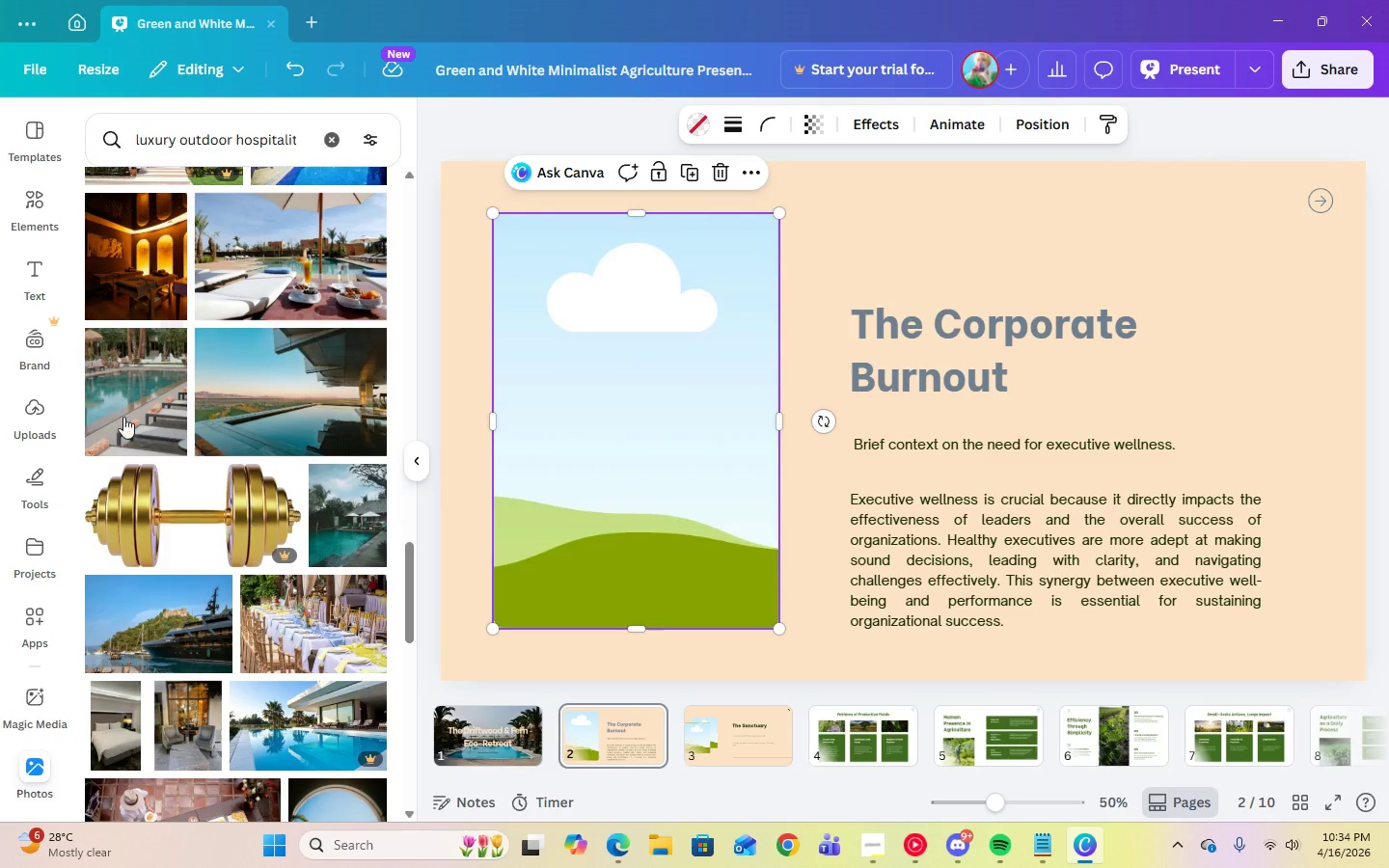 
left_click([126, 427])
 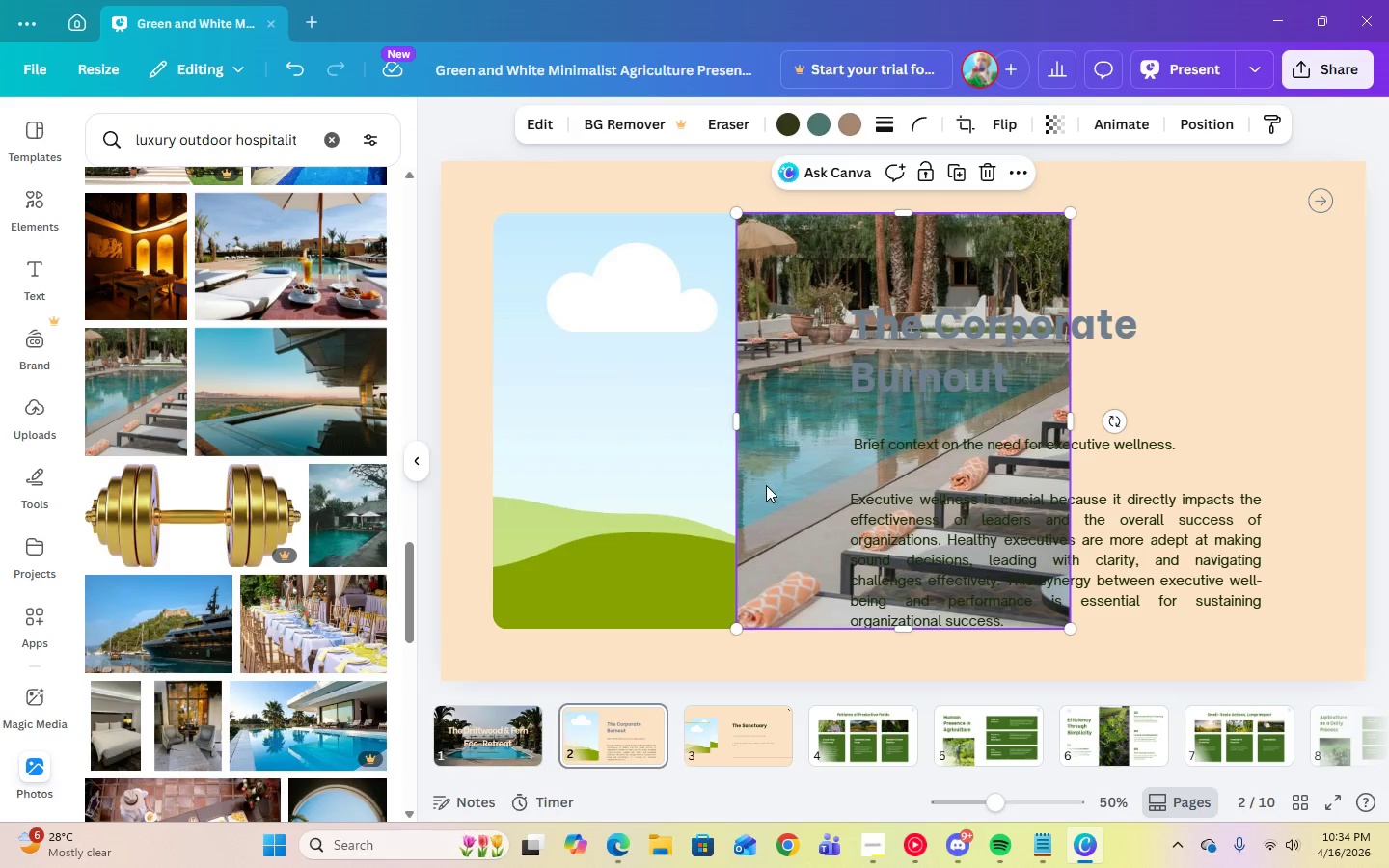 
left_click_drag(start_coordinate=[766, 486], to_coordinate=[651, 476])
 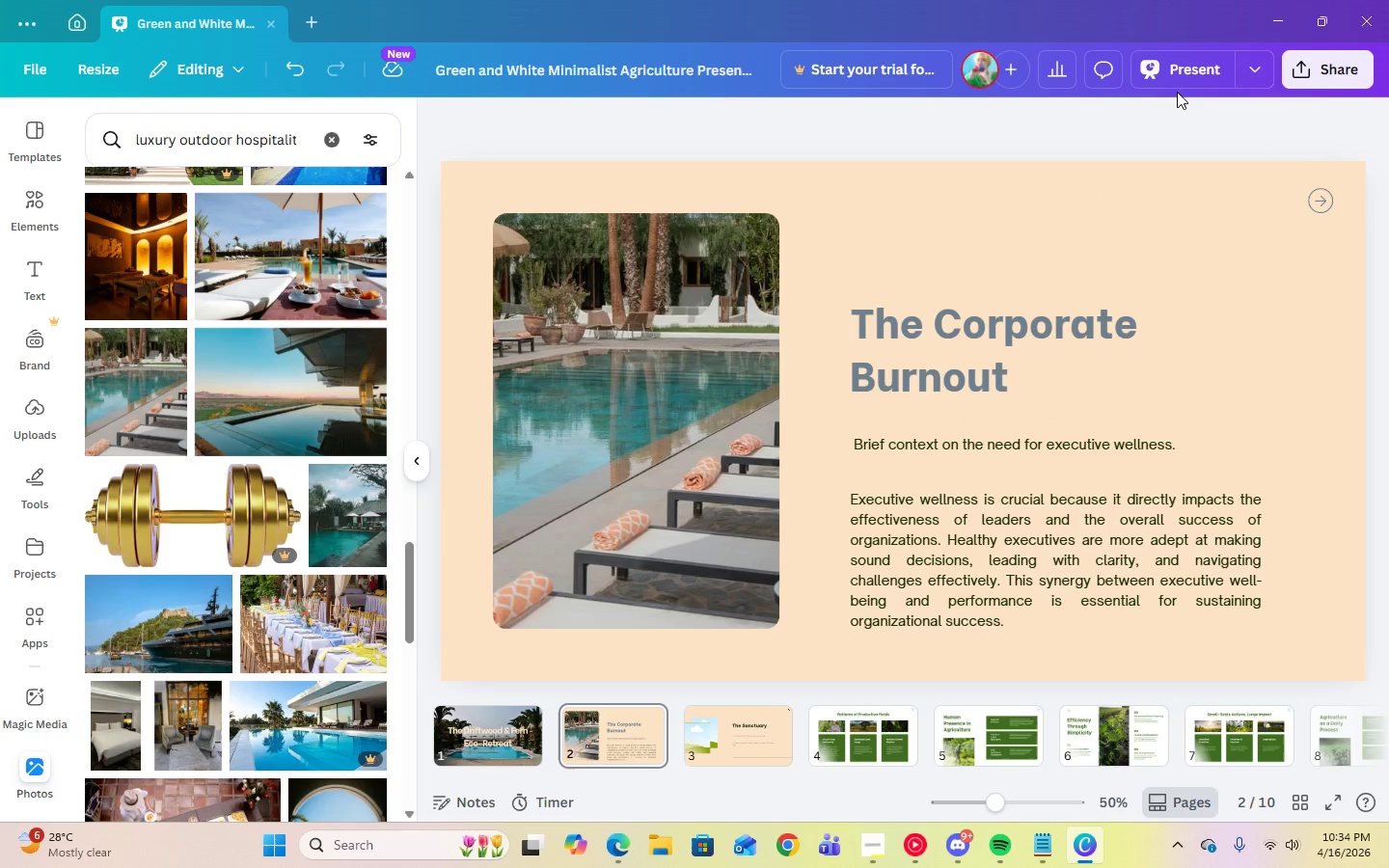 
left_click([1177, 83])
 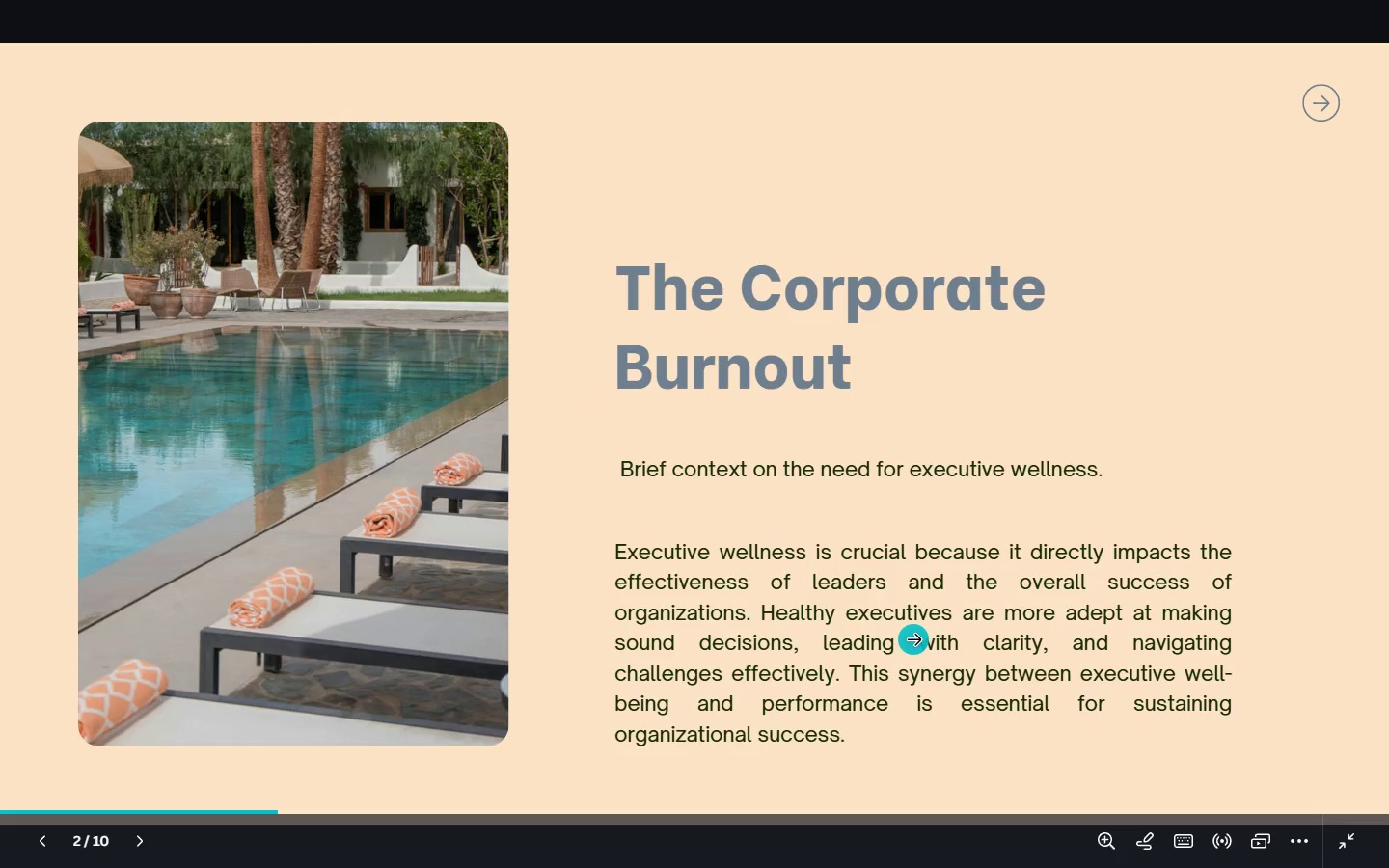 
key(Escape)
 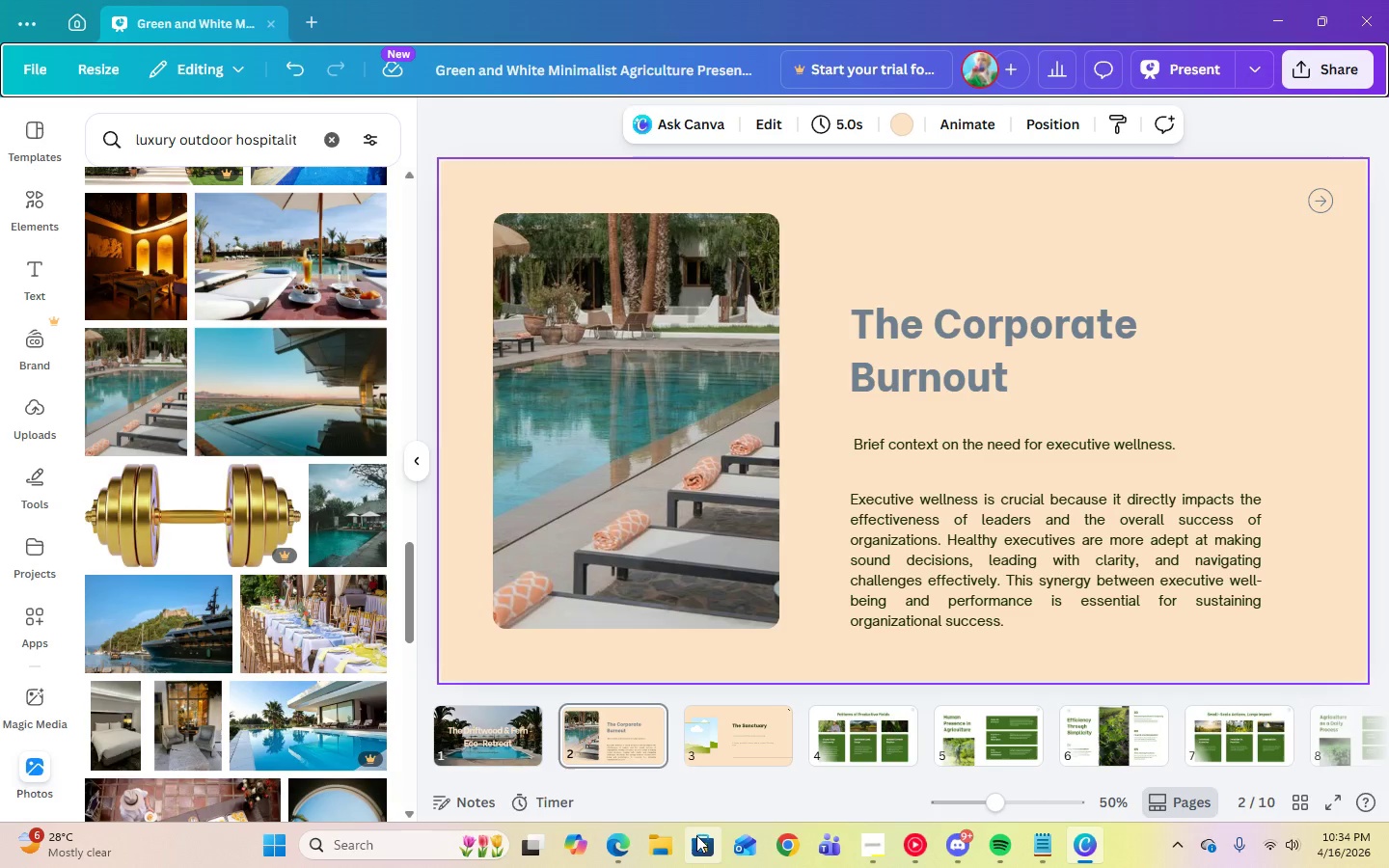 
left_click([733, 751])
 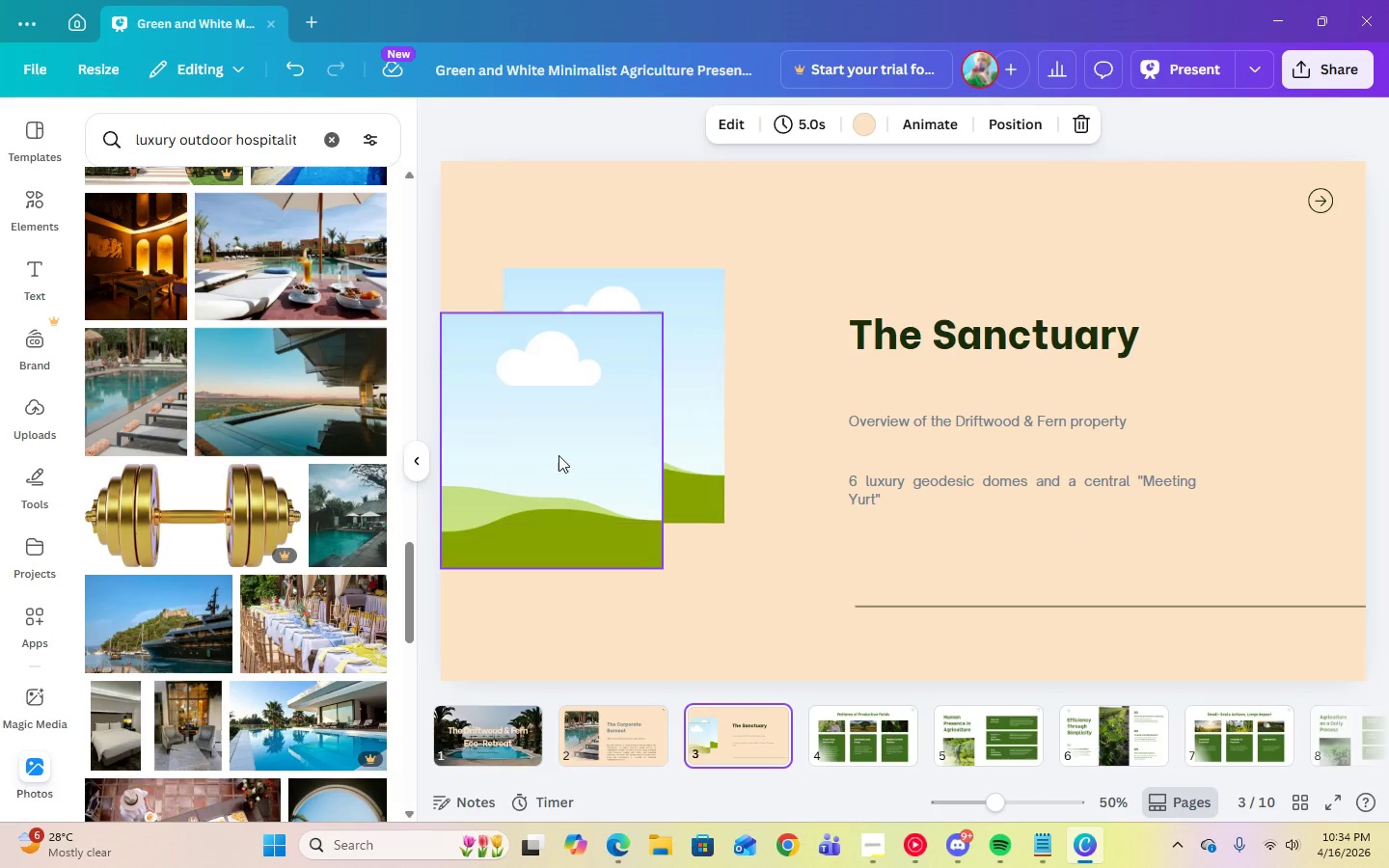 
left_click([546, 456])
 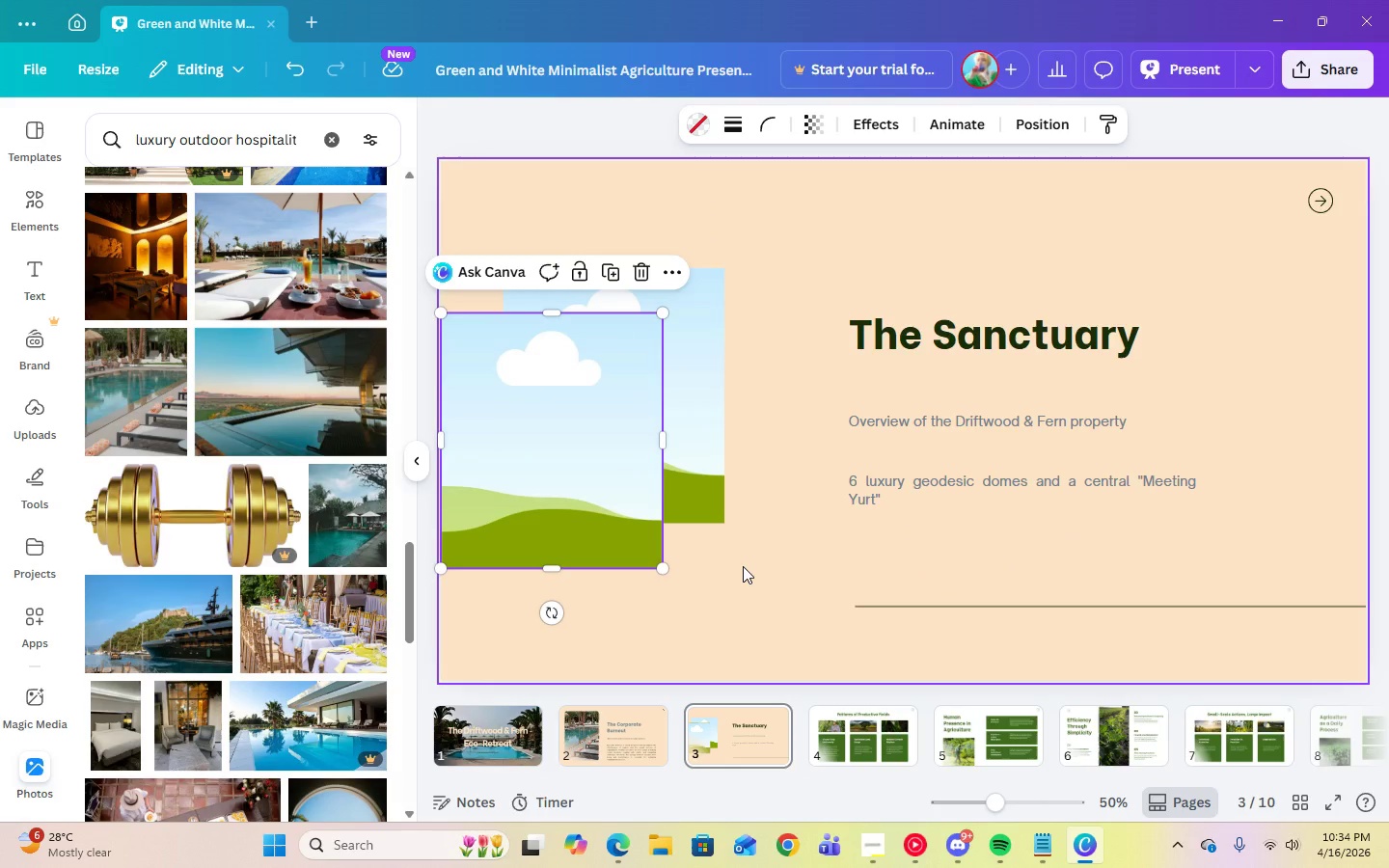 
left_click([717, 341])
 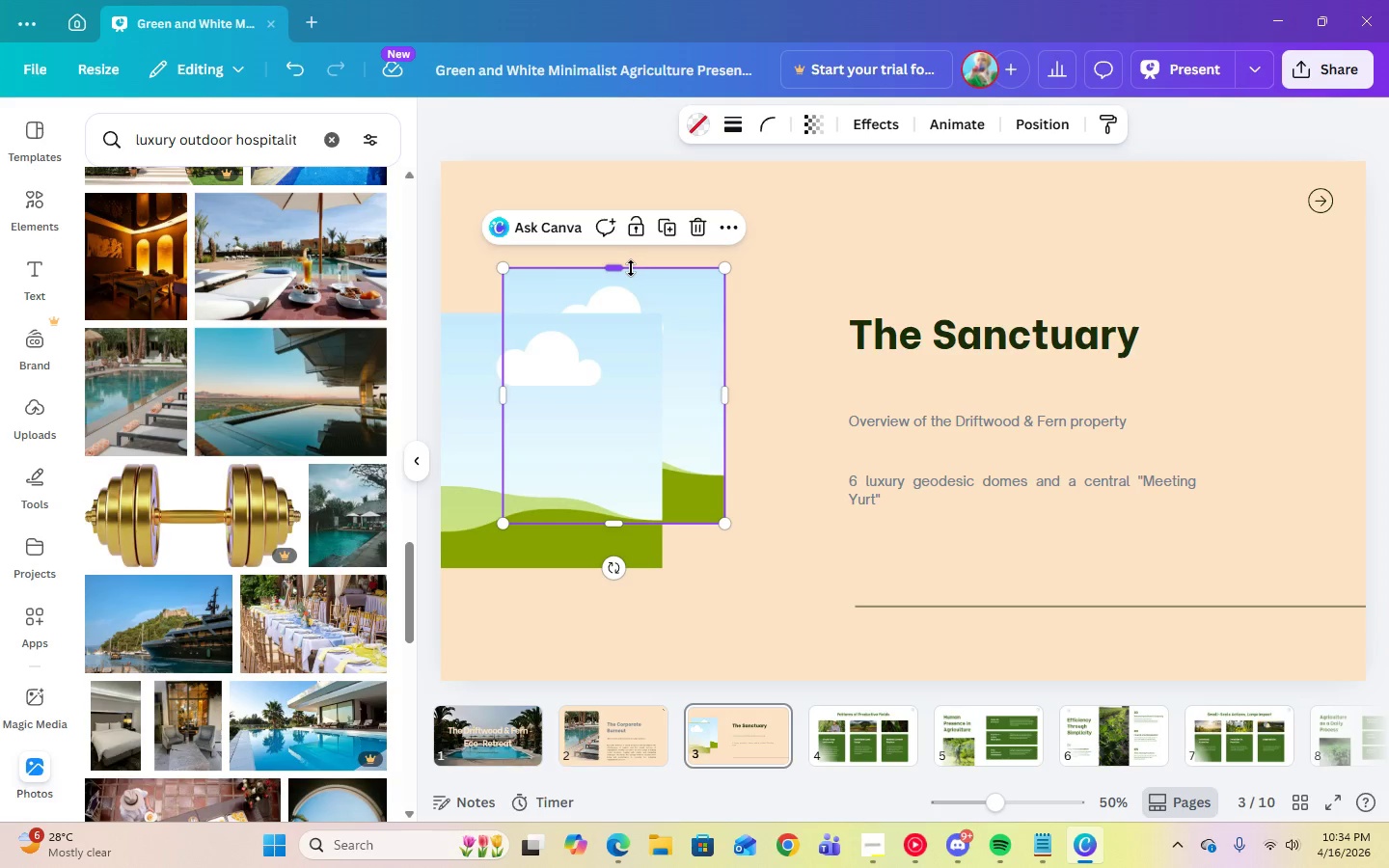 
left_click_drag(start_coordinate=[674, 312], to_coordinate=[679, 272])
 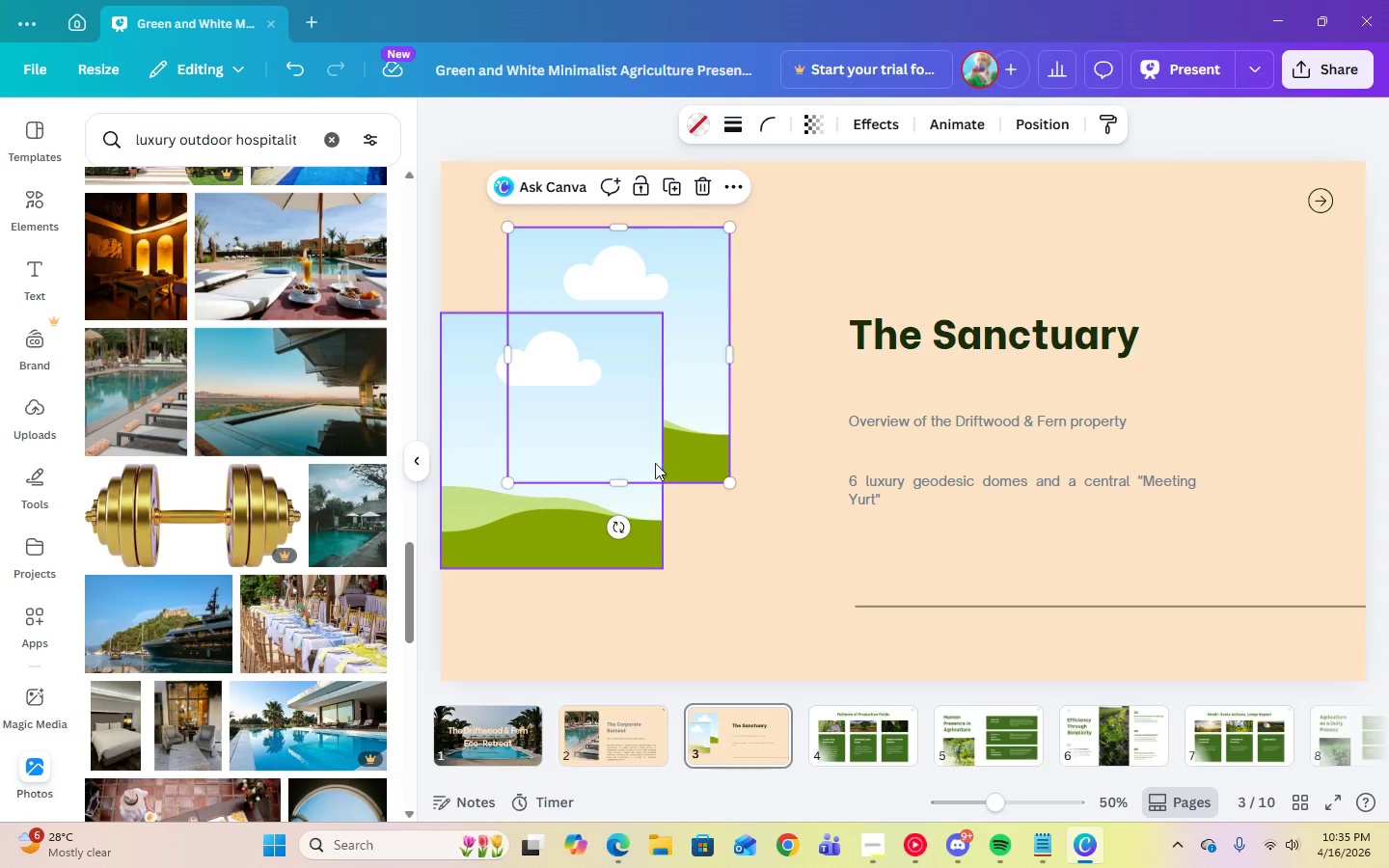 
left_click_drag(start_coordinate=[613, 486], to_coordinate=[614, 410])
 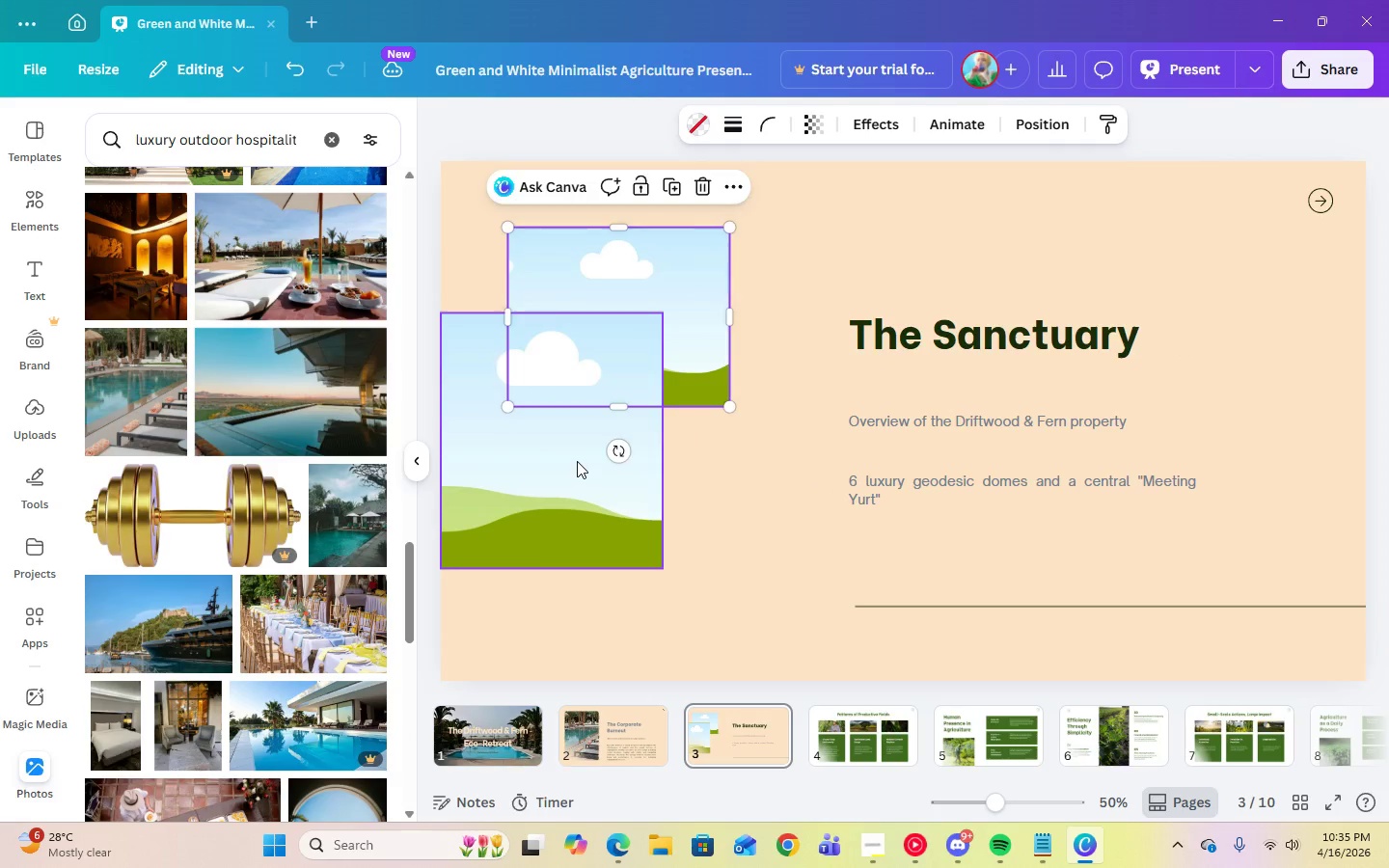 
left_click([577, 461])
 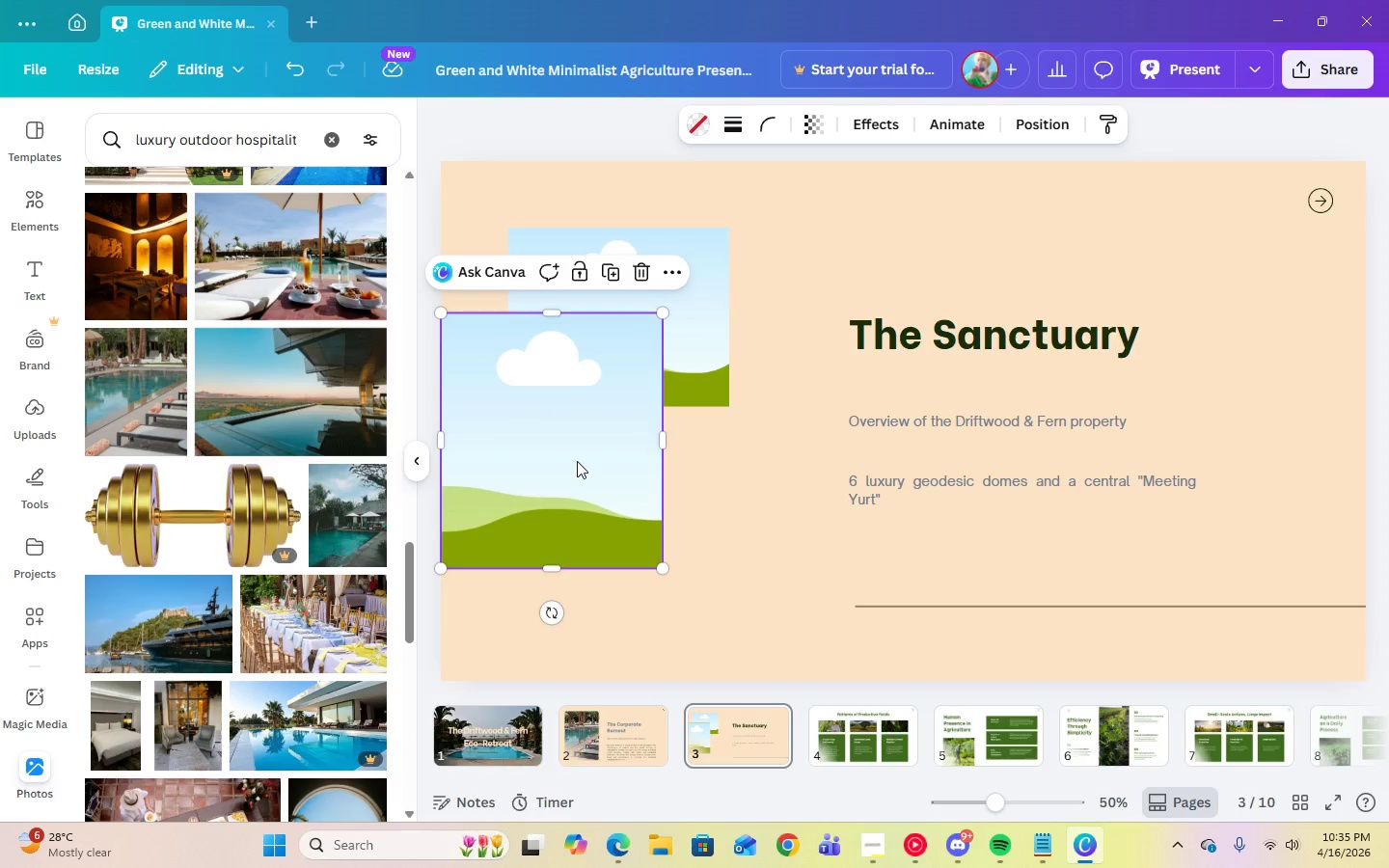 
key(Delete)
 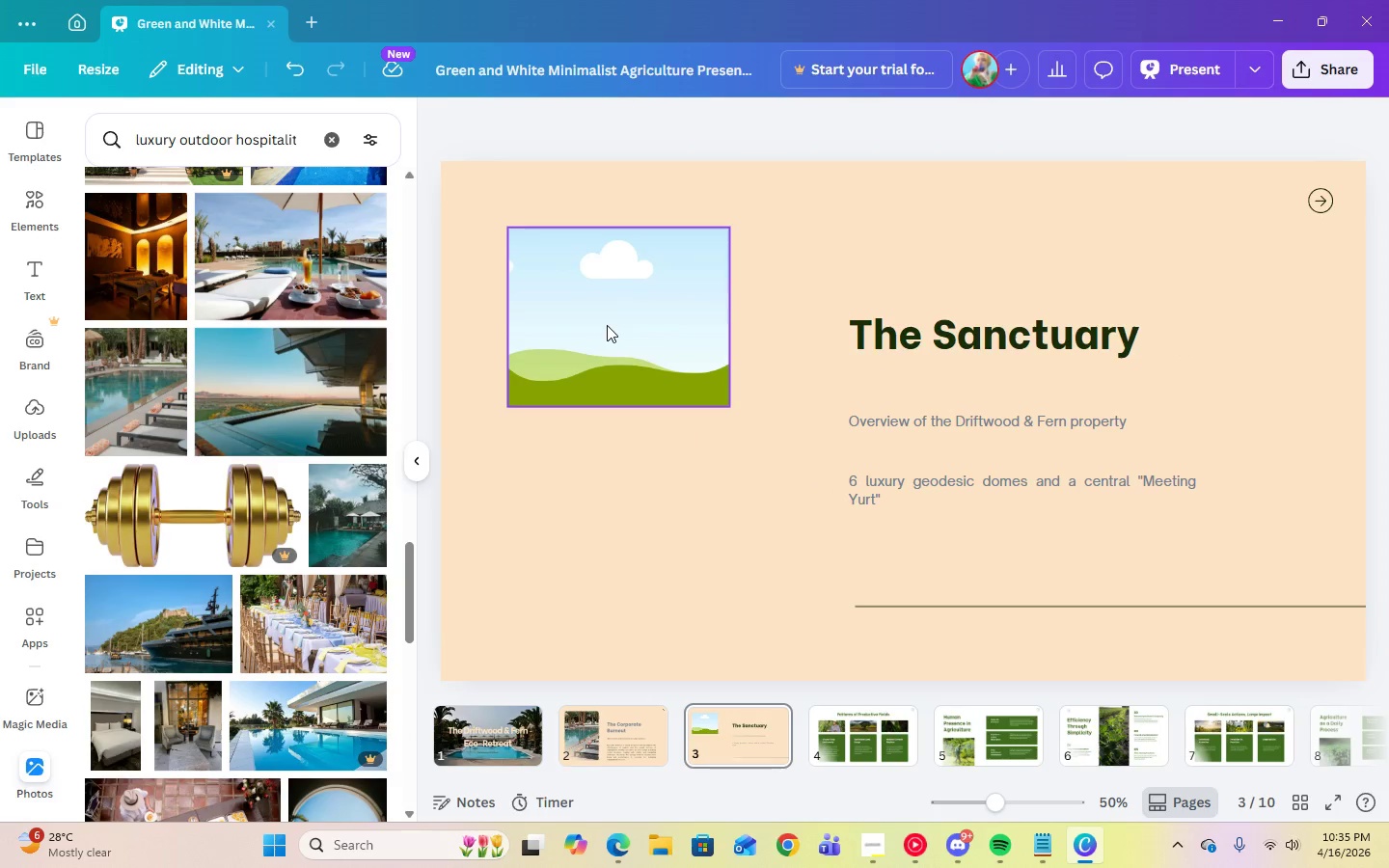 
left_click_drag(start_coordinate=[607, 325], to_coordinate=[607, 404])
 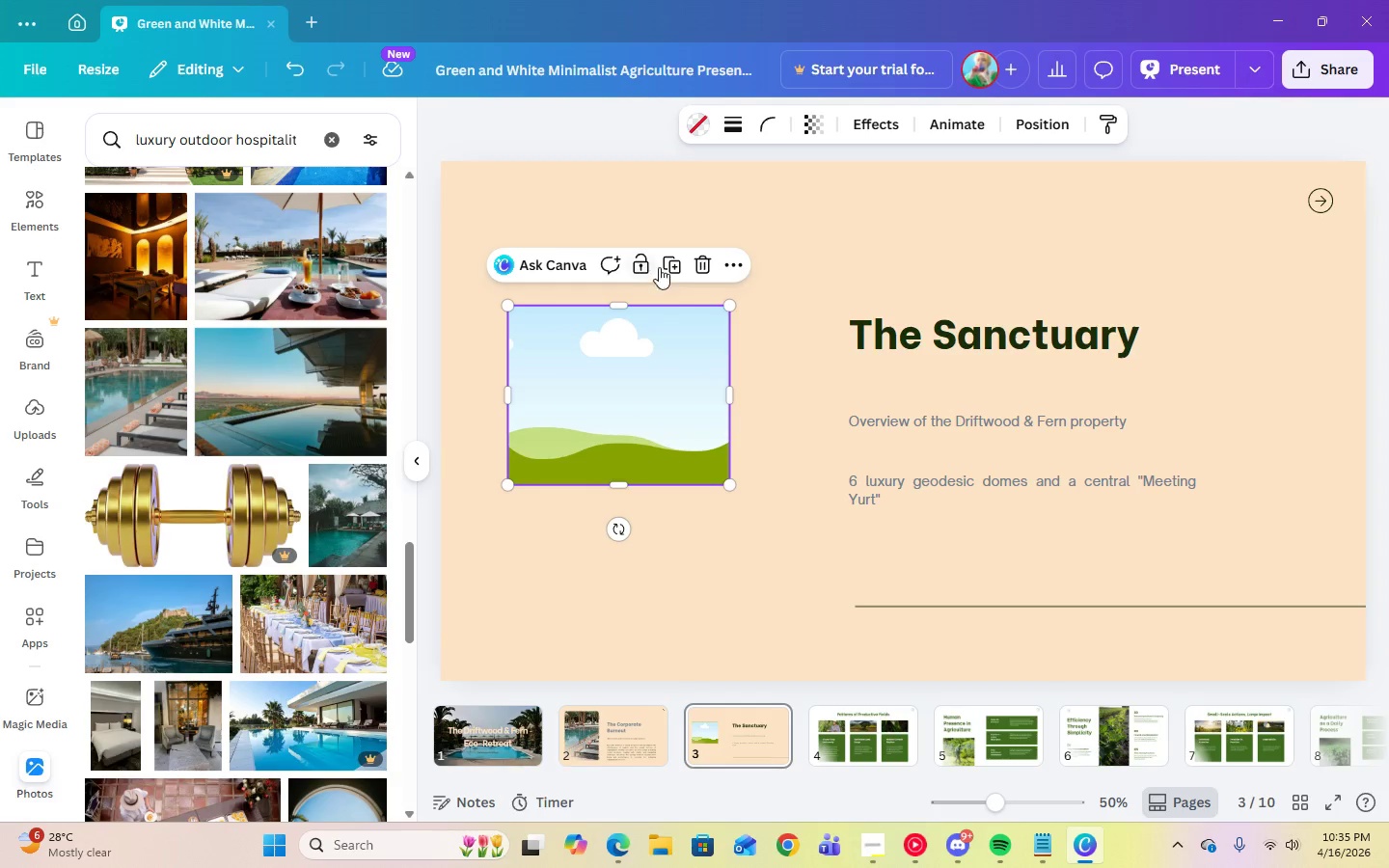 
left_click([672, 266])
 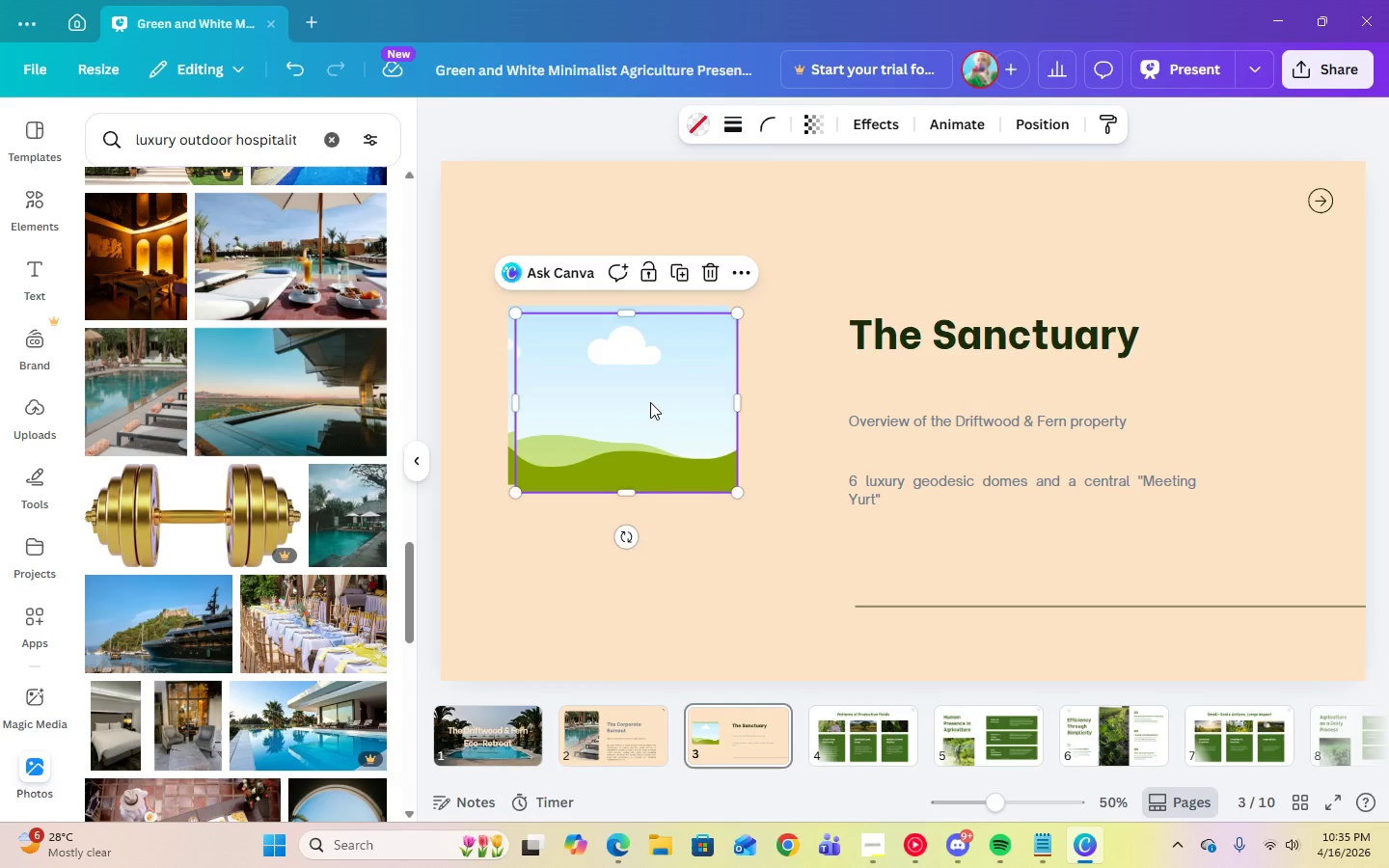 
left_click_drag(start_coordinate=[650, 402], to_coordinate=[648, 575])
 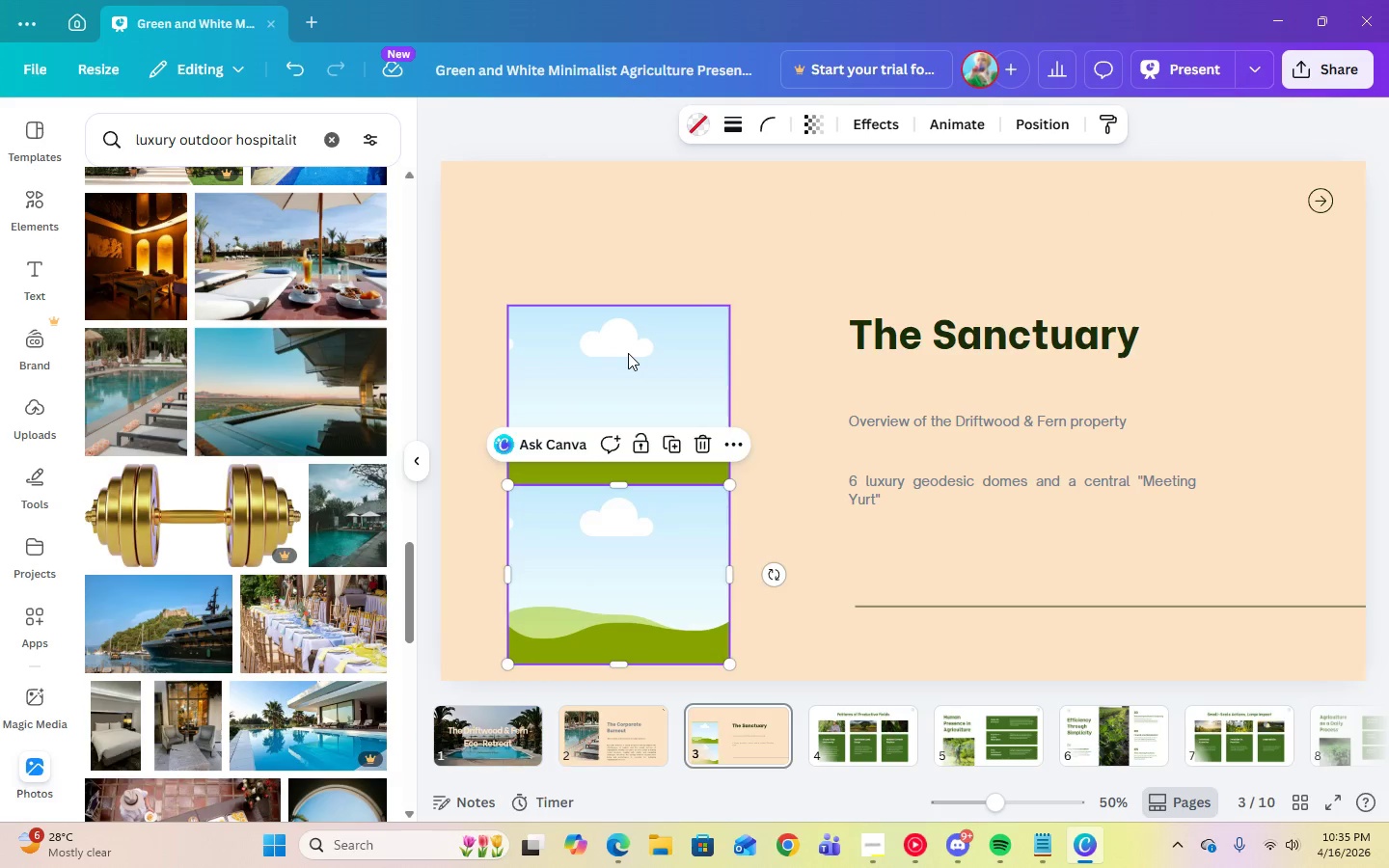 
left_click_drag(start_coordinate=[628, 353], to_coordinate=[631, 312])
 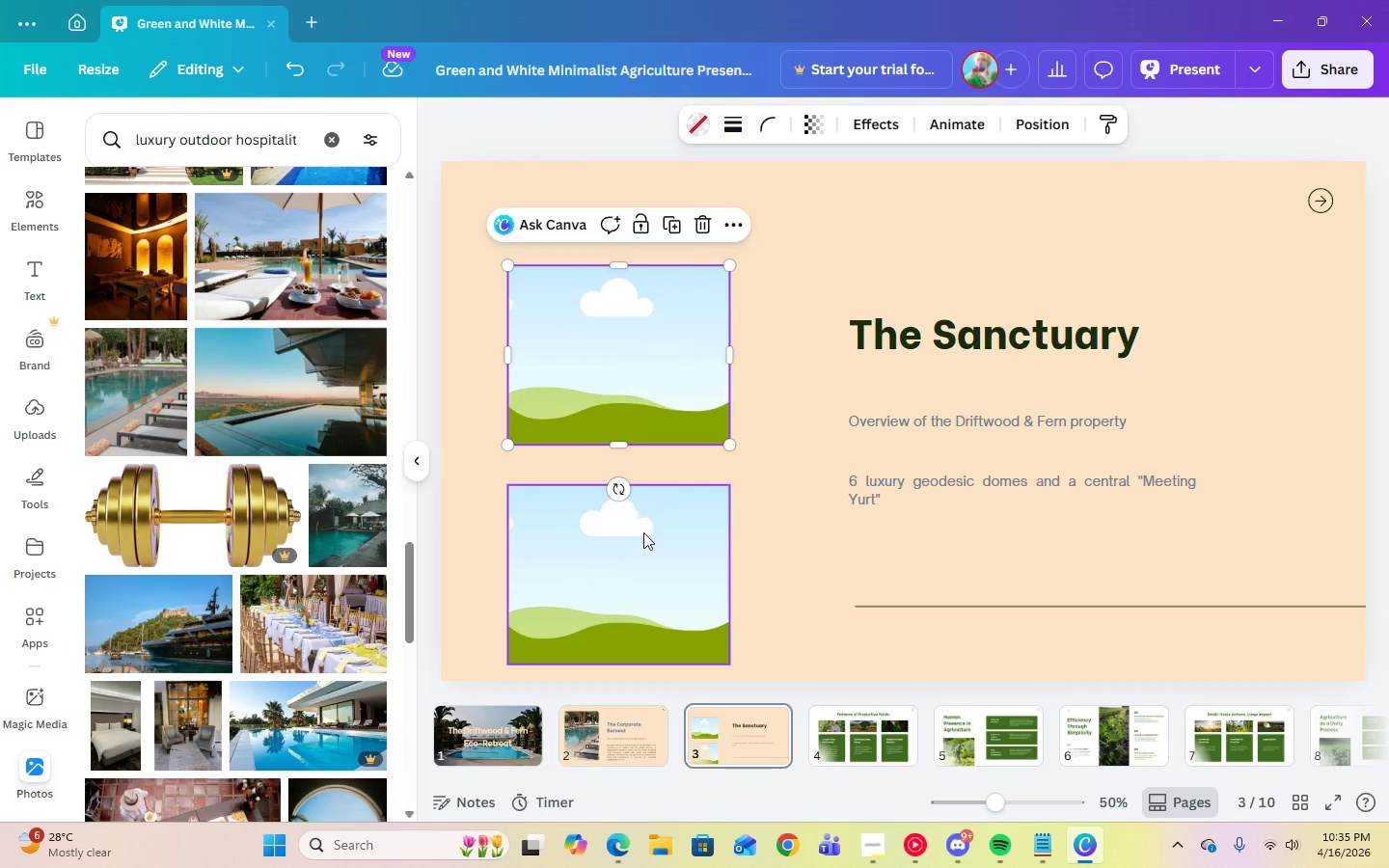 
left_click_drag(start_coordinate=[643, 533], to_coordinate=[643, 520])
 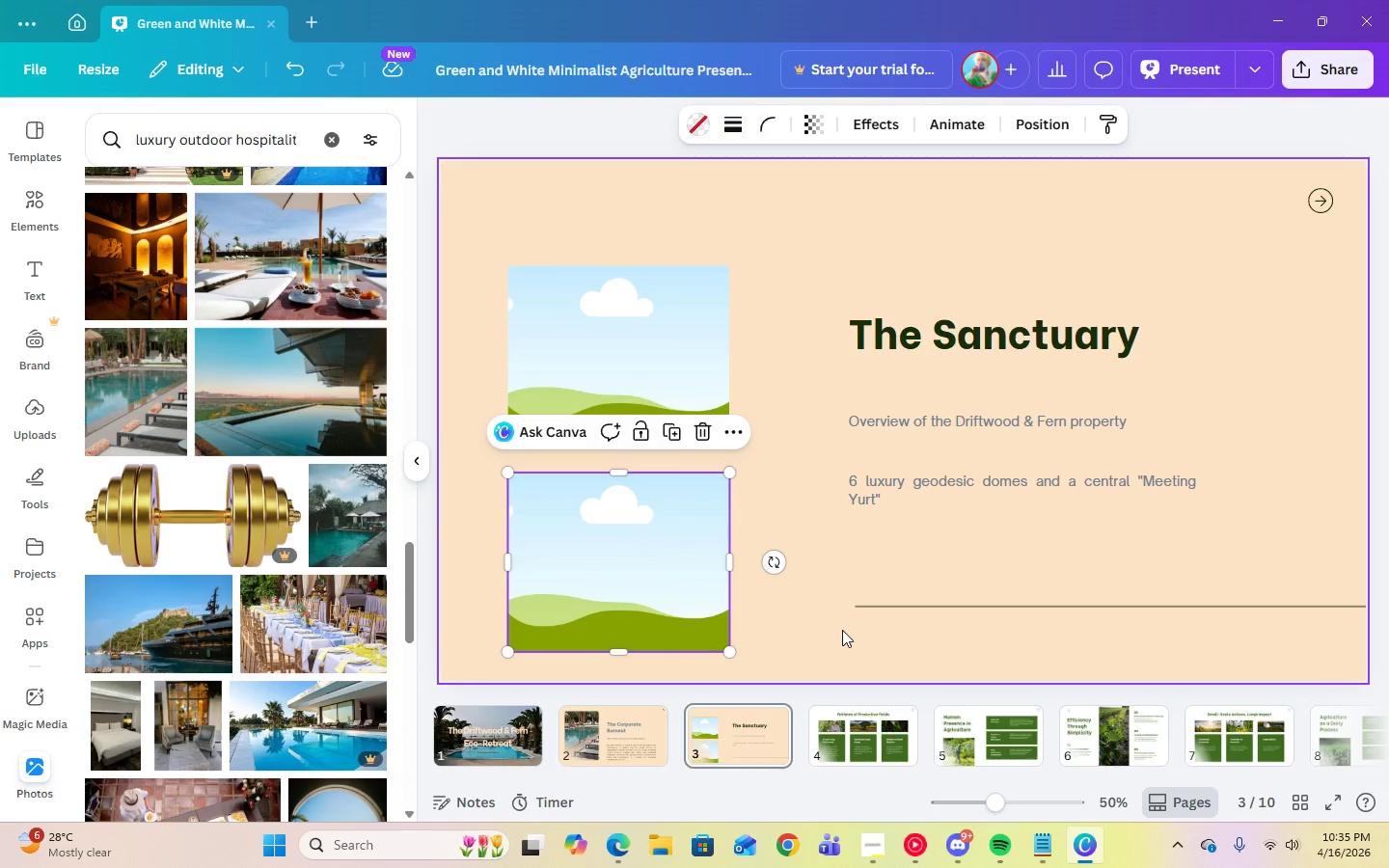 
left_click([842, 630])
 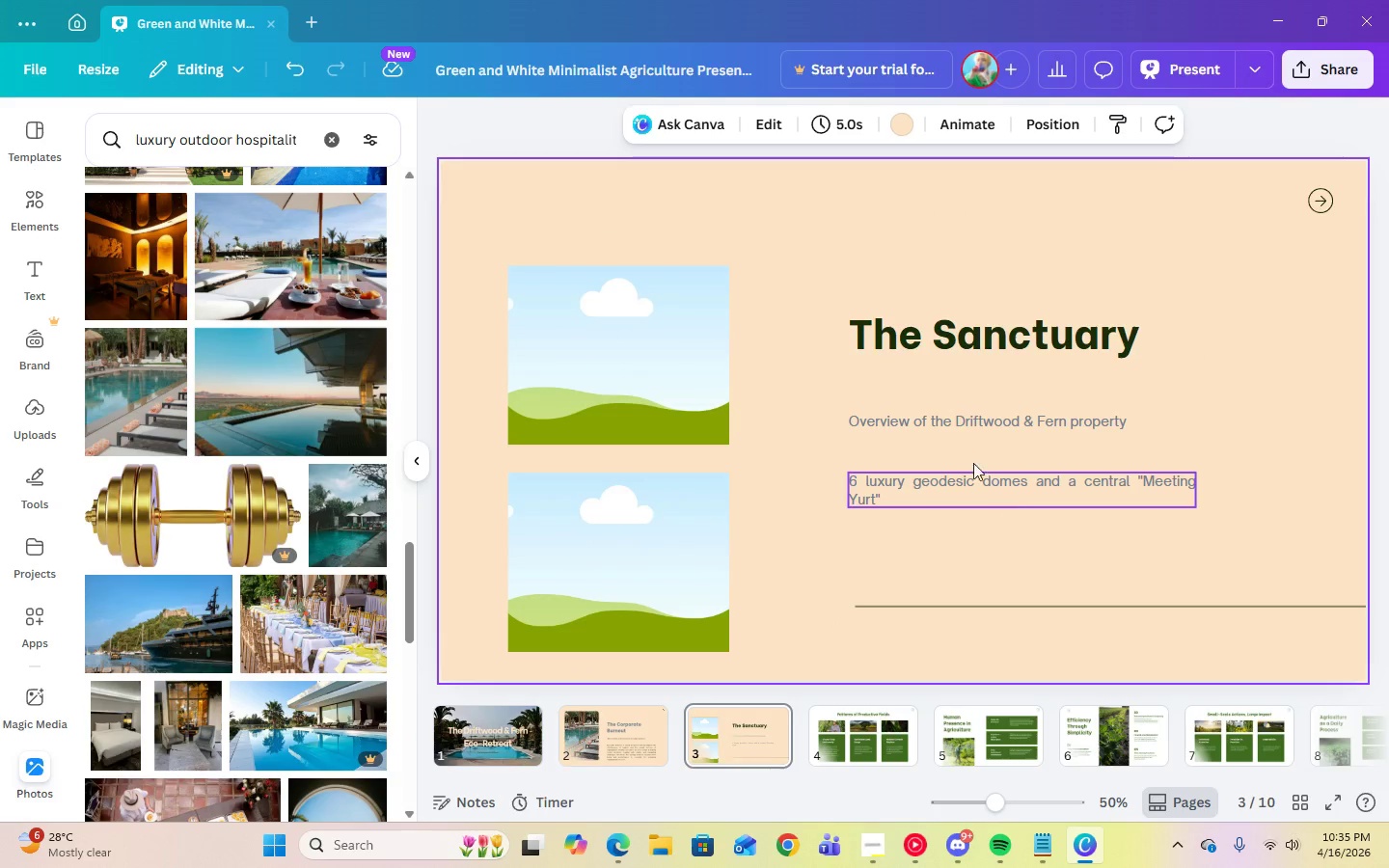 
double_click([941, 428])
 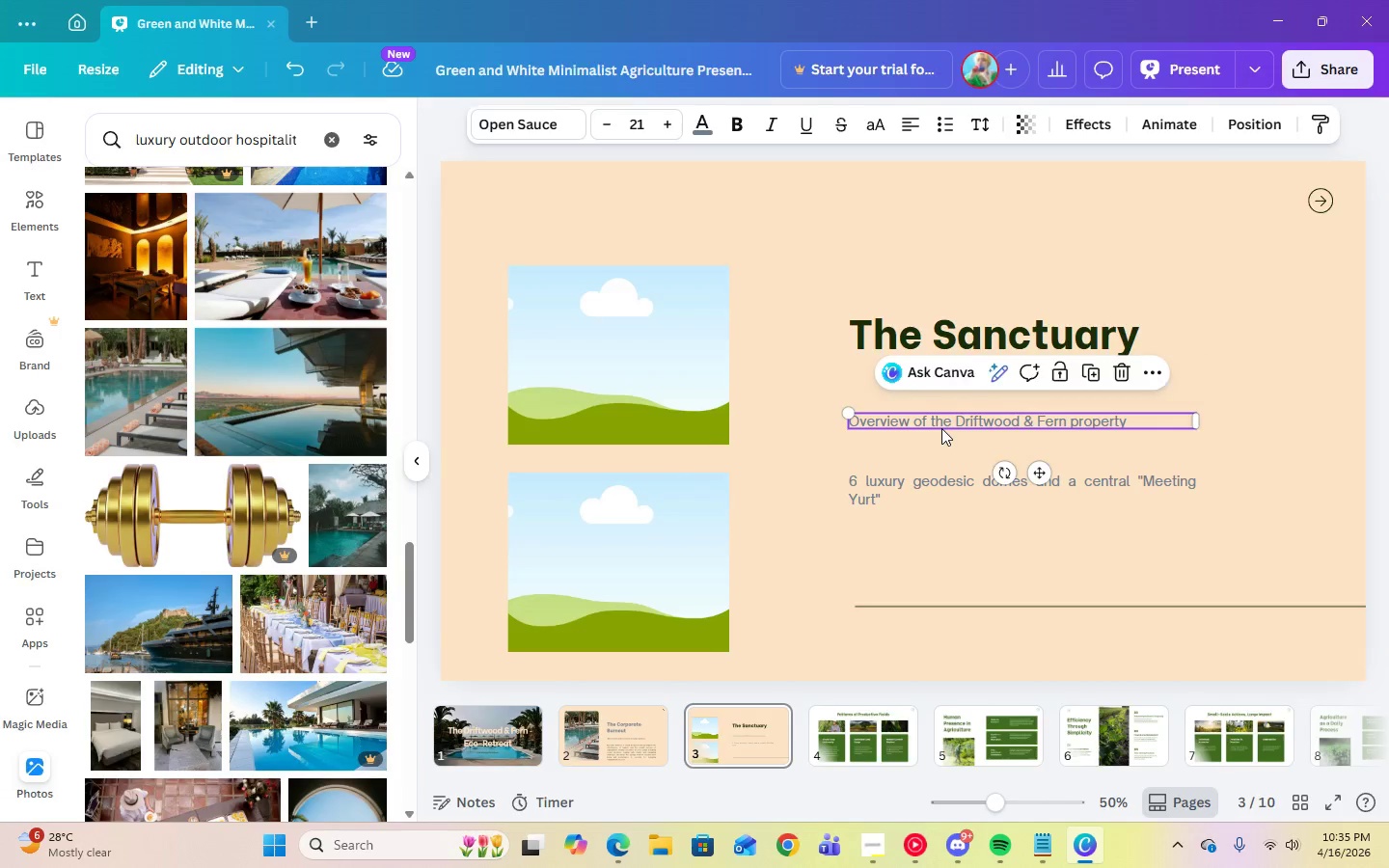 
key(Meta+MetaLeft)
 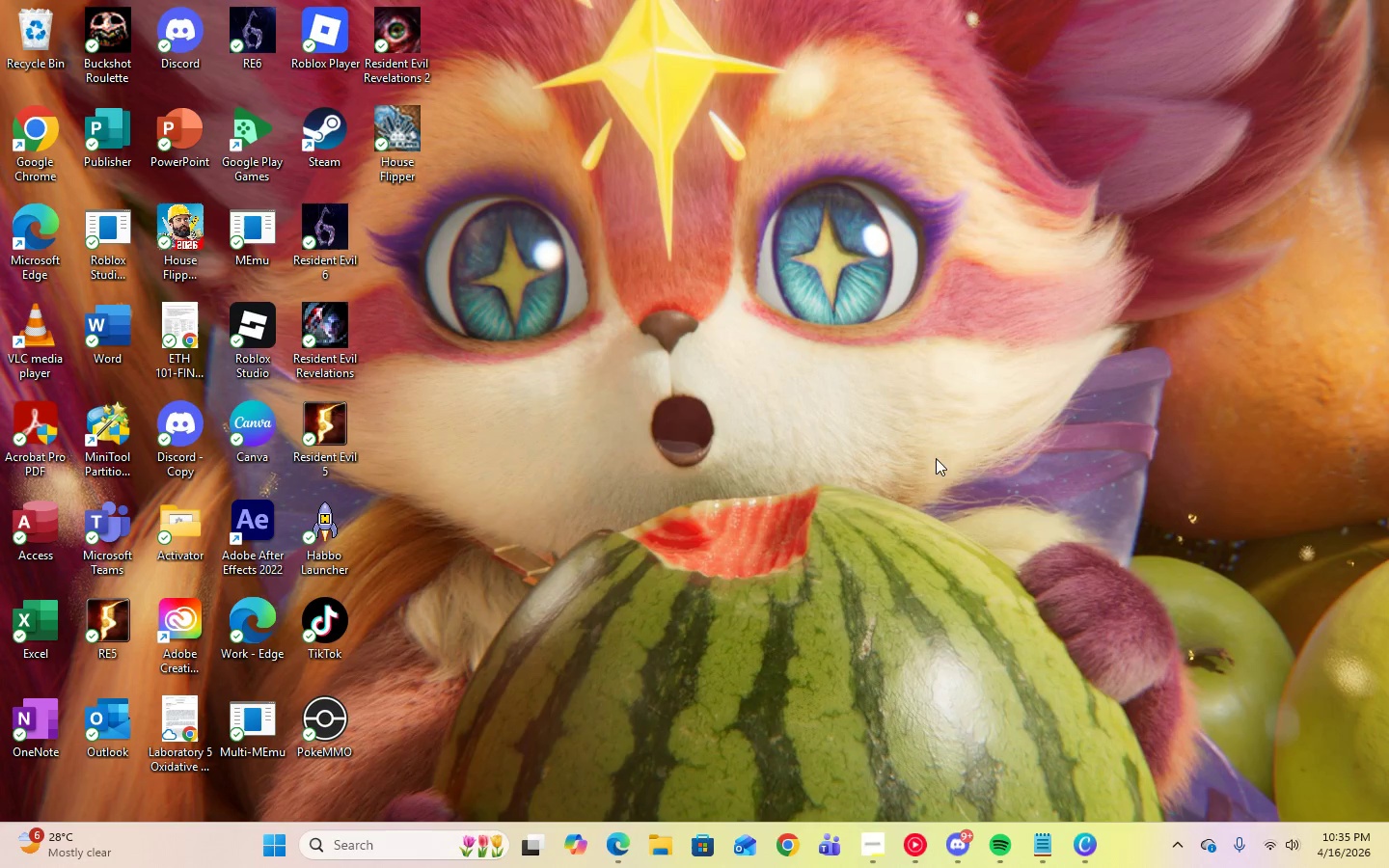 
key(Meta+D)
 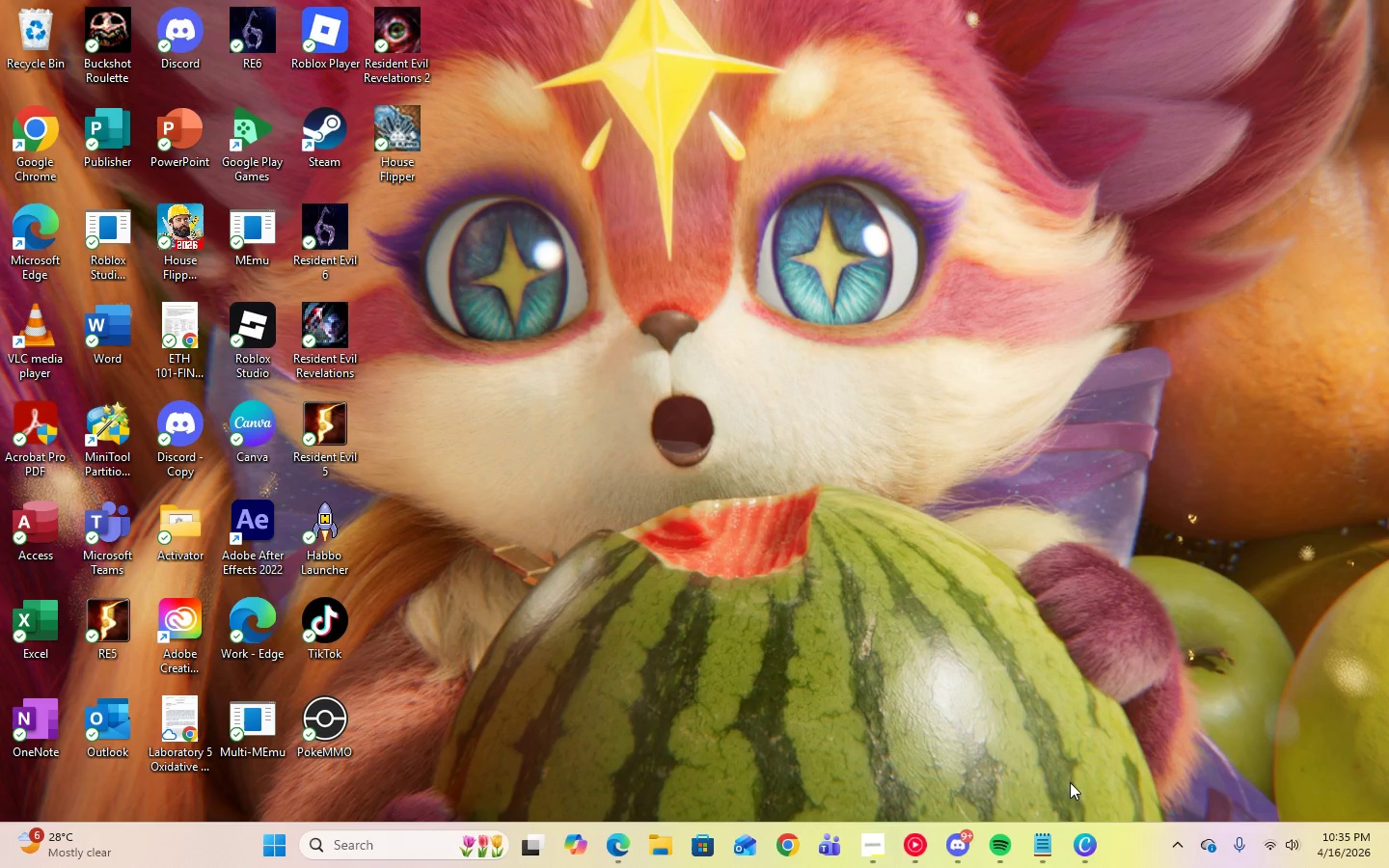 
left_click([1072, 836])
 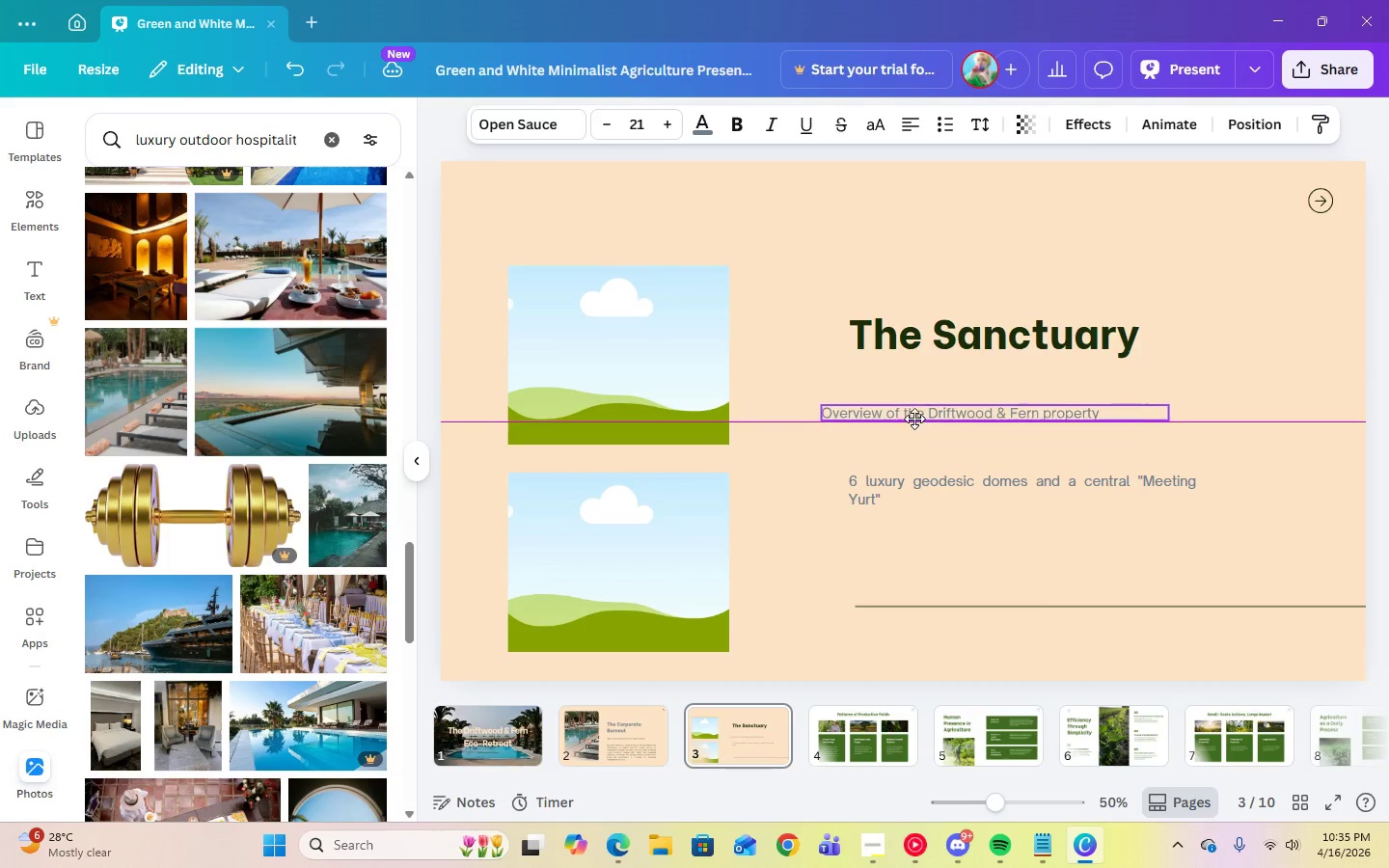 
left_click([939, 415])
 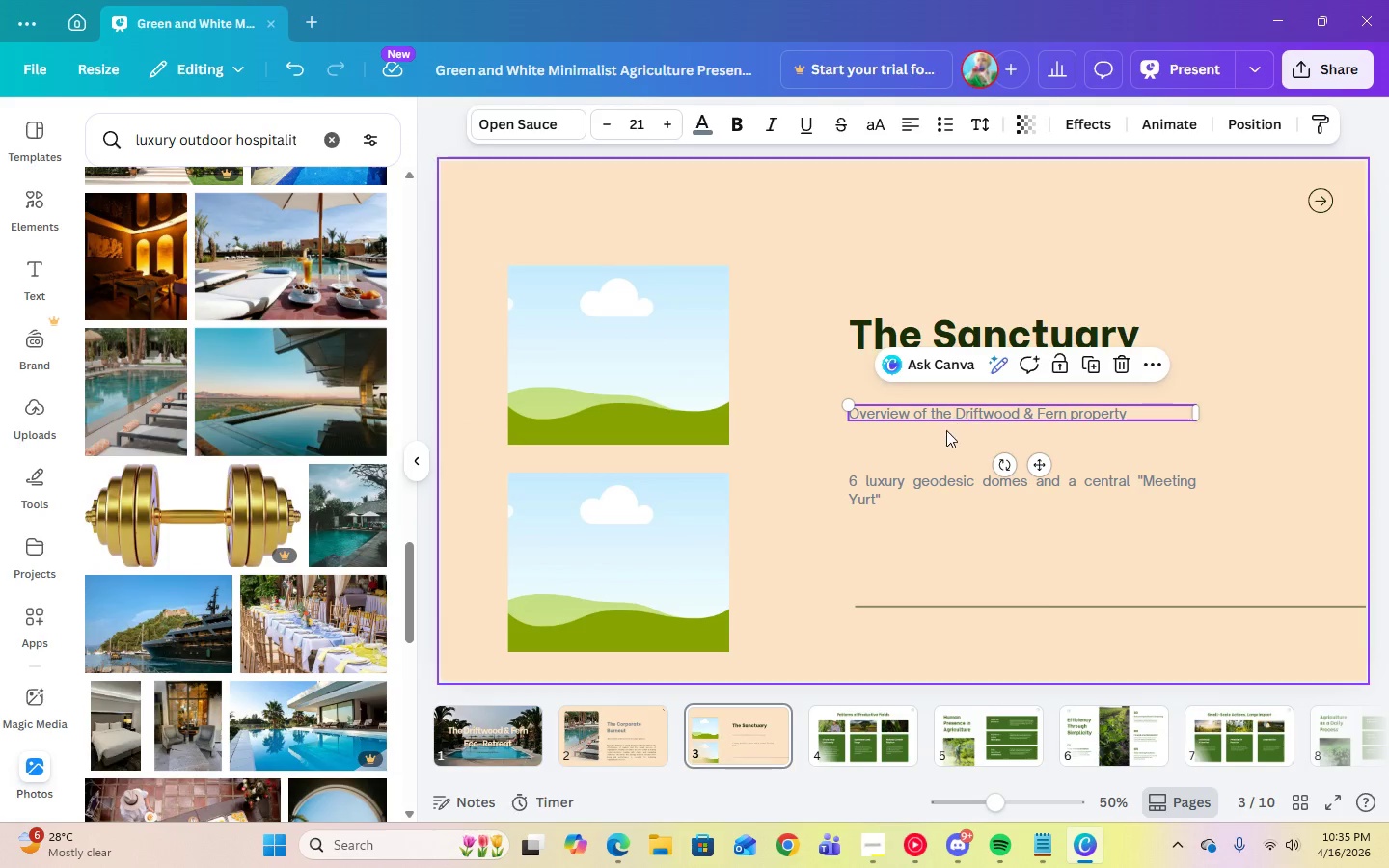 
left_click([941, 439])
 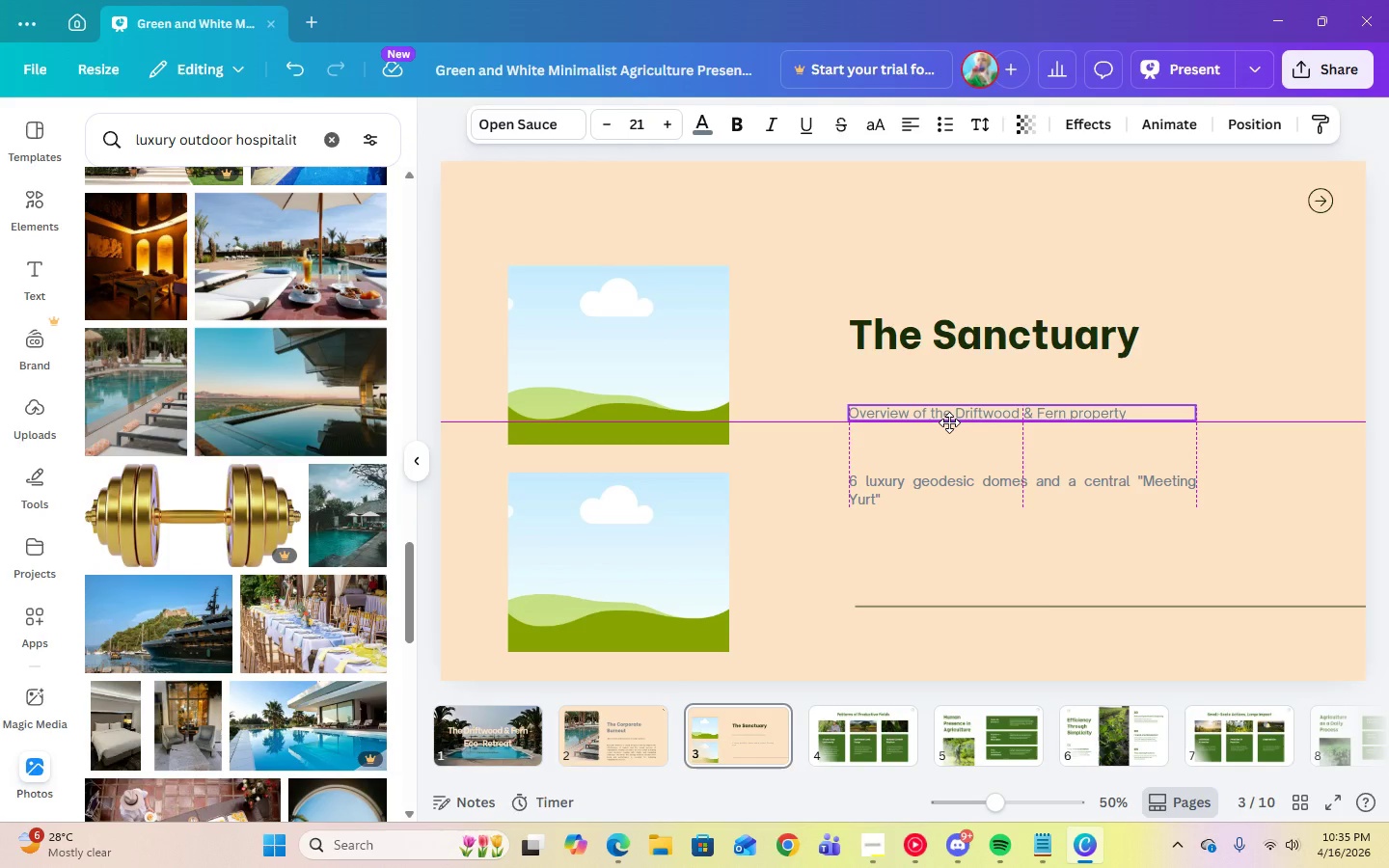 
left_click([934, 448])
 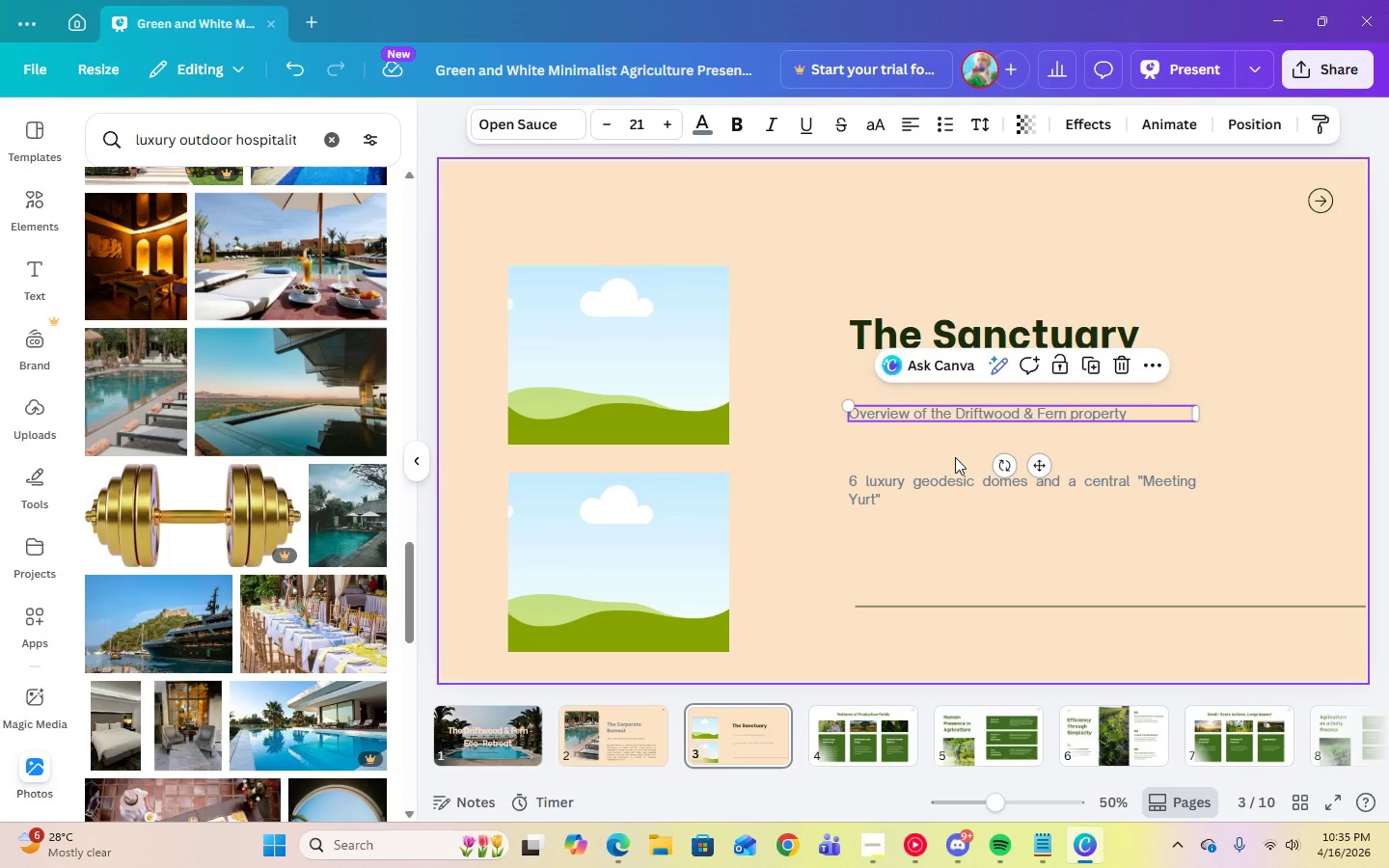 
left_click_drag(start_coordinate=[951, 480], to_coordinate=[951, 485])
 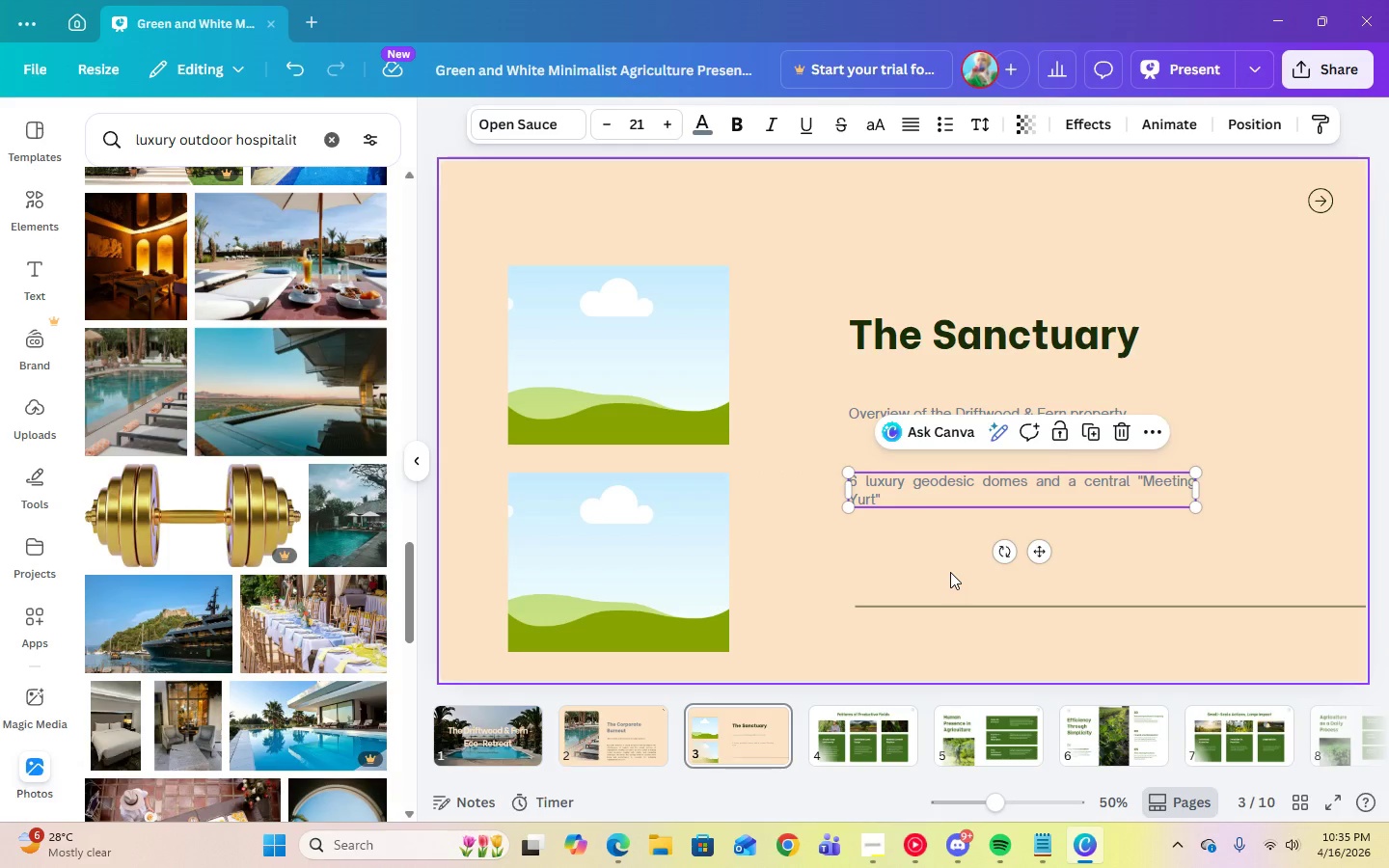 
left_click([950, 572])
 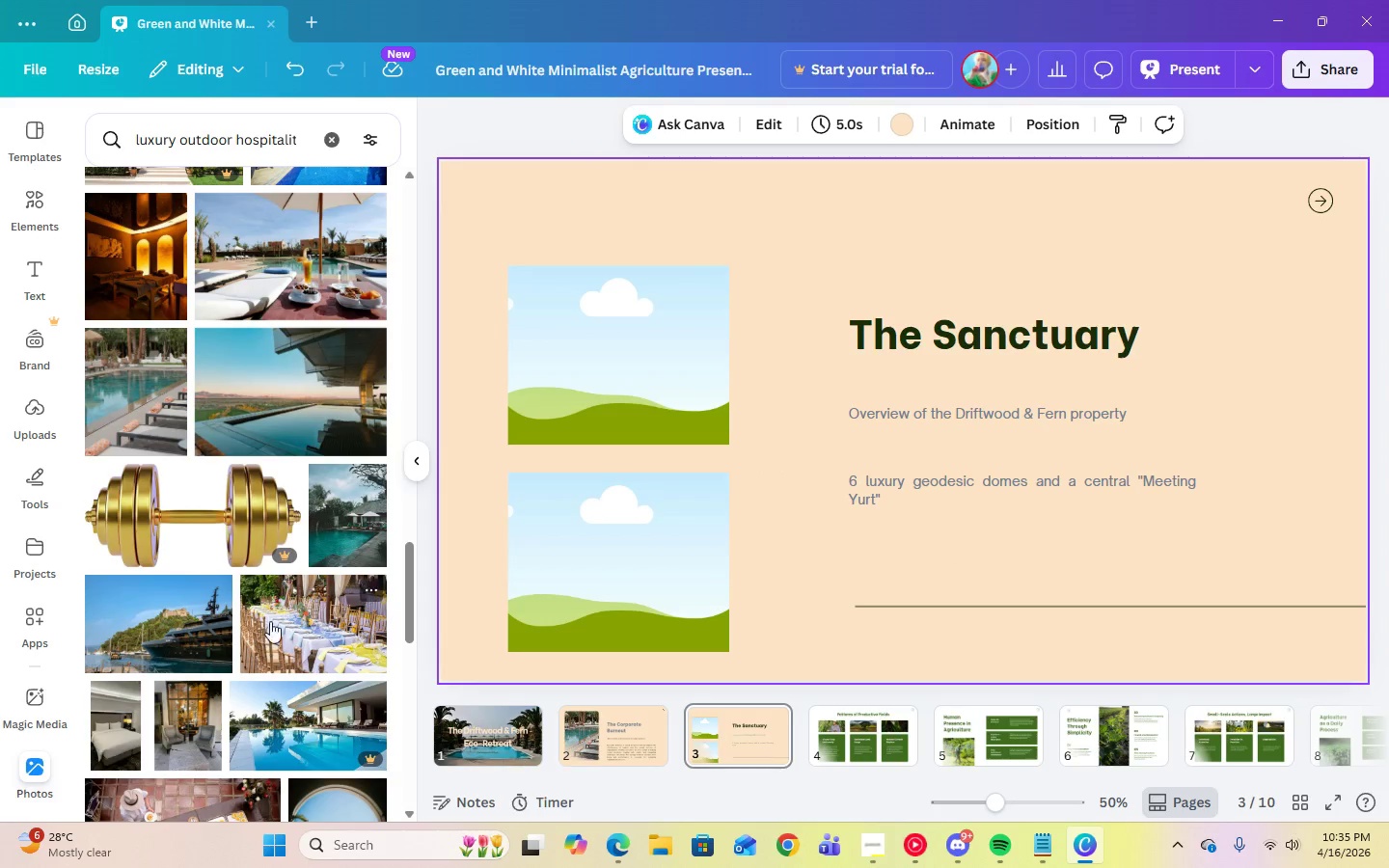 
scroll: coordinate [275, 533], scroll_direction: up, amount: 3.0
 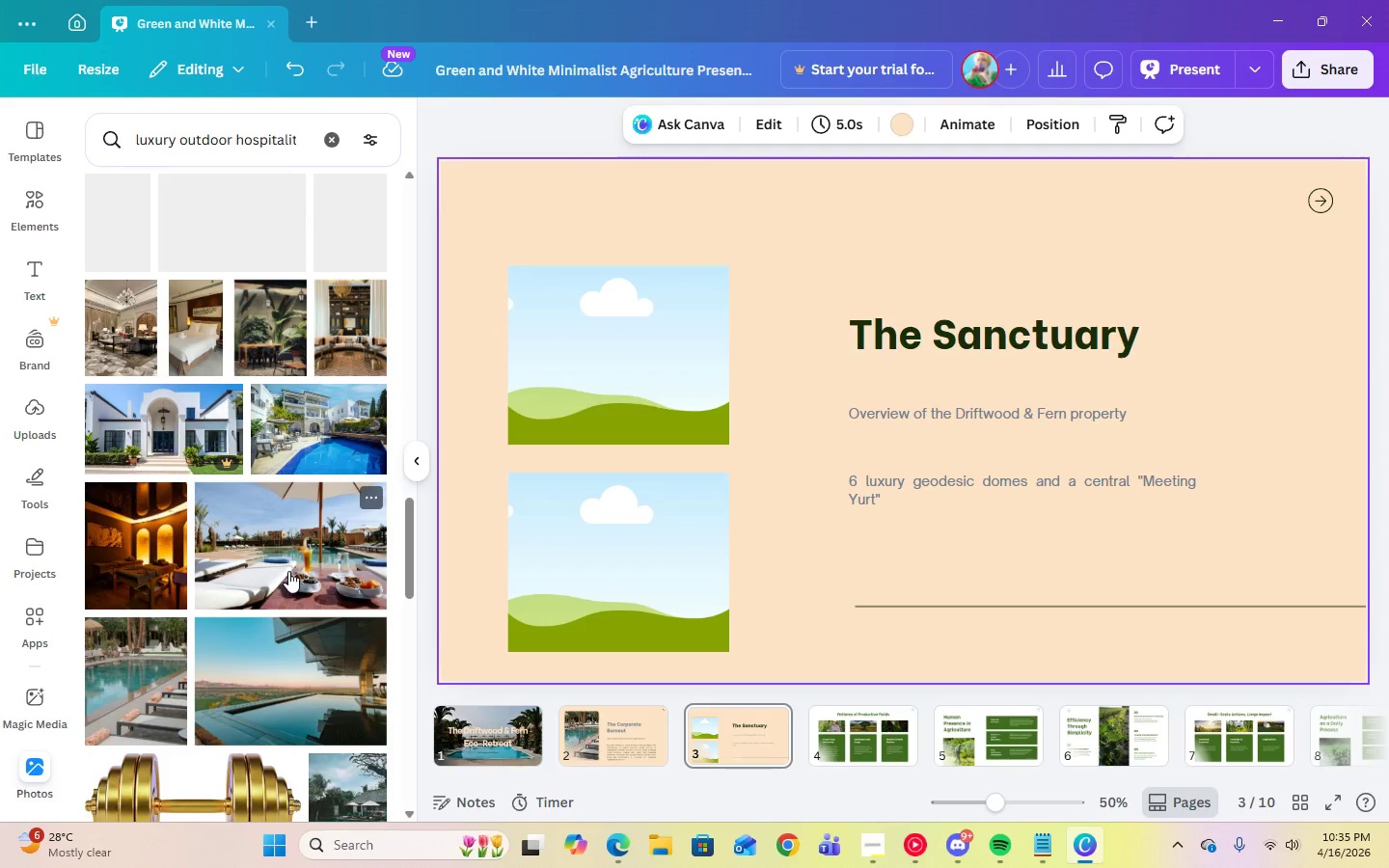 
left_click([288, 570])
 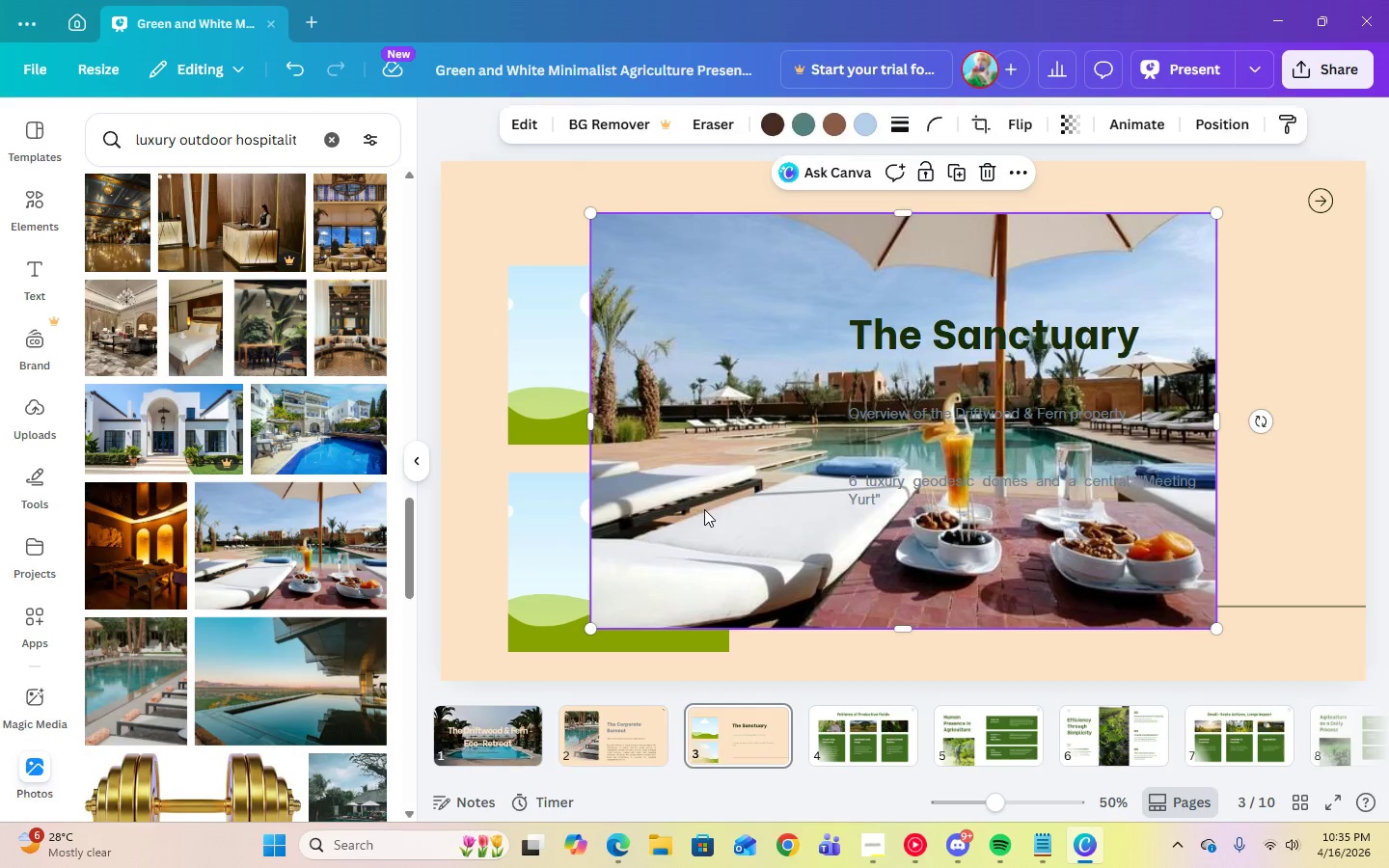 
left_click_drag(start_coordinate=[704, 509], to_coordinate=[612, 386])
 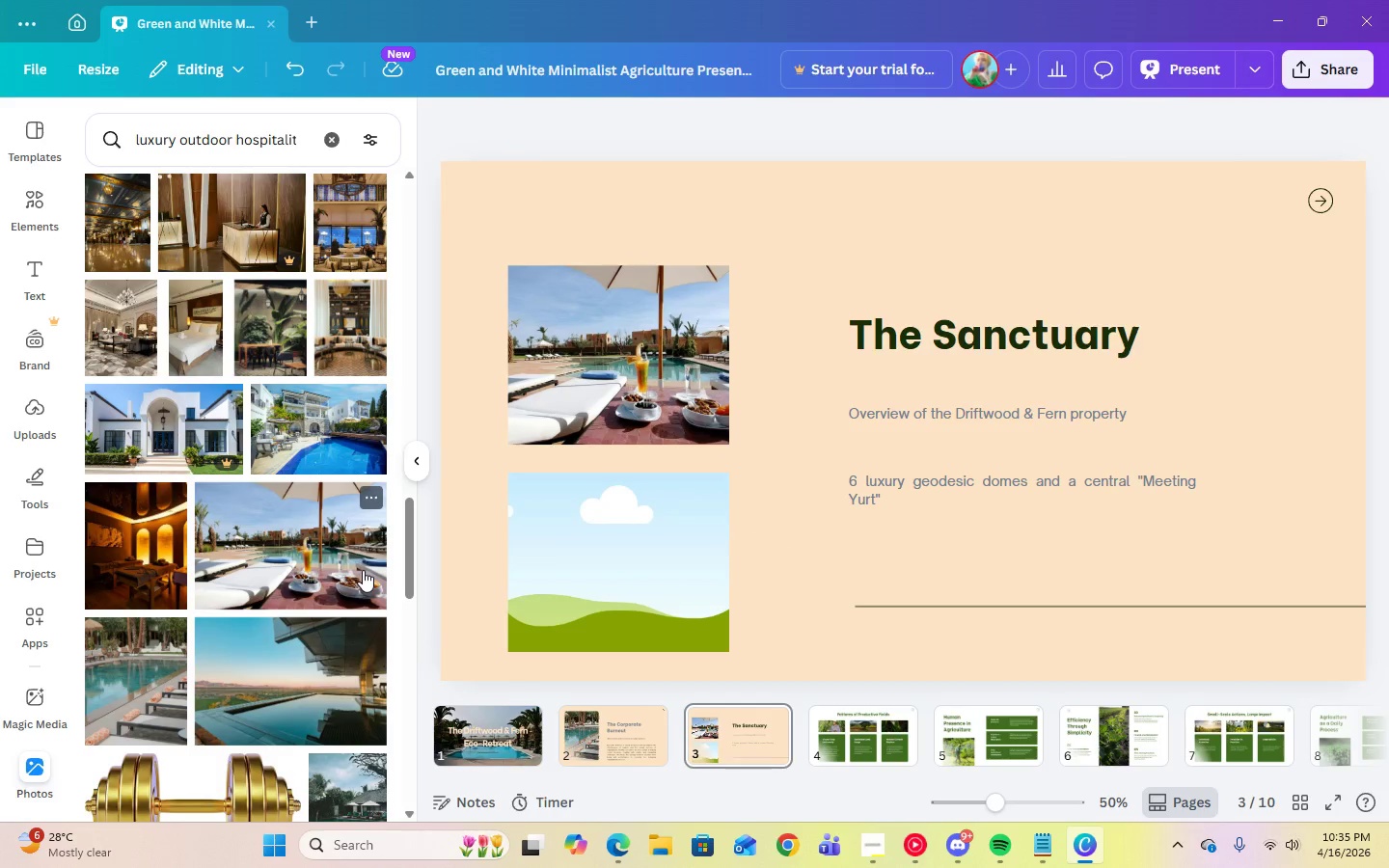 
left_click([306, 666])
 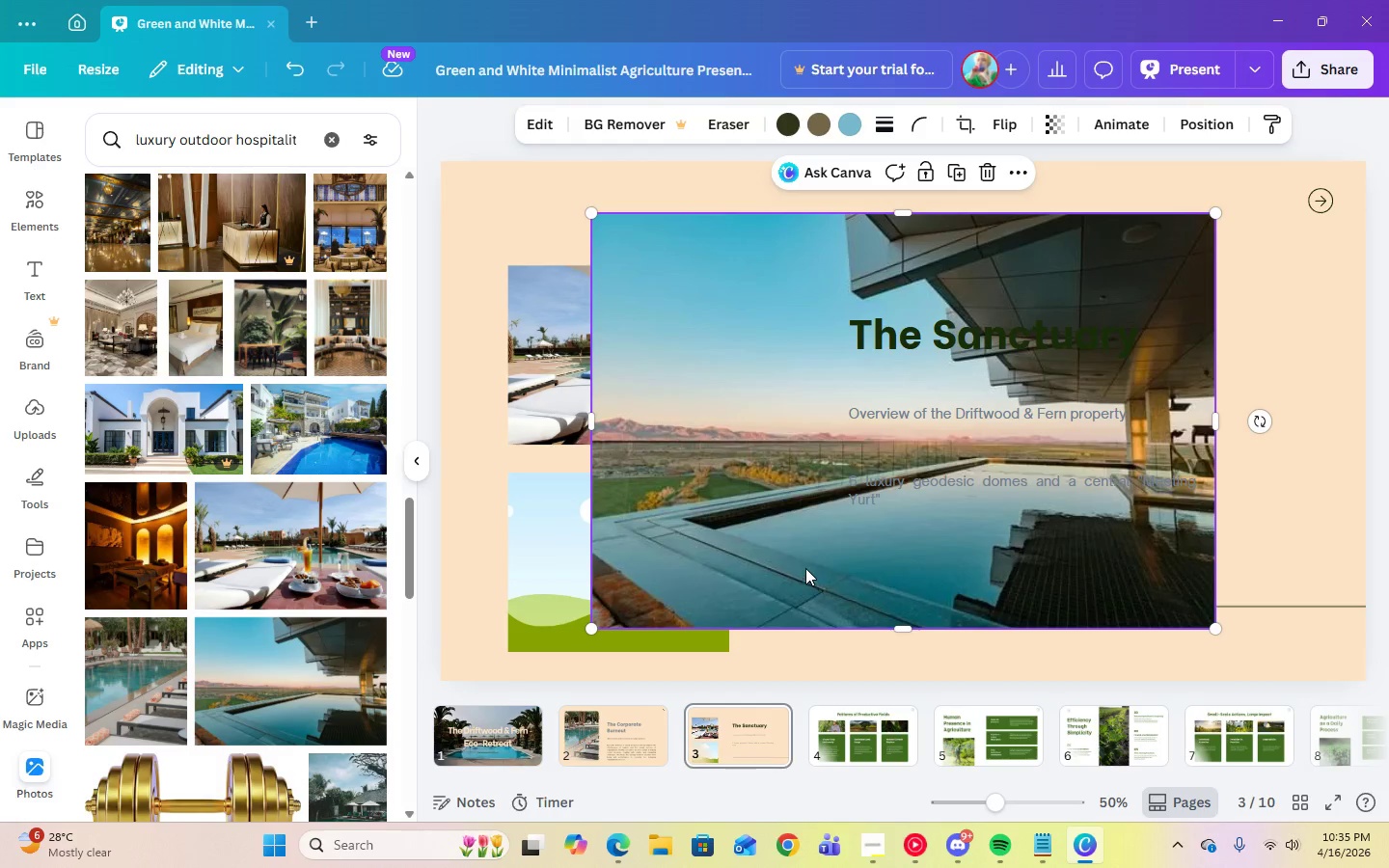 
left_click_drag(start_coordinate=[805, 568], to_coordinate=[693, 583])
 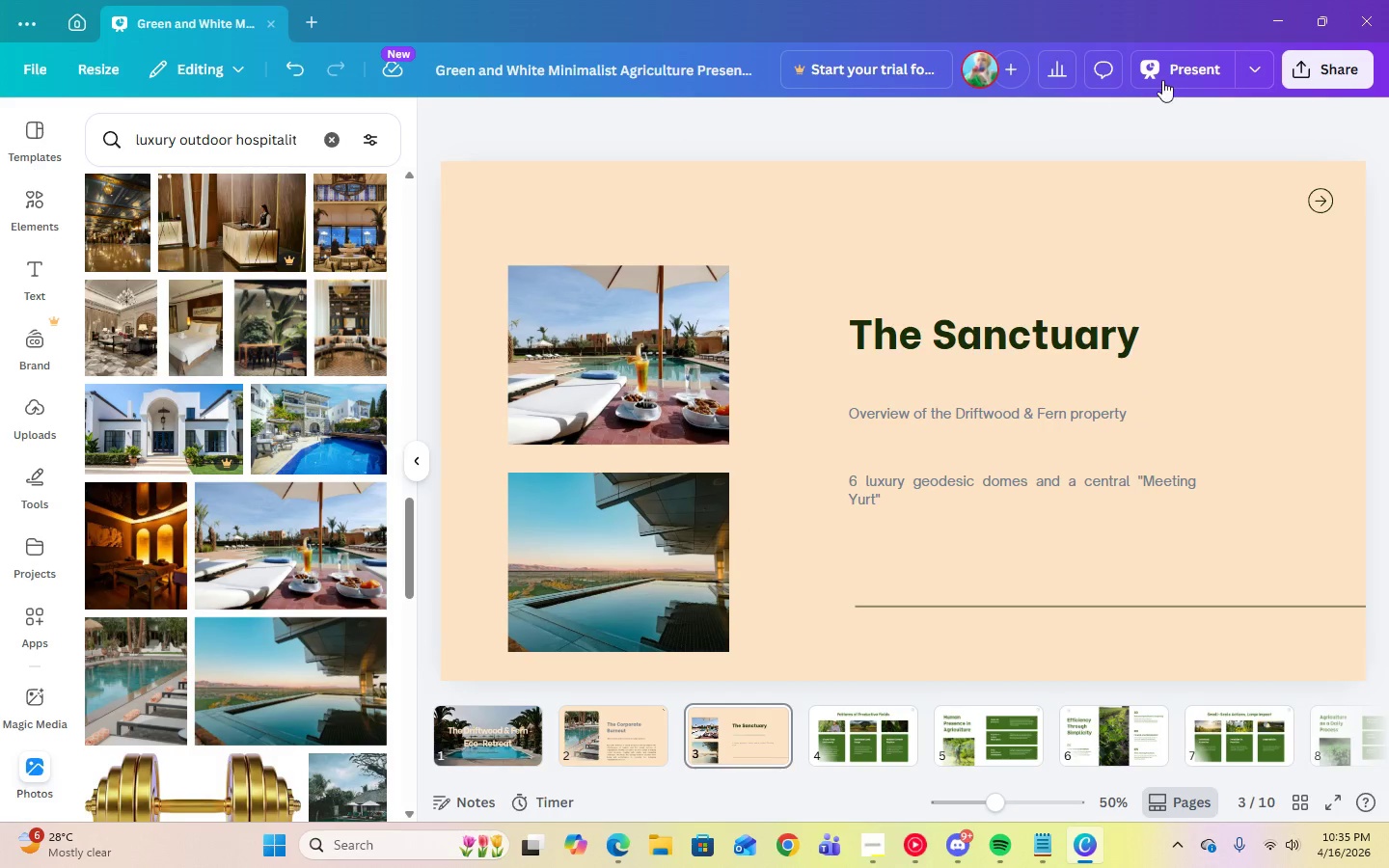 
left_click([1167, 79])
 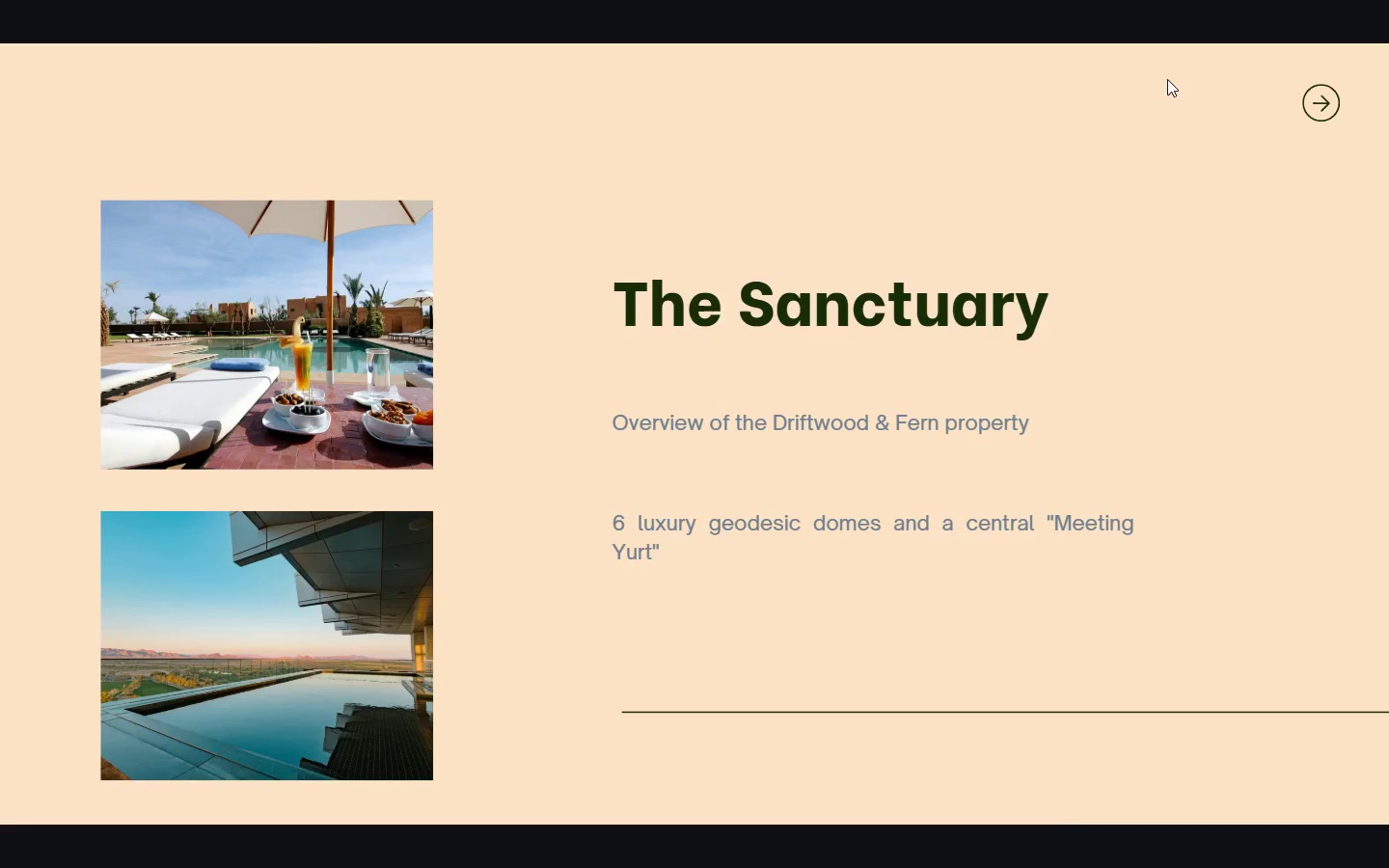 
wait(5.64)
 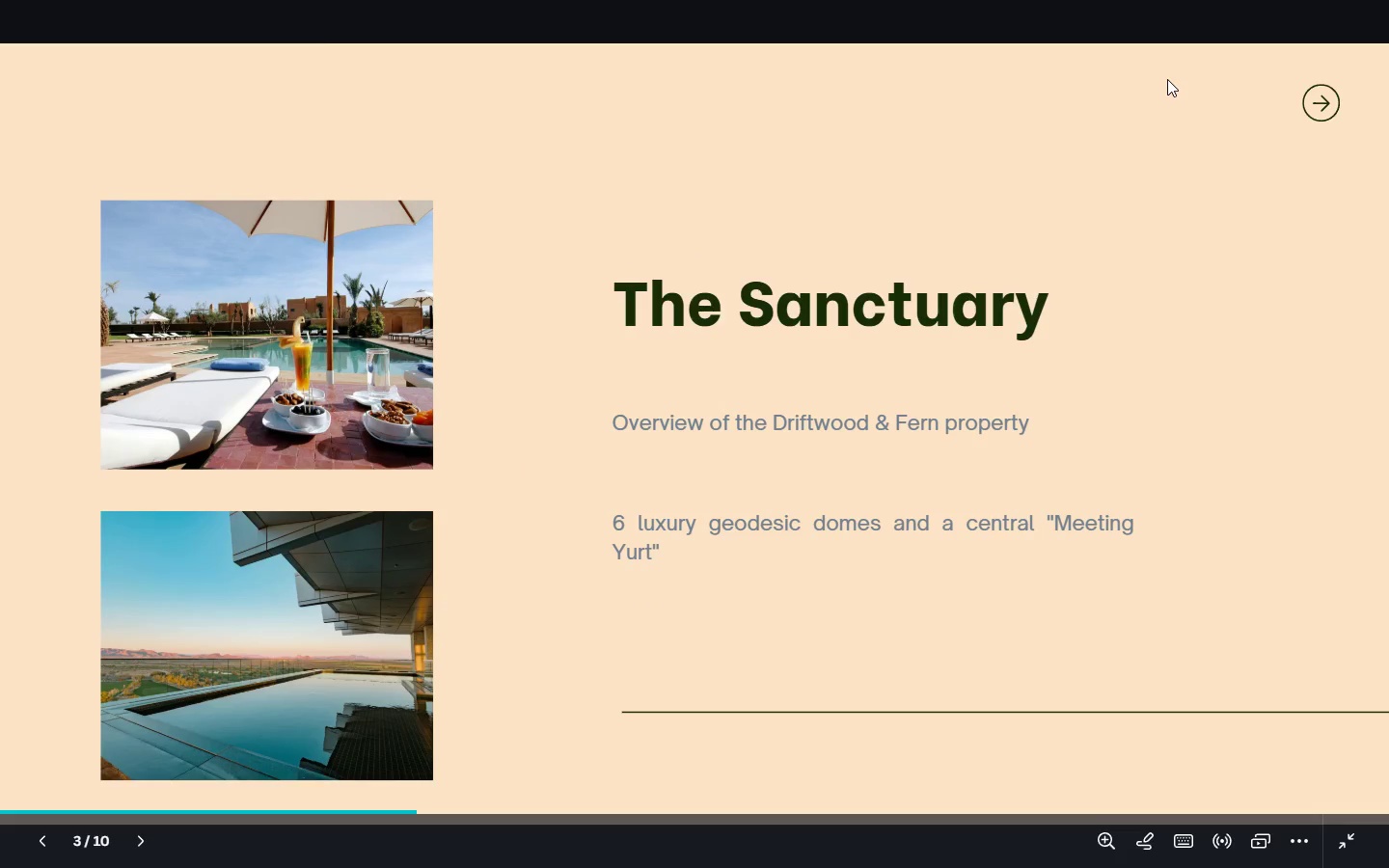 
key(Escape)
 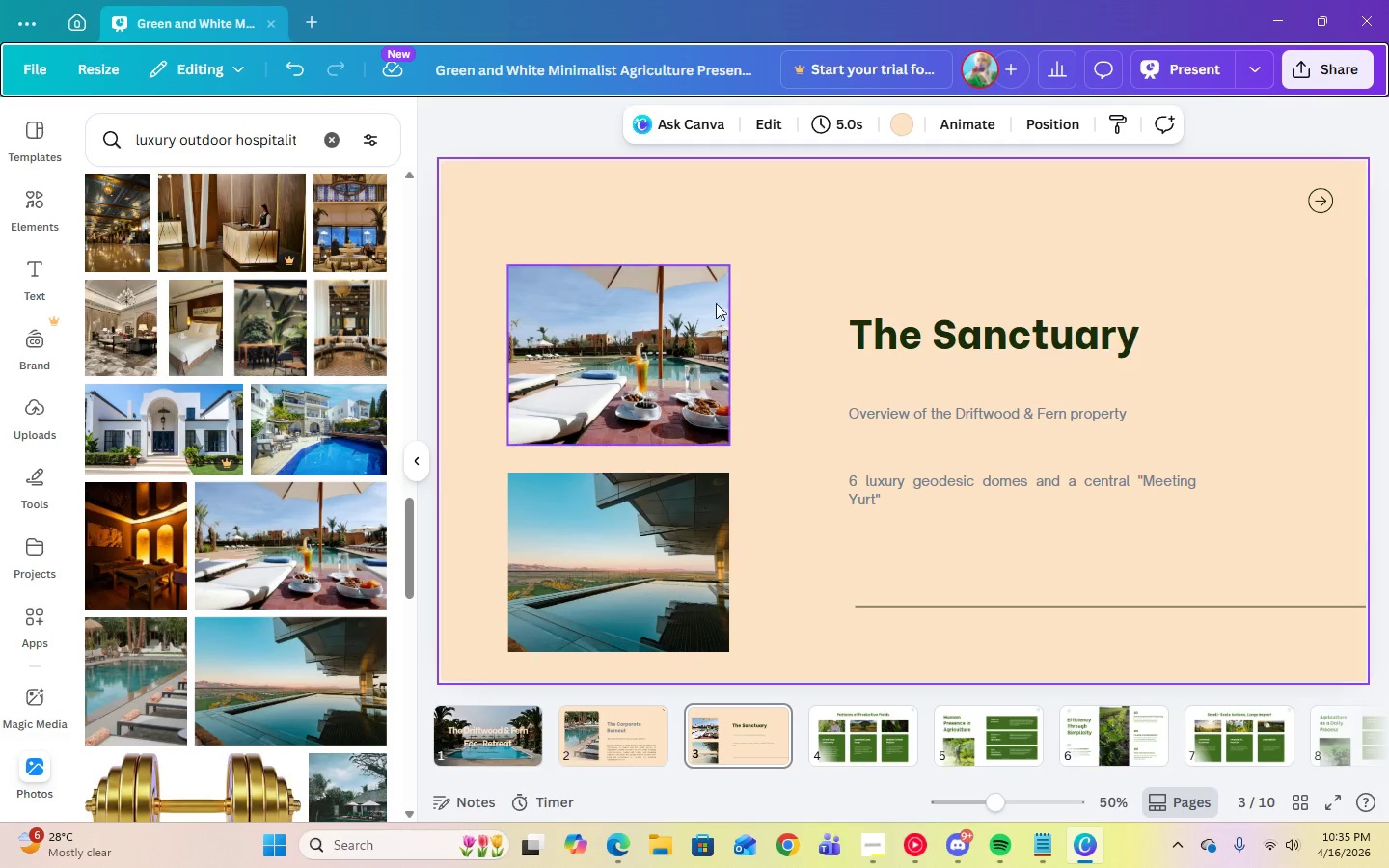 
left_click([680, 339])
 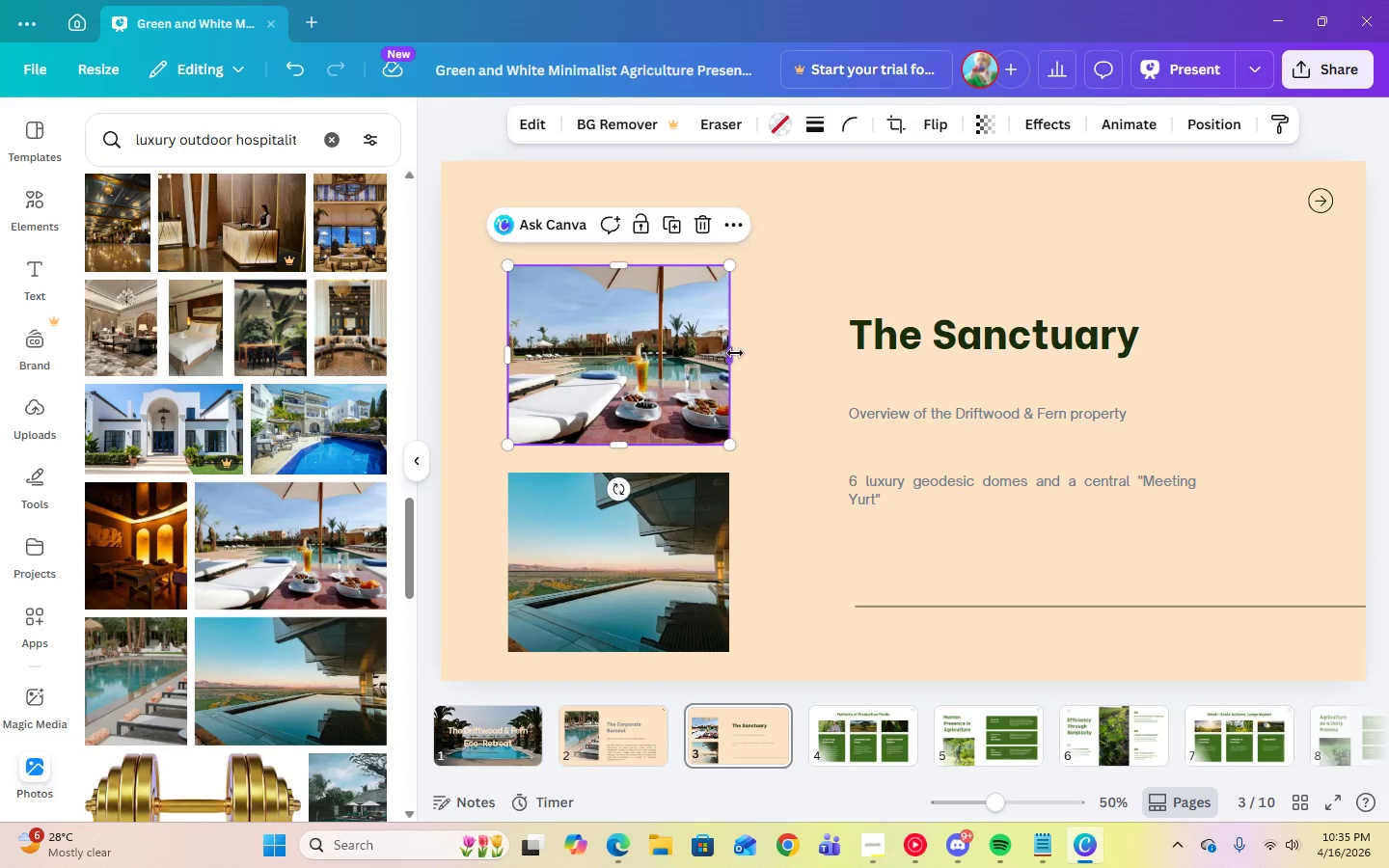 
left_click_drag(start_coordinate=[735, 354], to_coordinate=[796, 356])
 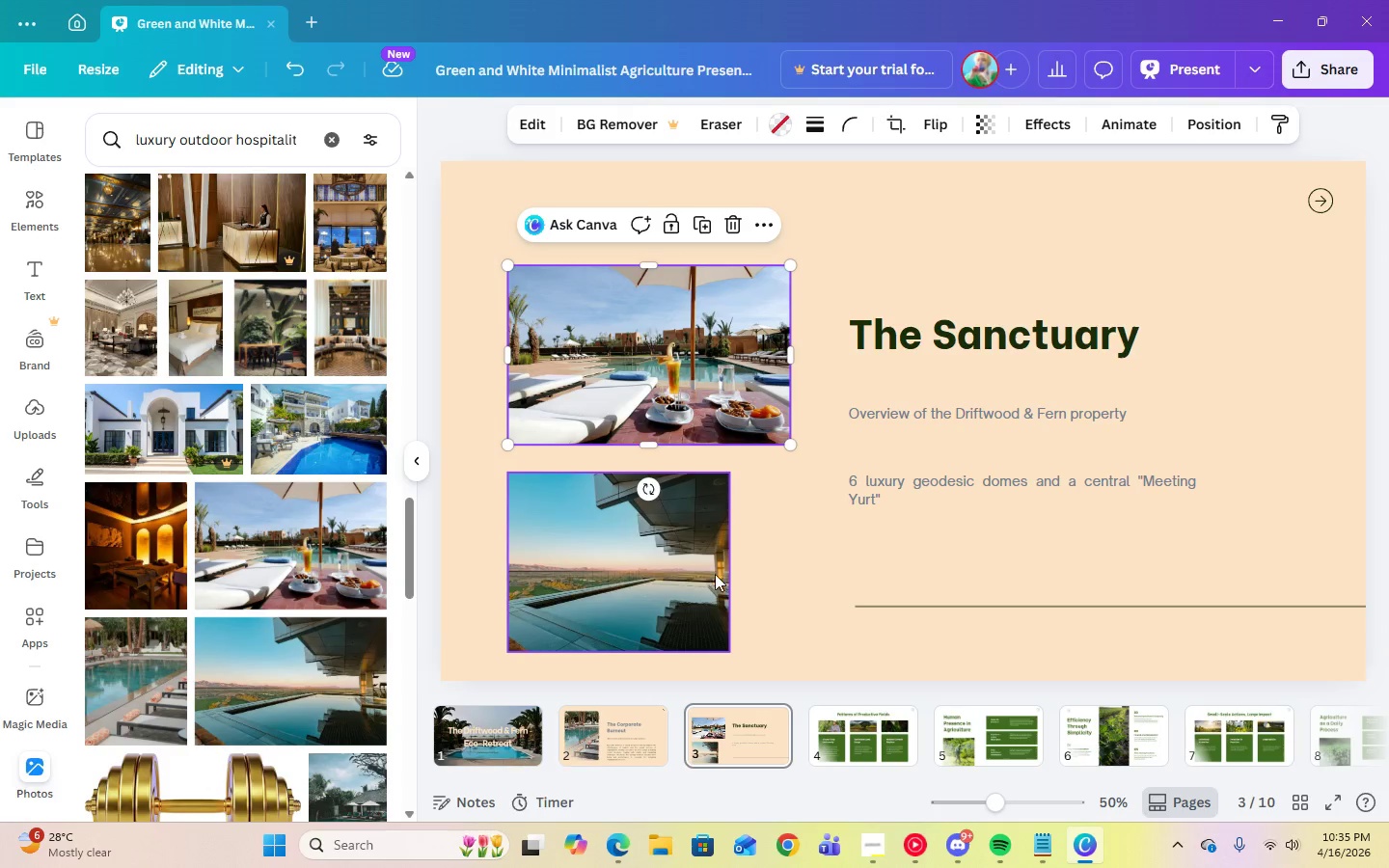 
left_click([691, 567])
 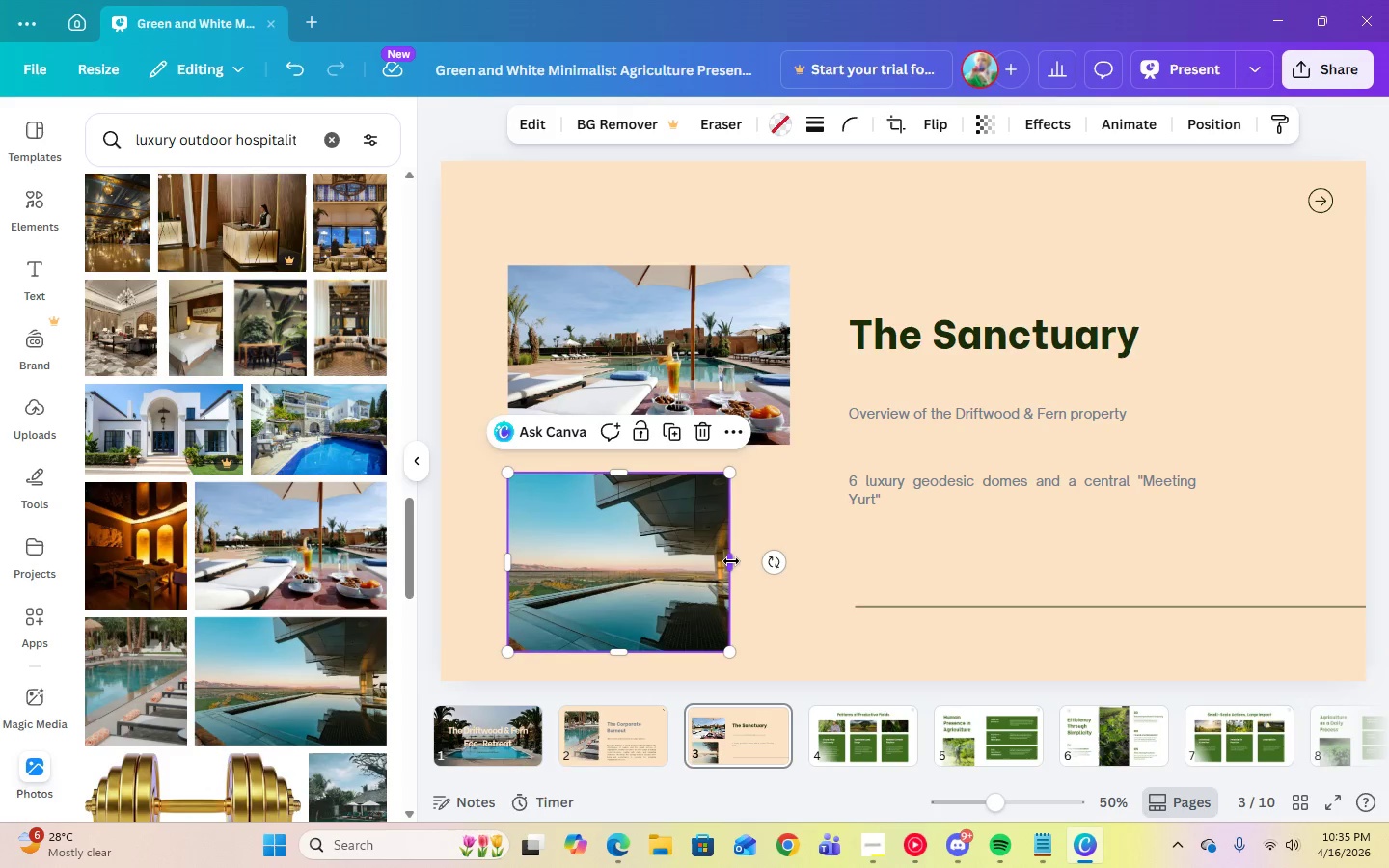 
left_click_drag(start_coordinate=[731, 561], to_coordinate=[795, 560])
 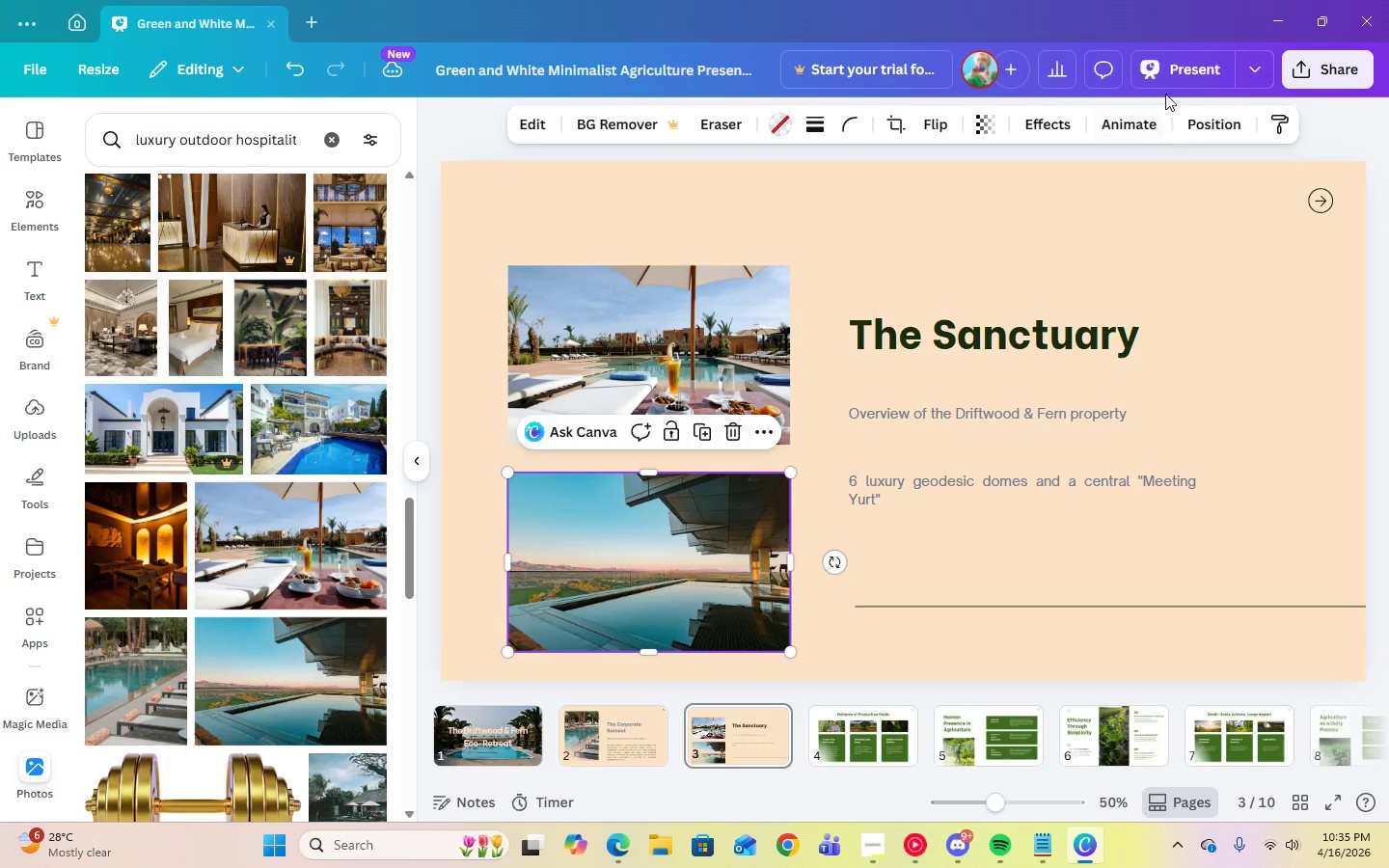 
left_click([1170, 67])
 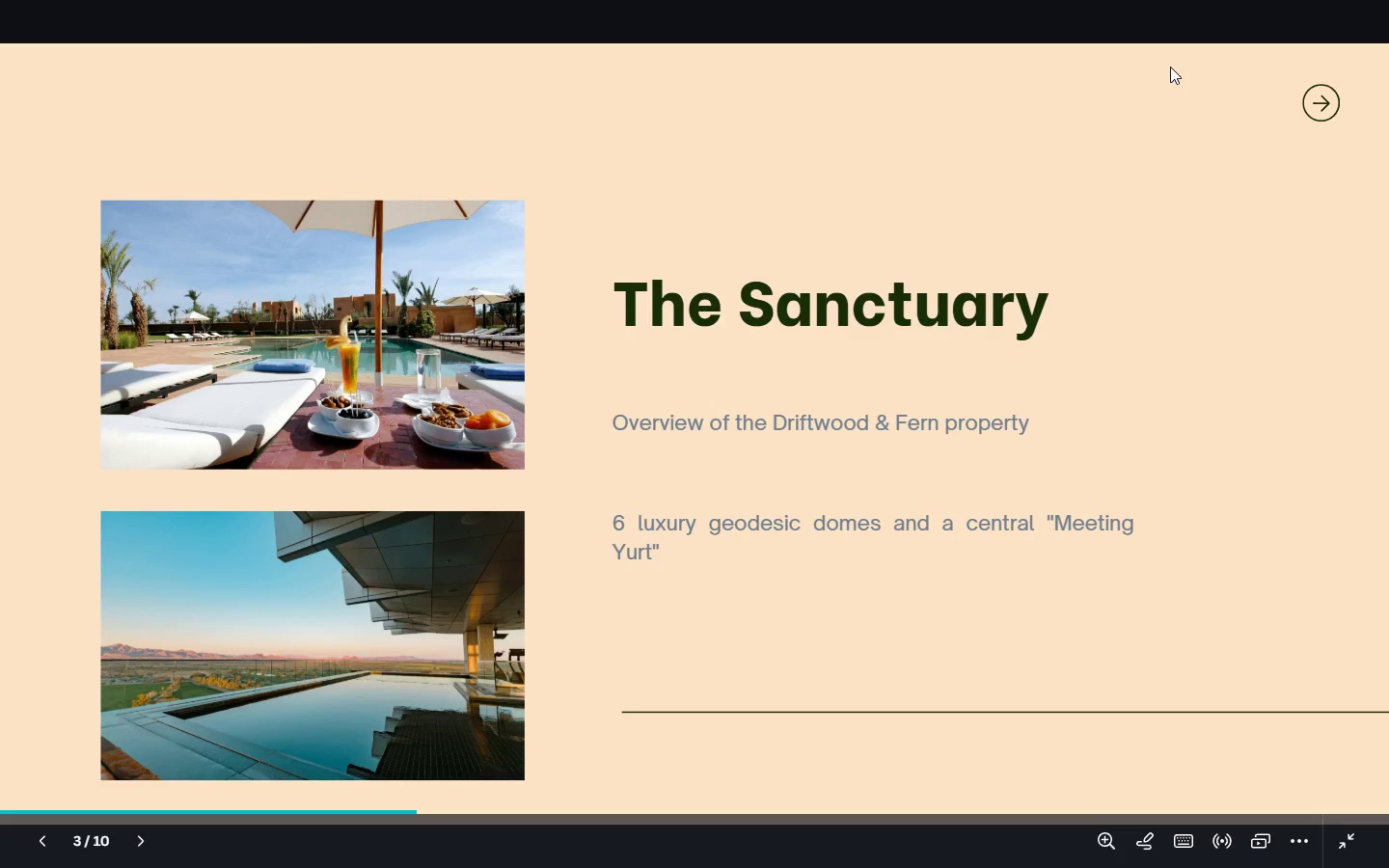 
key(Escape)
 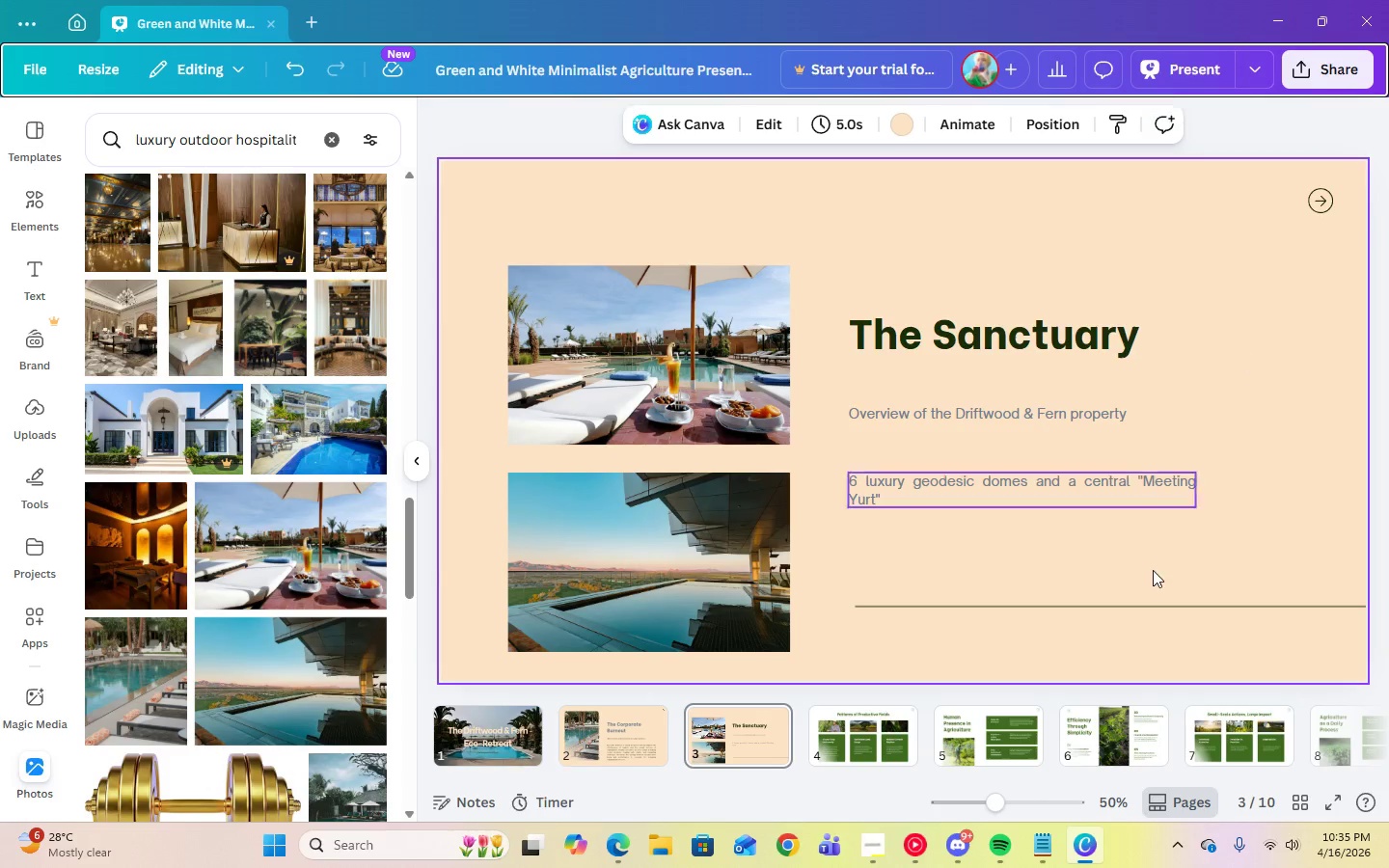 
left_click([877, 745])
 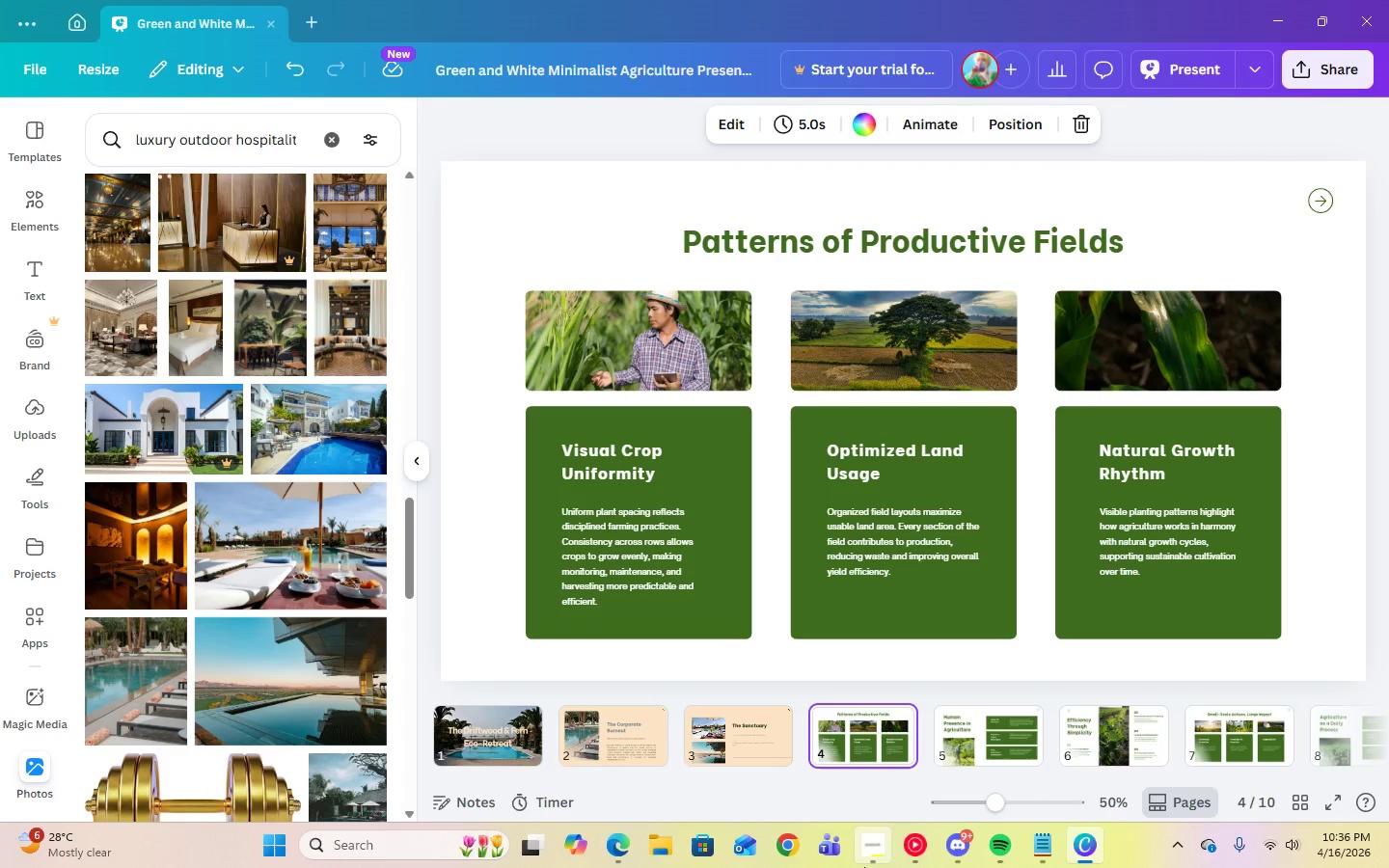 
left_click([864, 867])